 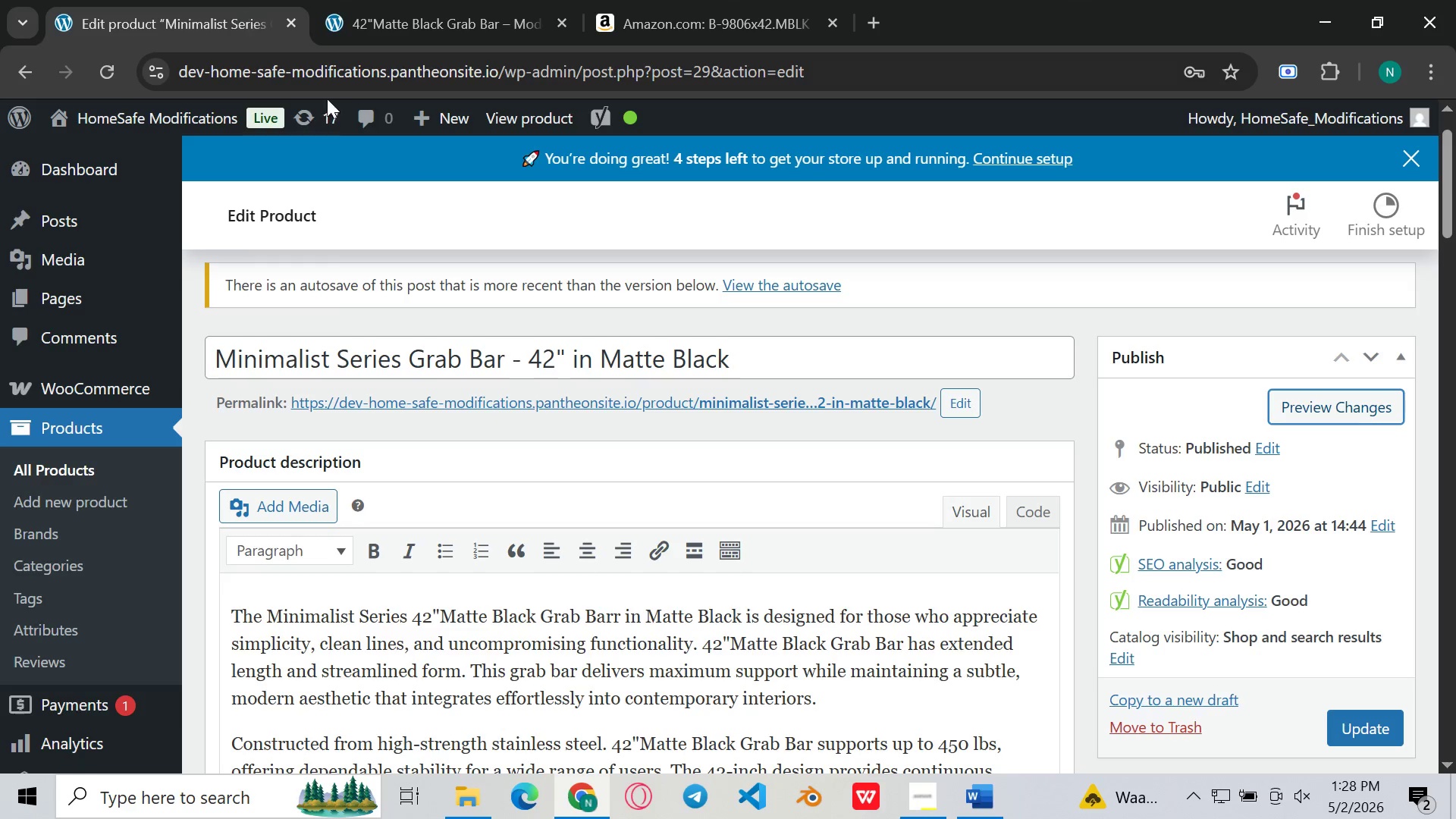 
left_click([49, 472])
 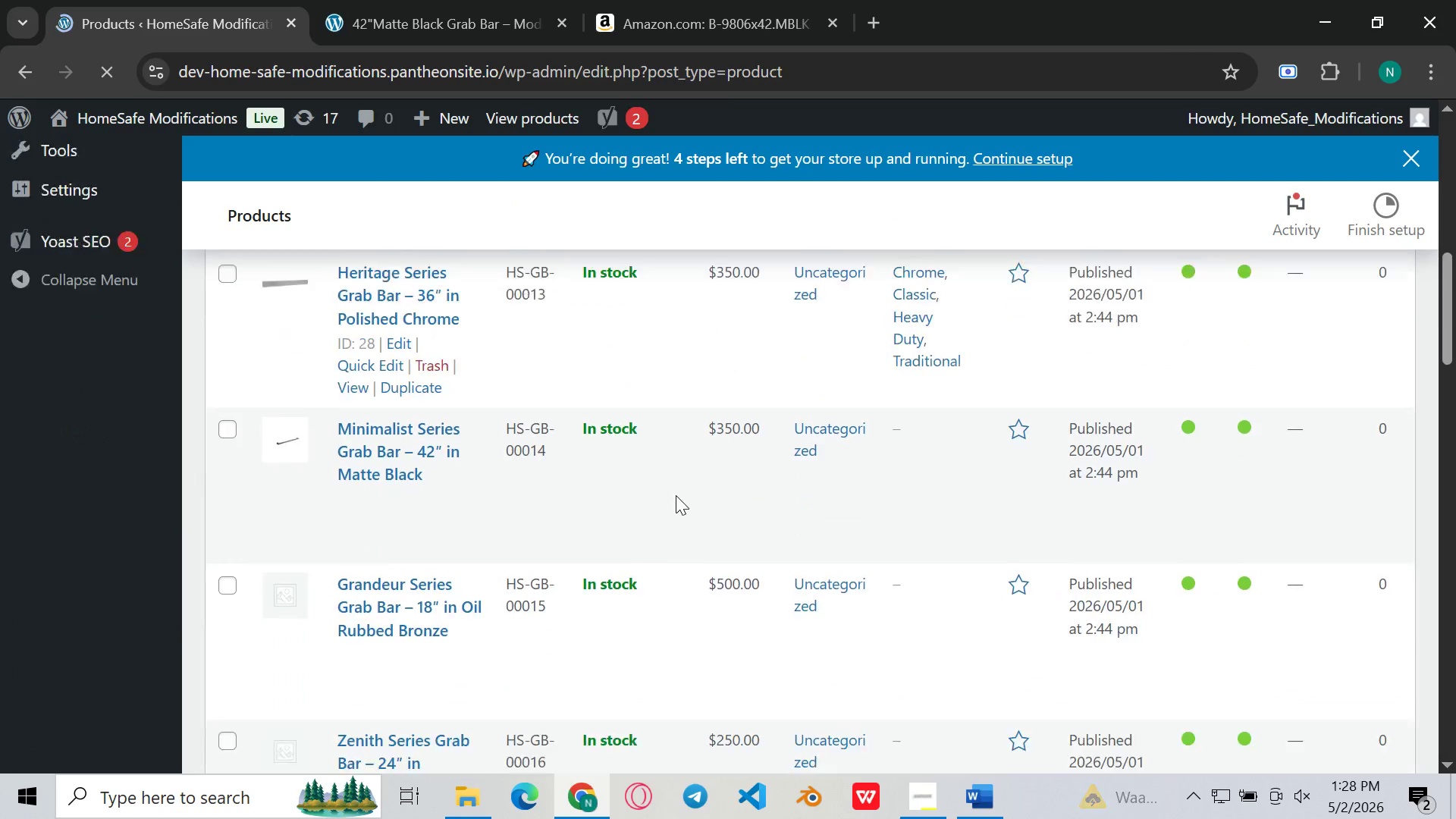 
wait(13.7)
 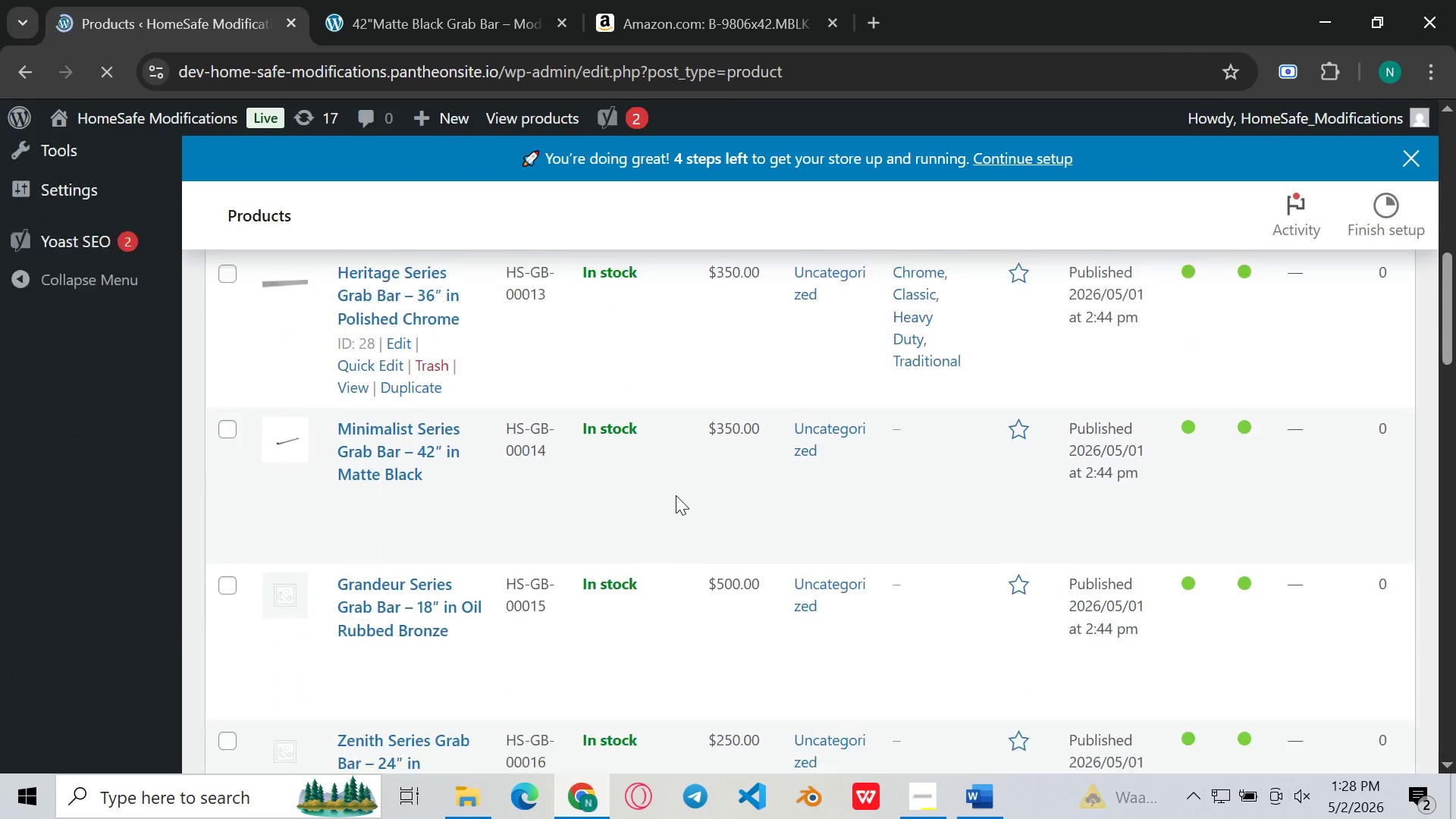 
left_click([397, 578])
 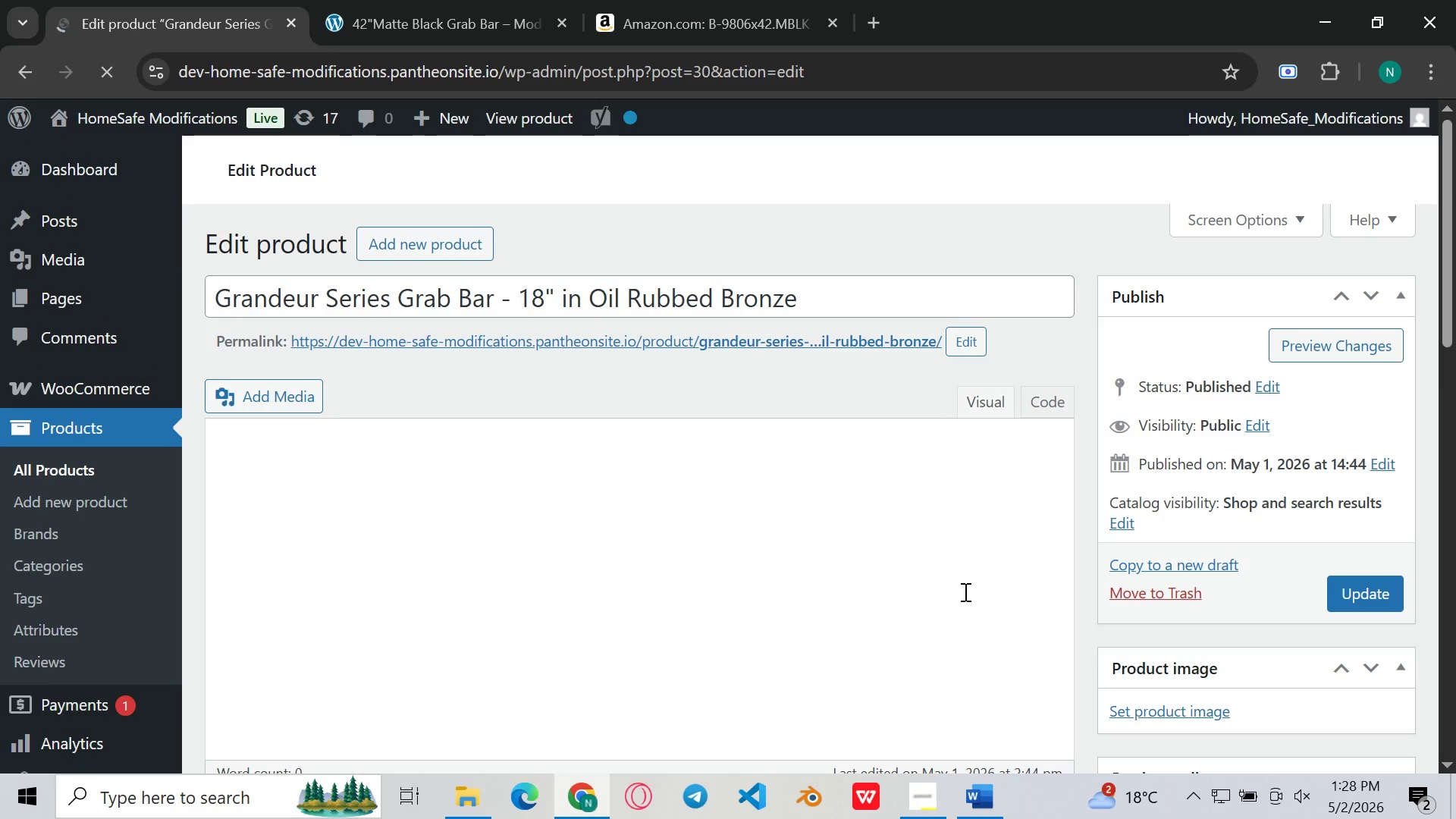 
wait(7.53)
 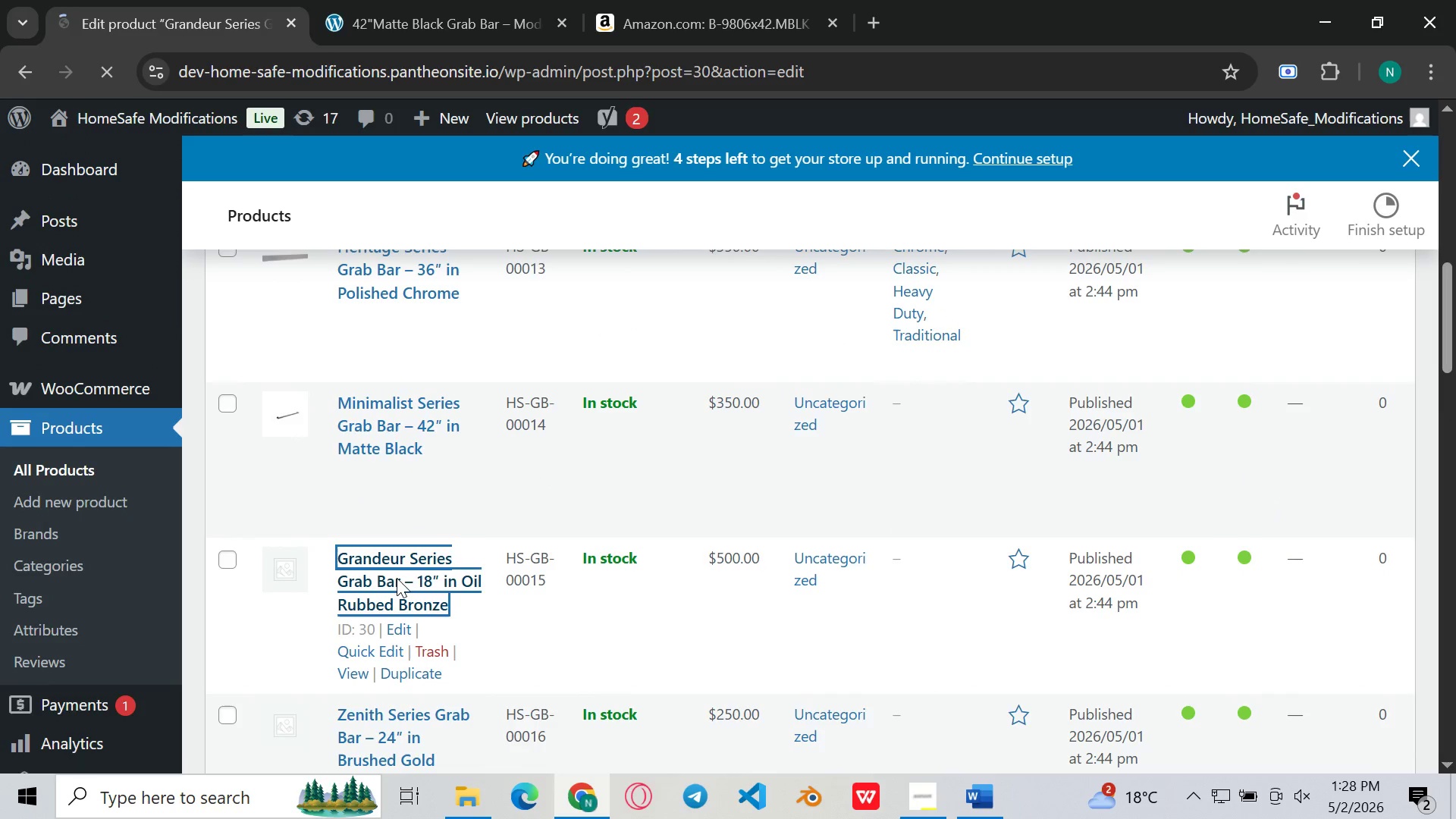 
left_click_drag(start_coordinate=[982, 602], to_coordinate=[914, 593])
 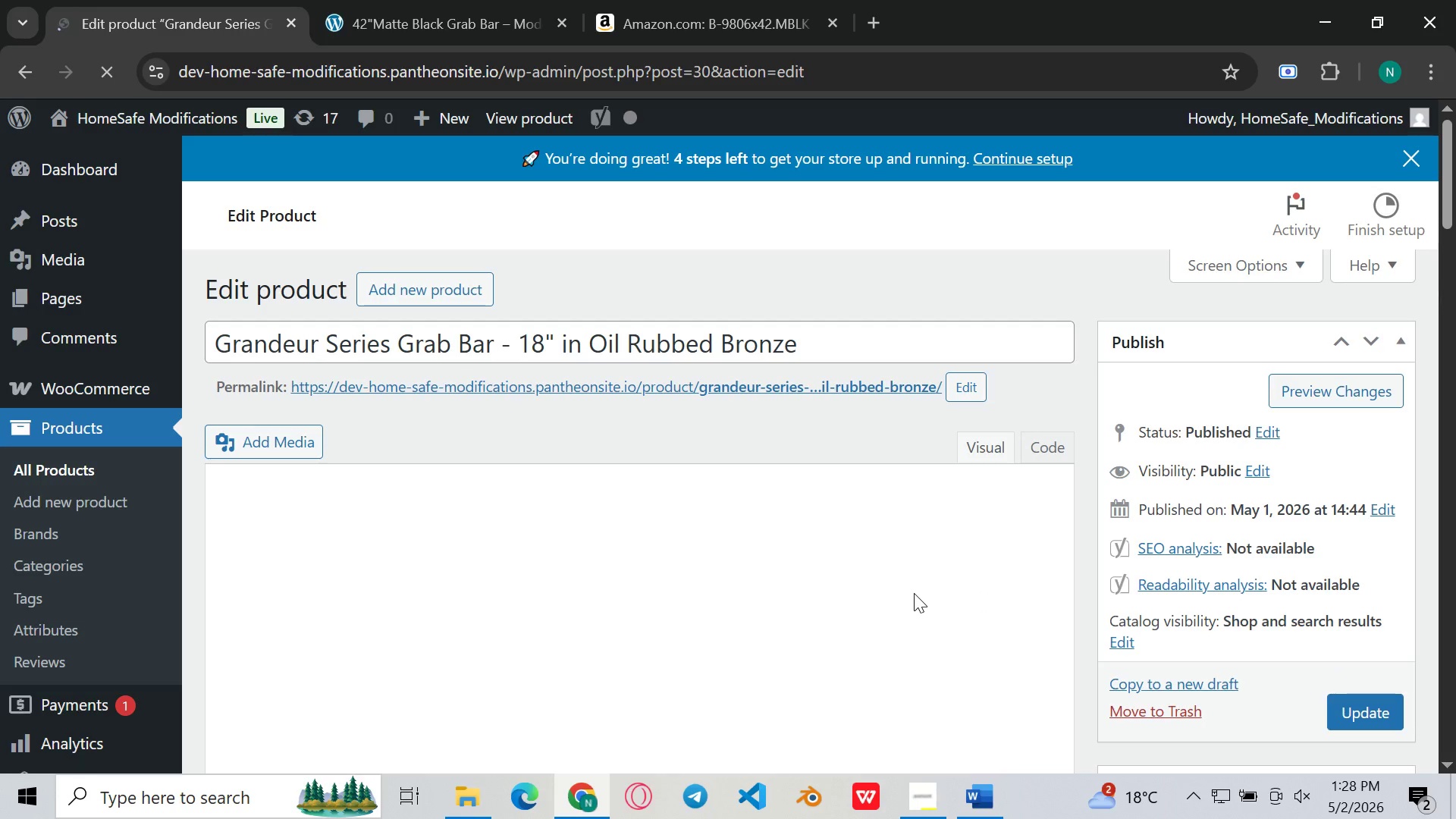 
left_click_drag(start_coordinate=[914, 593], to_coordinate=[753, 553])
 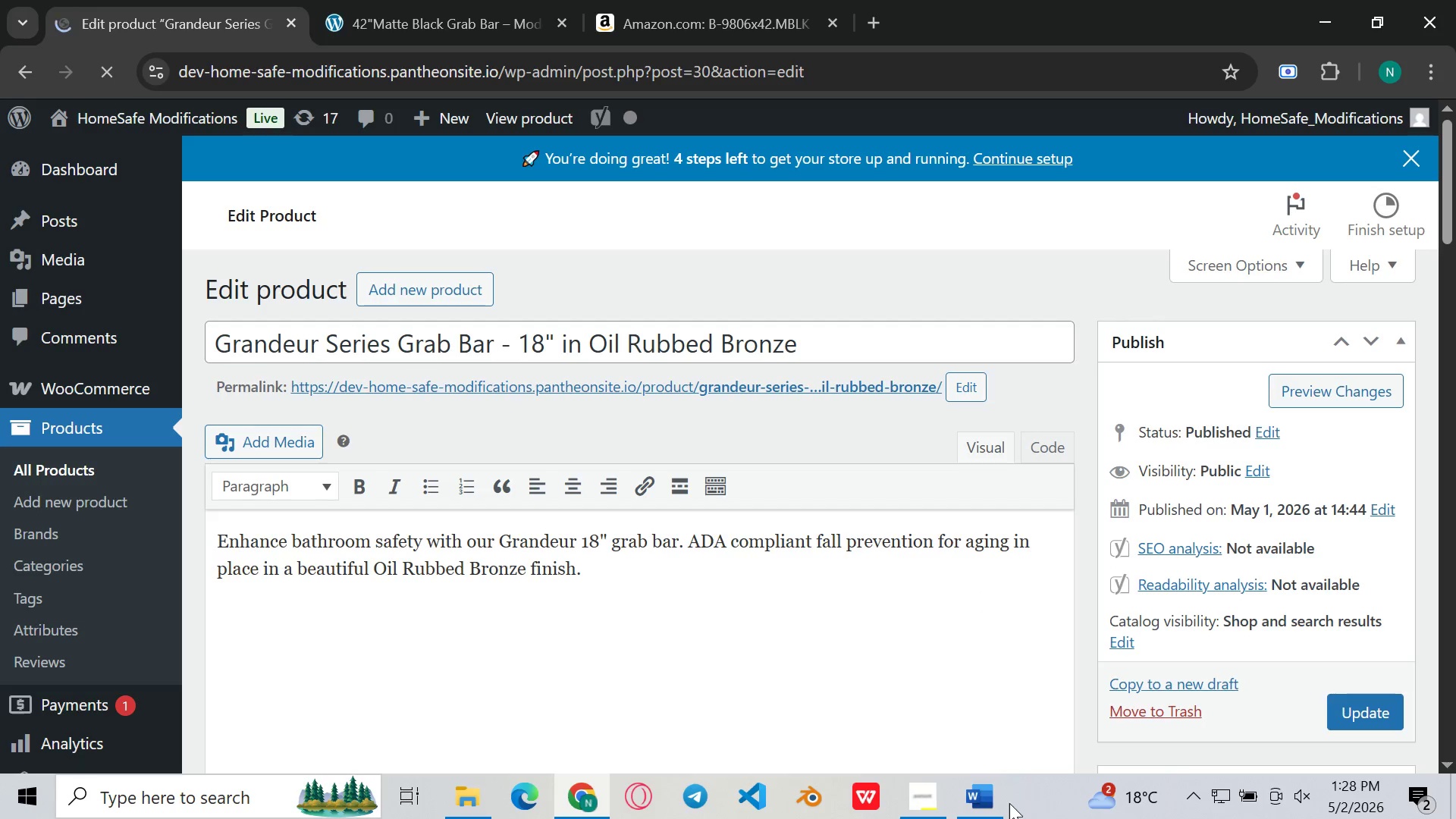 
left_click([1008, 803])
 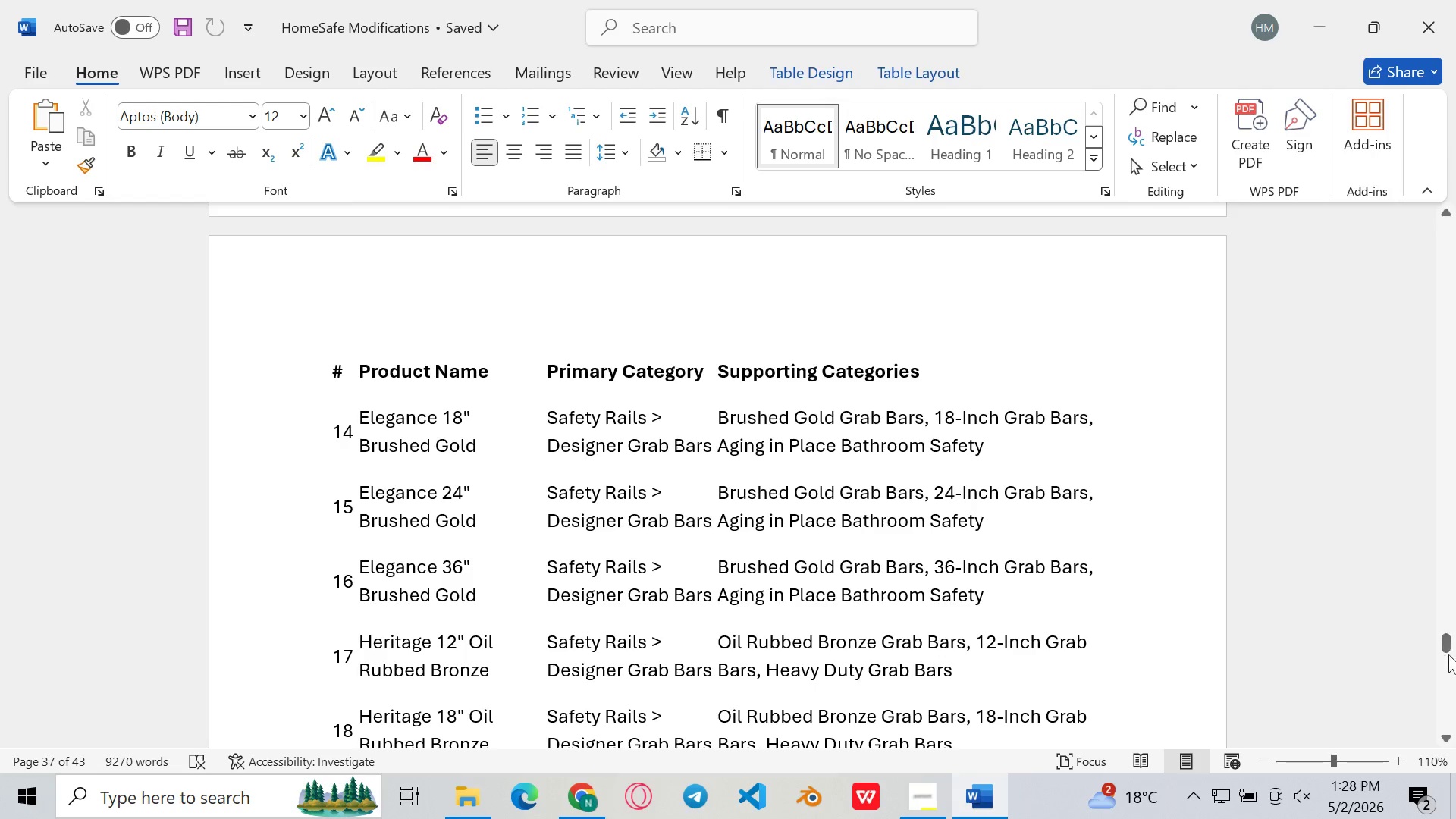 
left_click_drag(start_coordinate=[1442, 640], to_coordinate=[1421, 305])
 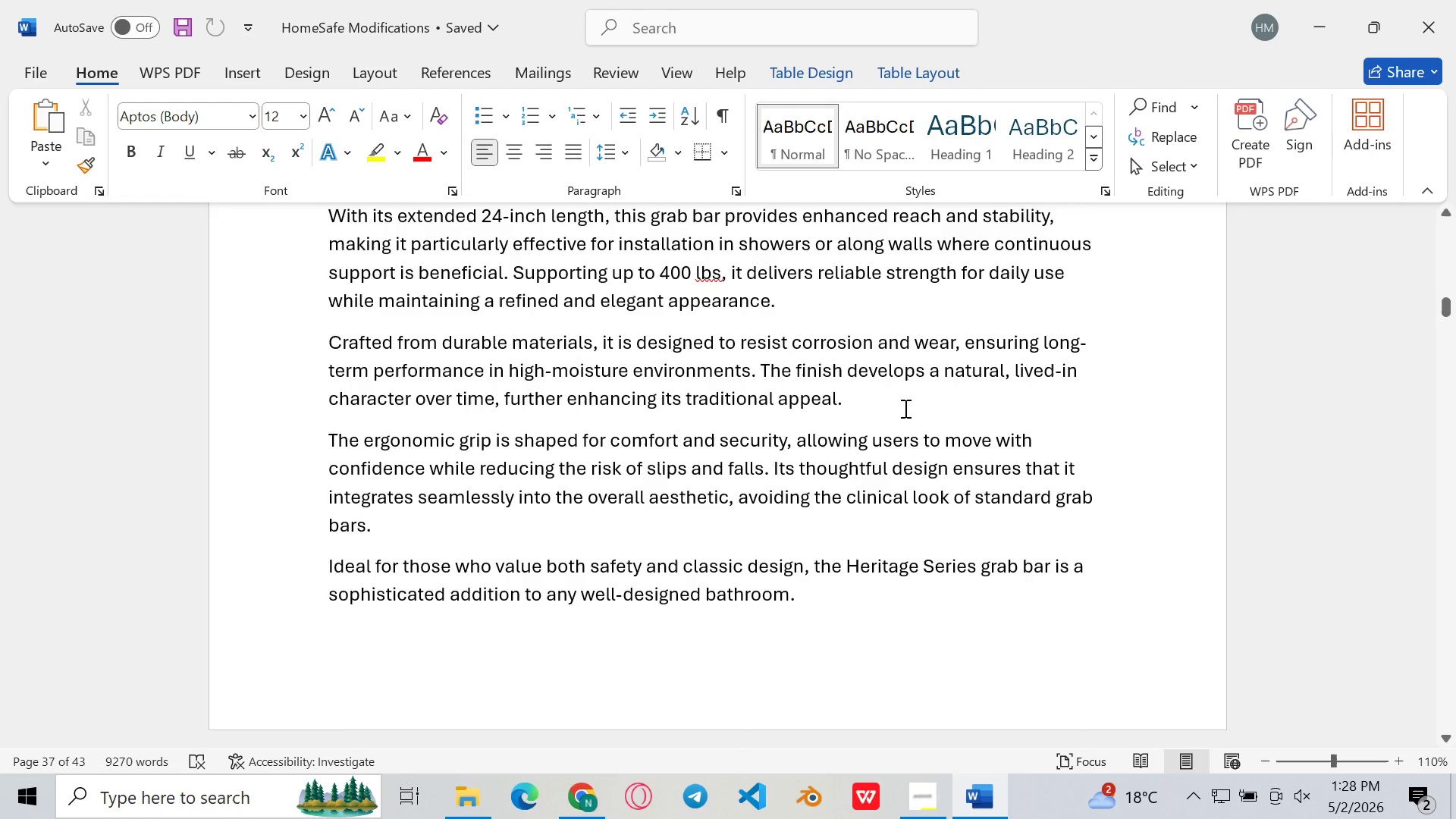 
scroll: coordinate [904, 408], scroll_direction: up, amount: 86.0
 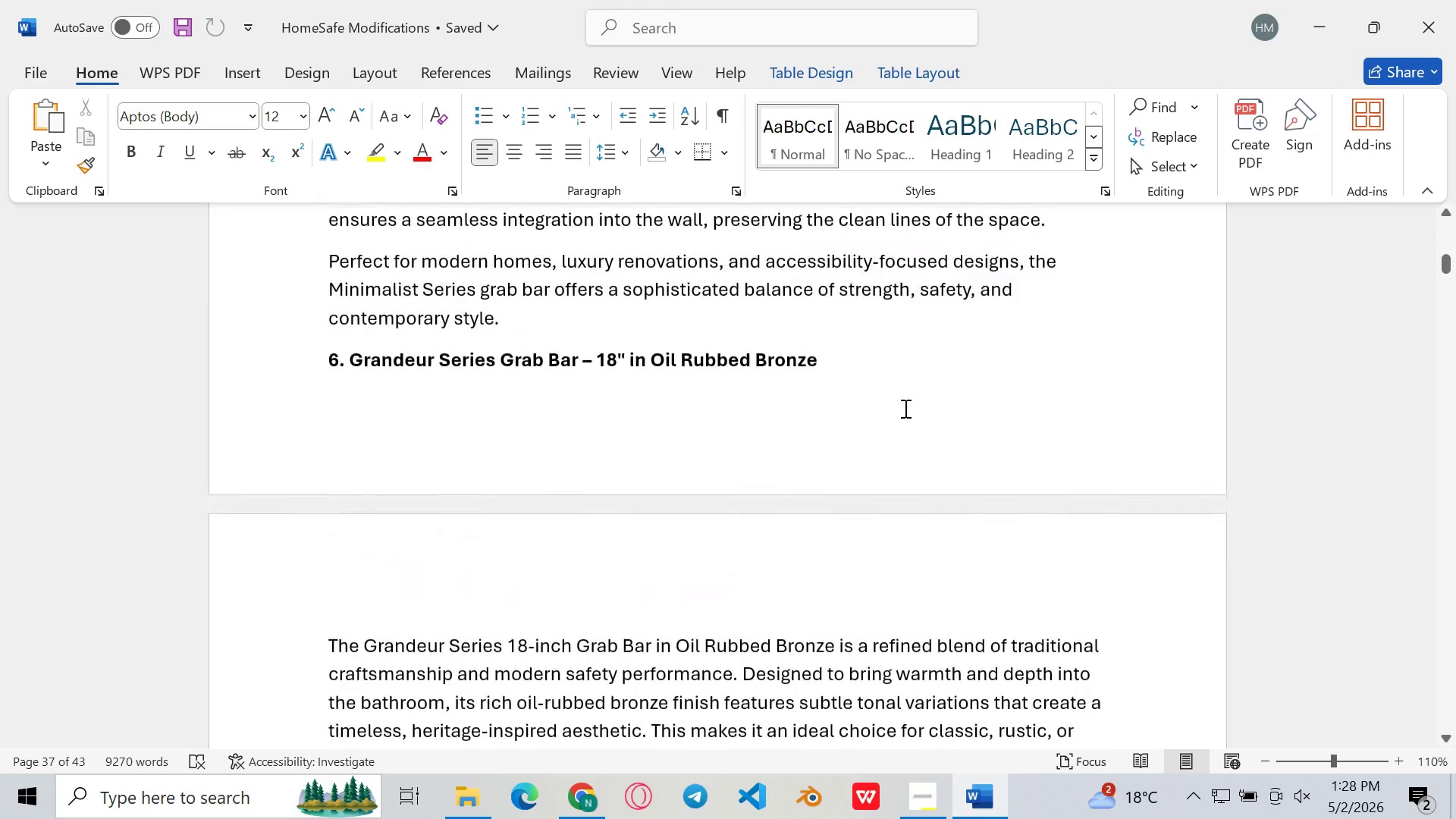 
scroll: coordinate [904, 408], scroll_direction: none, amount: 0.0
 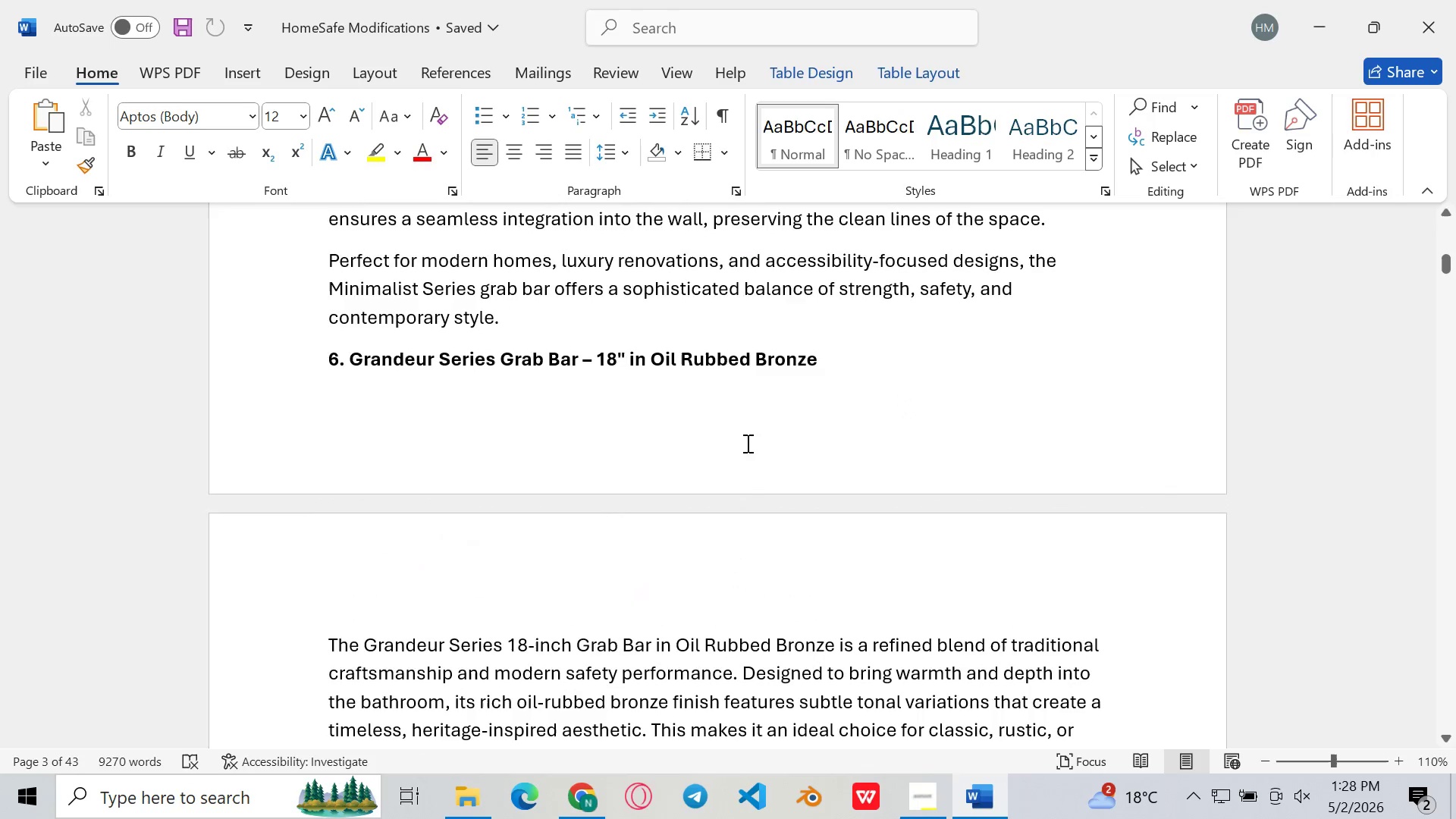 
scroll: coordinate [746, 443], scroll_direction: down, amount: 9.0
 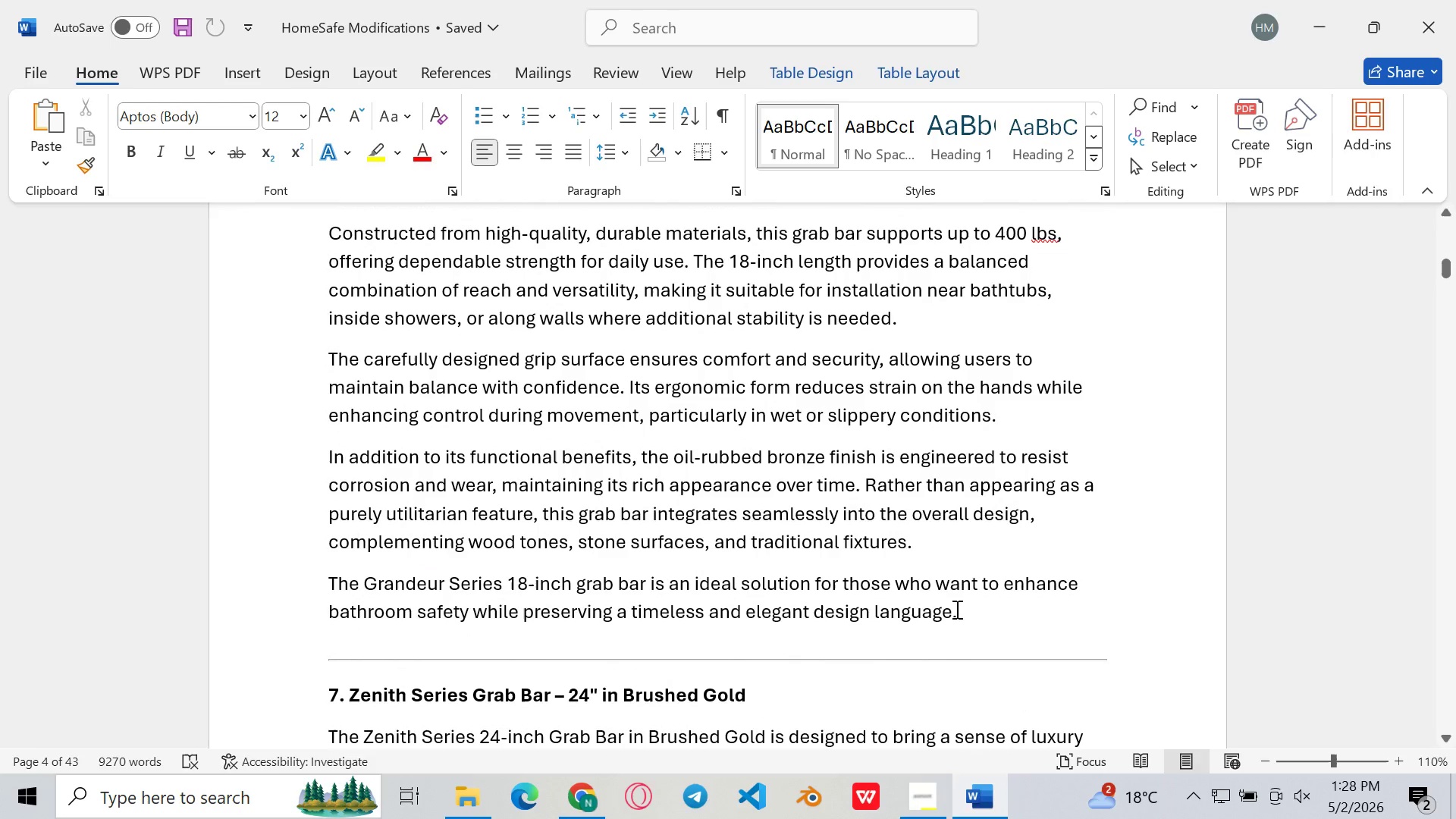 
left_click_drag(start_coordinate=[956, 609], to_coordinate=[340, 519])
 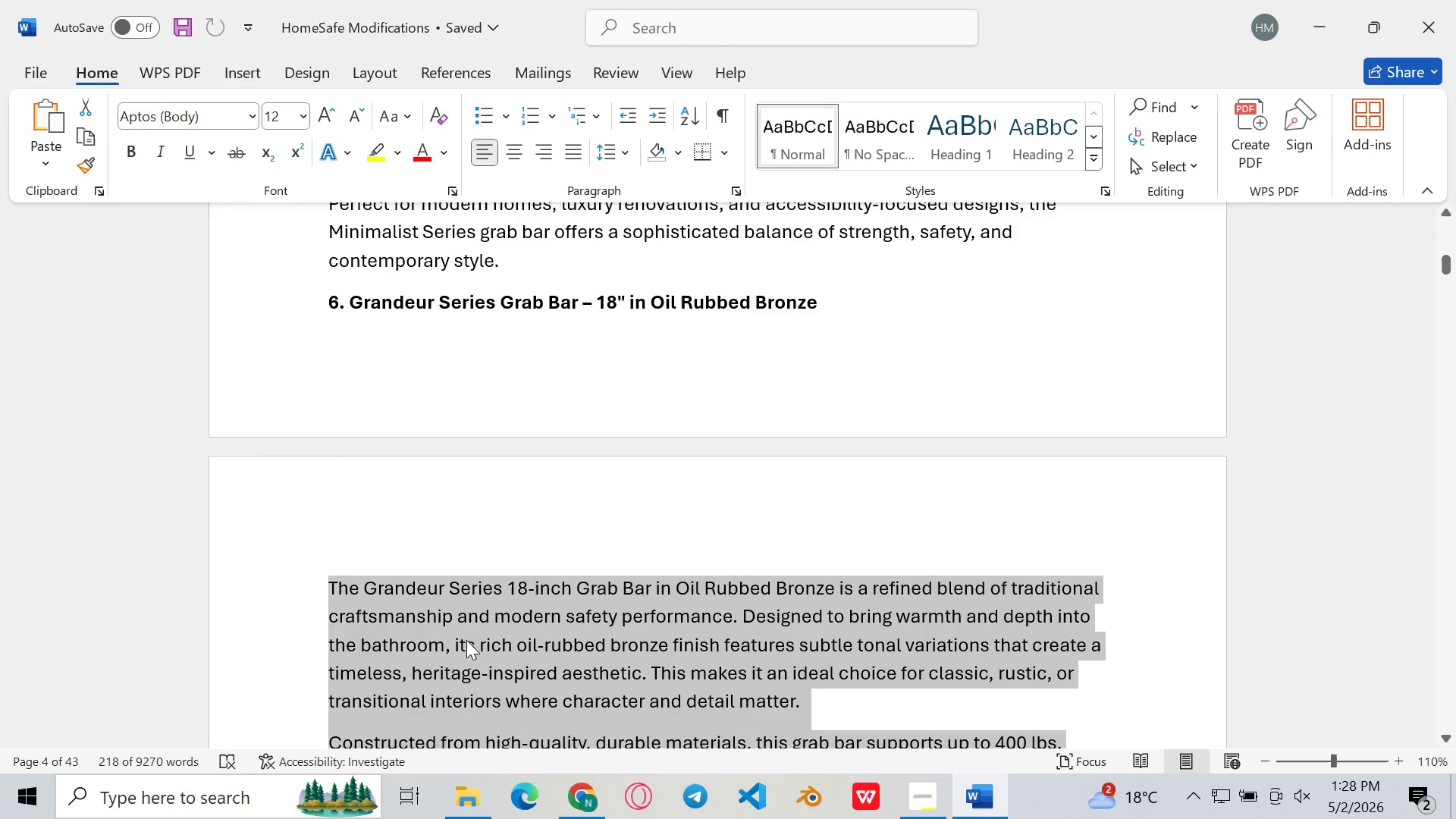 
key(Control+C)
 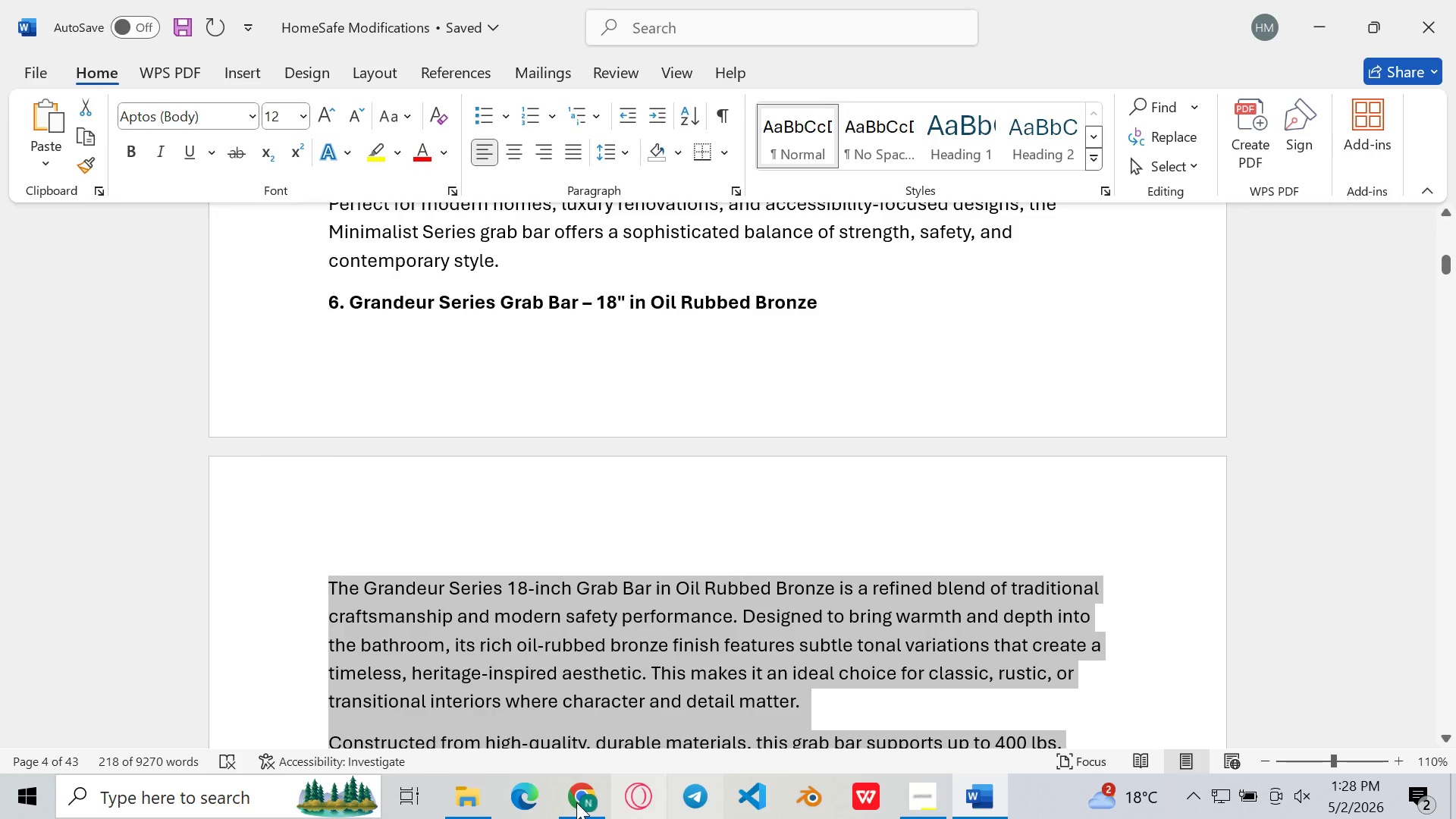 
left_click([588, 818])
 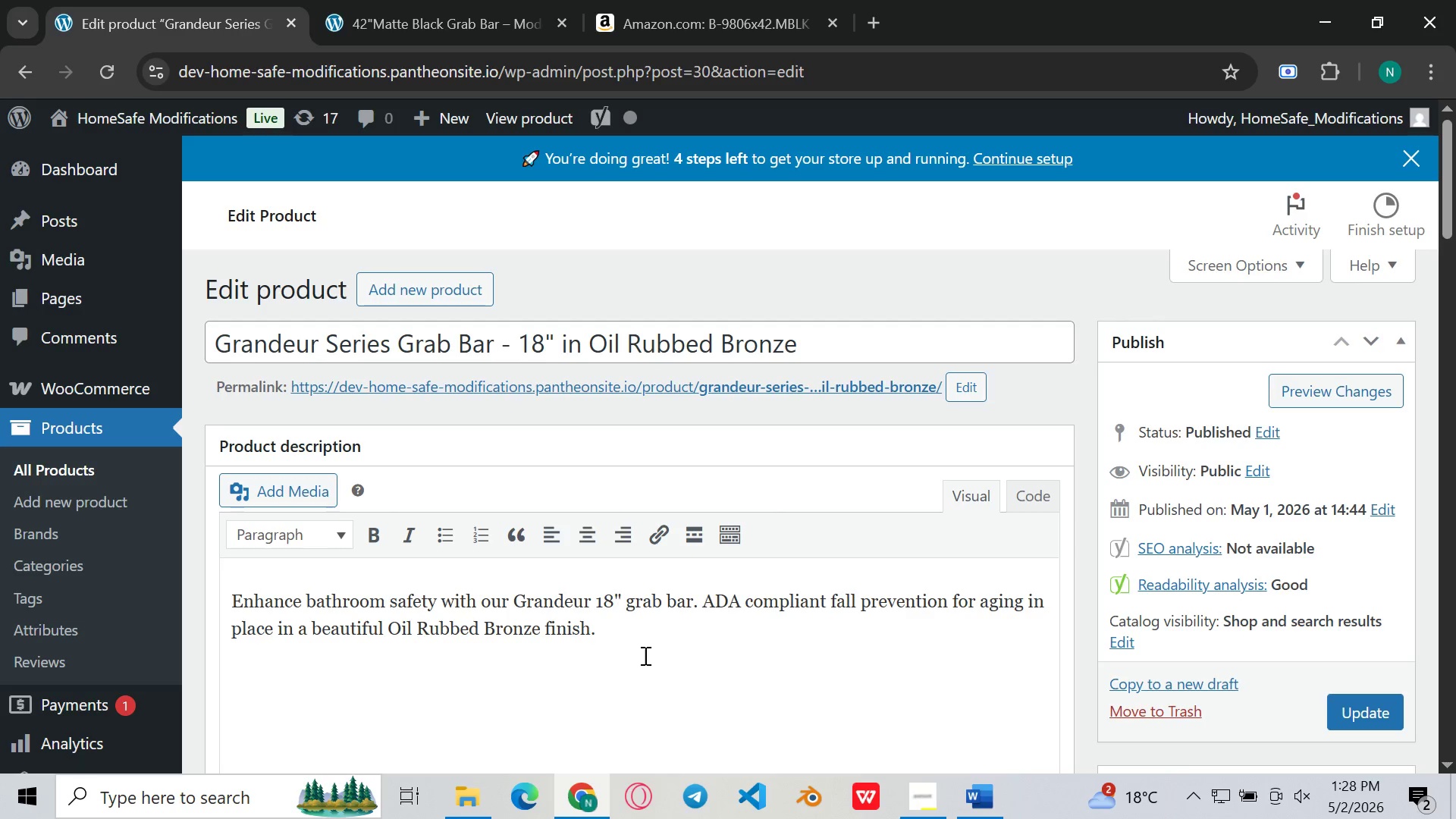 
left_click_drag(start_coordinate=[638, 648], to_coordinate=[208, 575])
 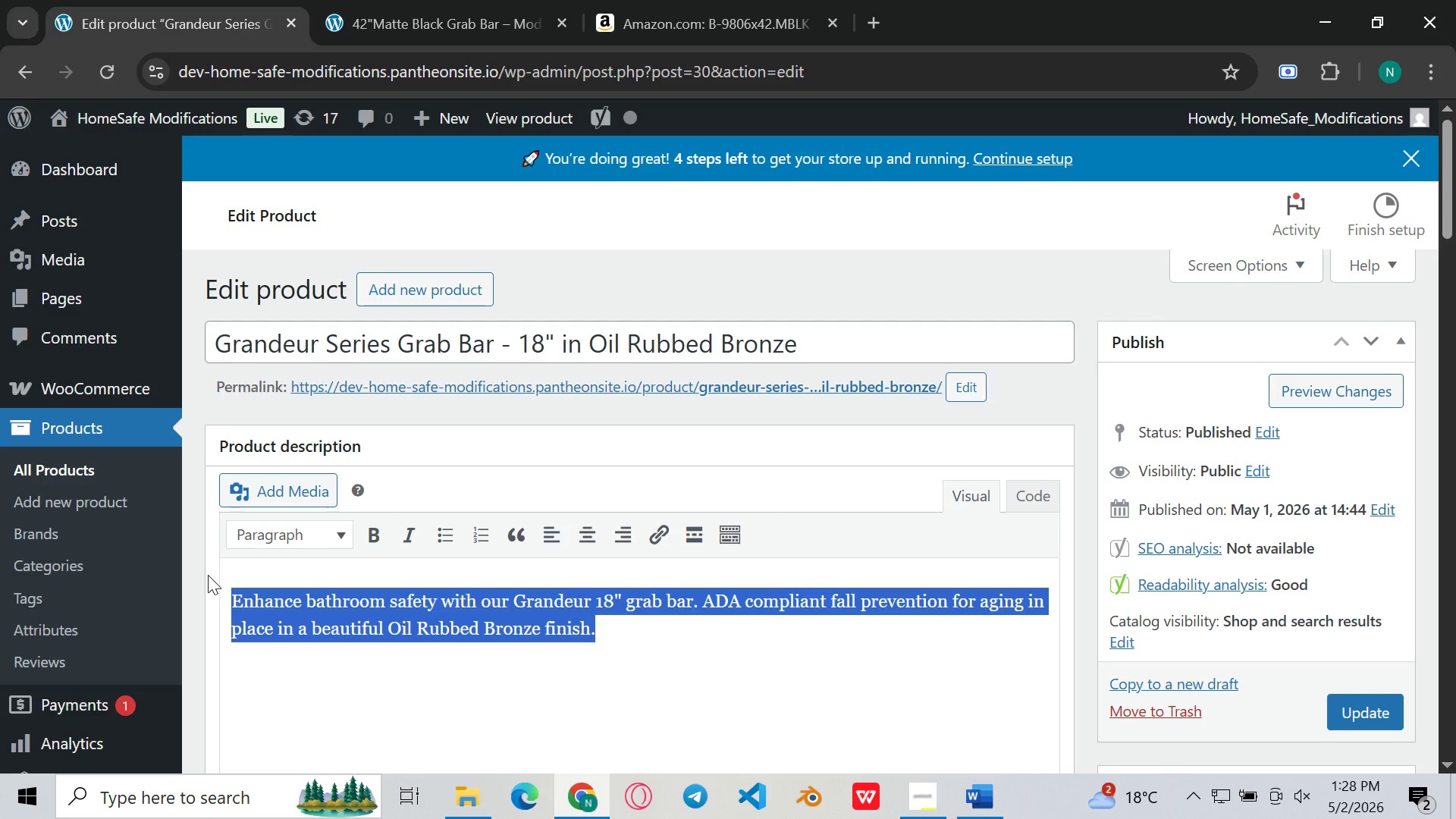 
key(Backspace)
 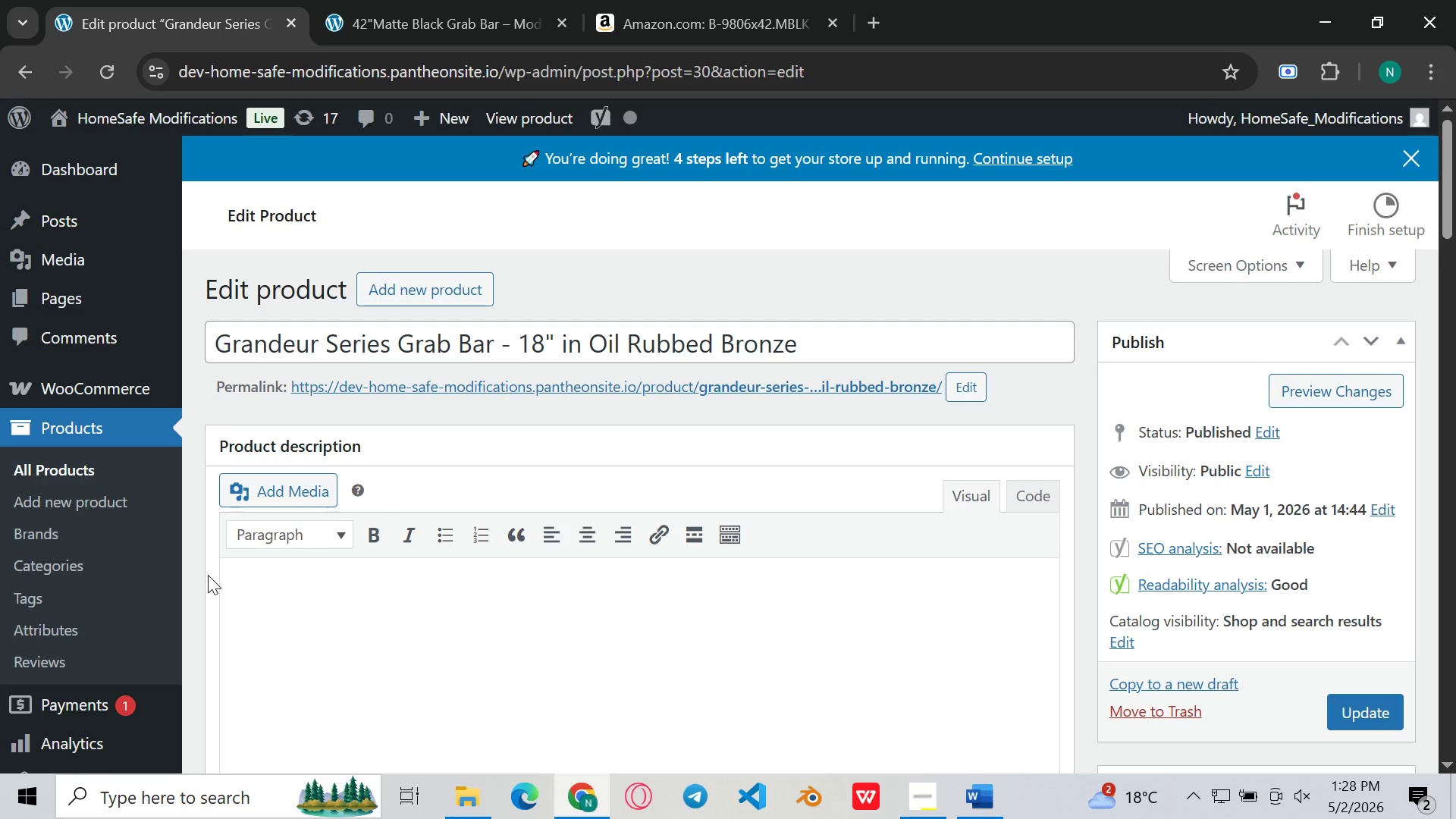 
key(Control+V)
 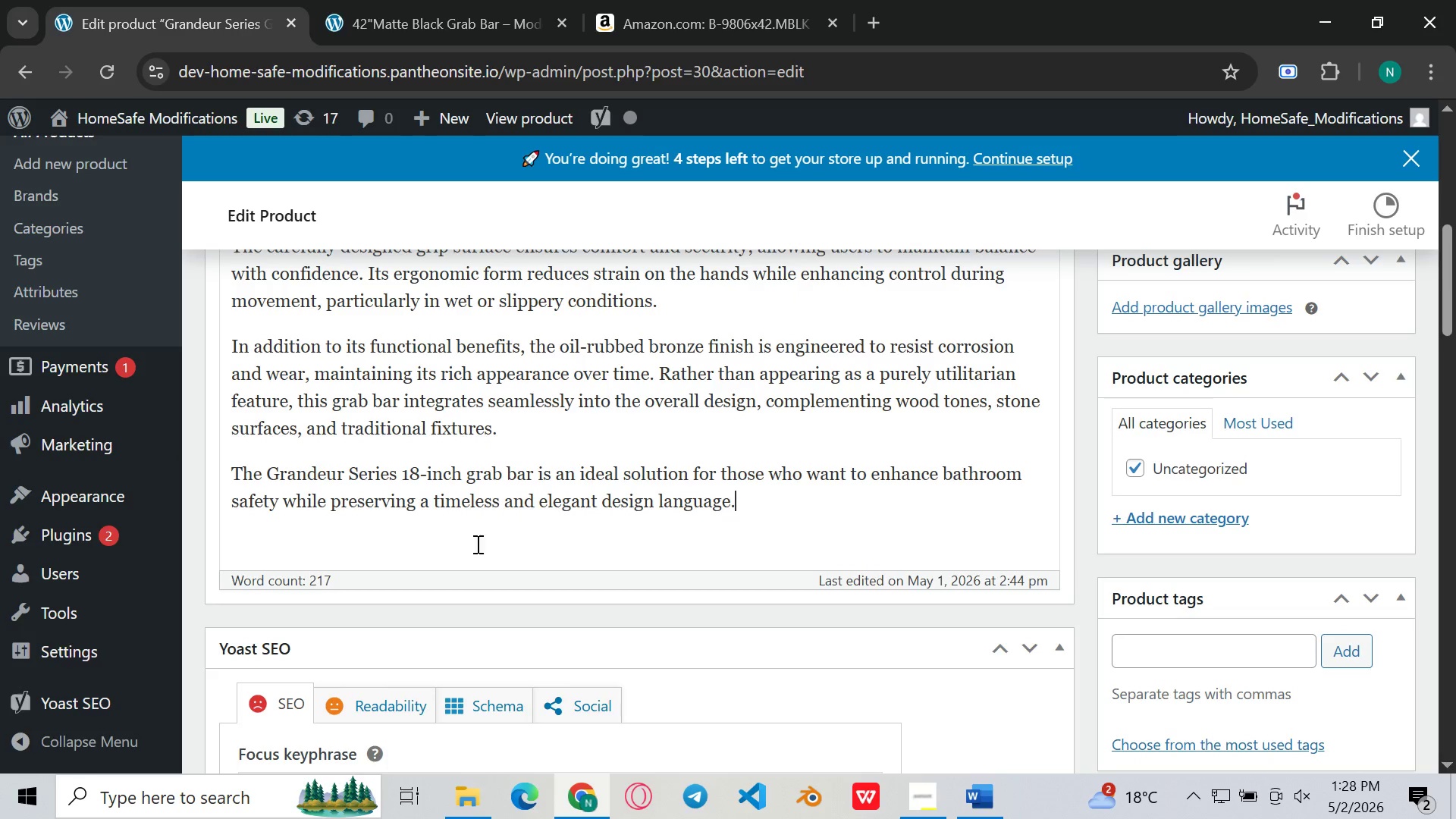 
left_click([369, 701])
 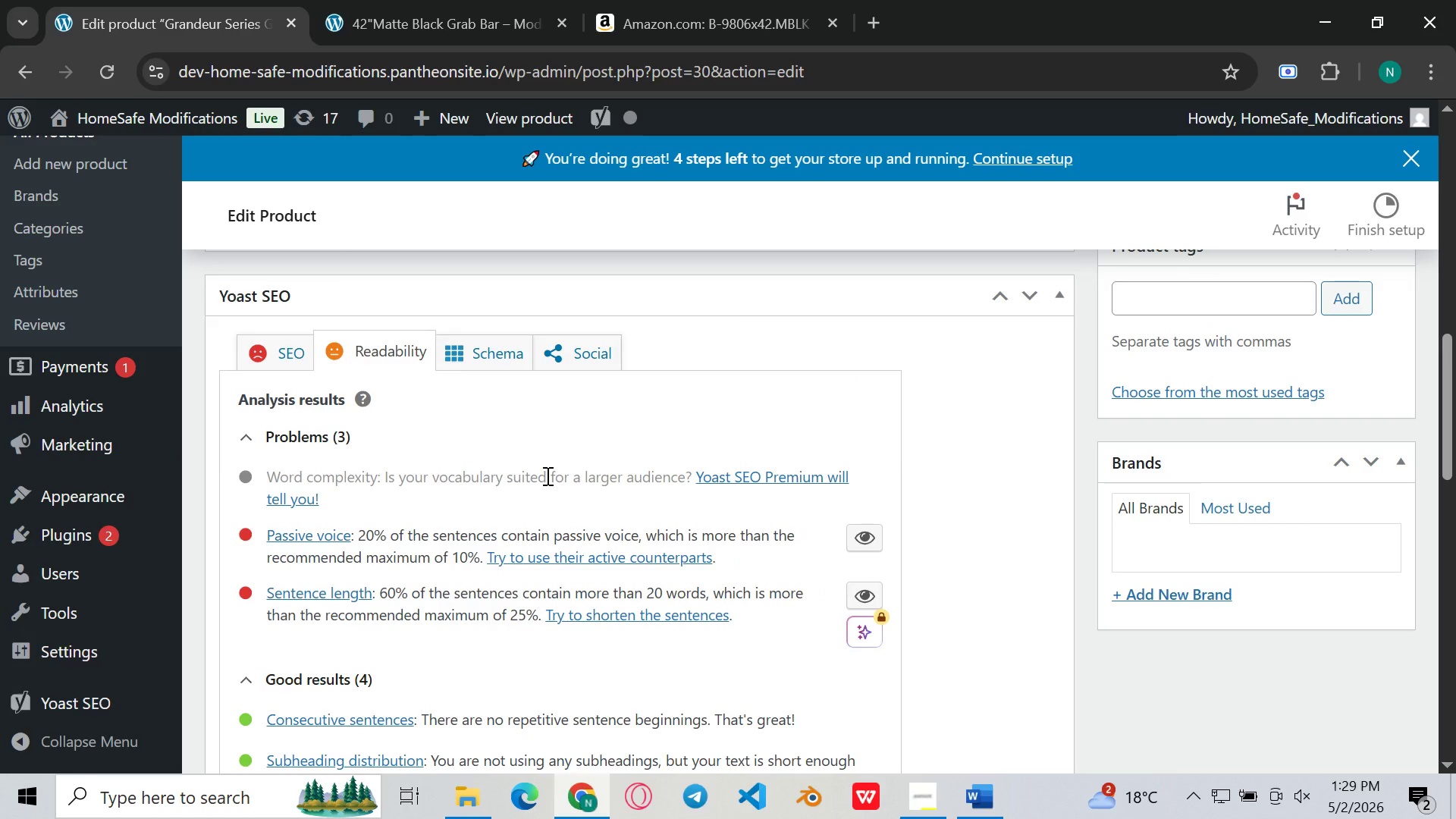 
wait(10.97)
 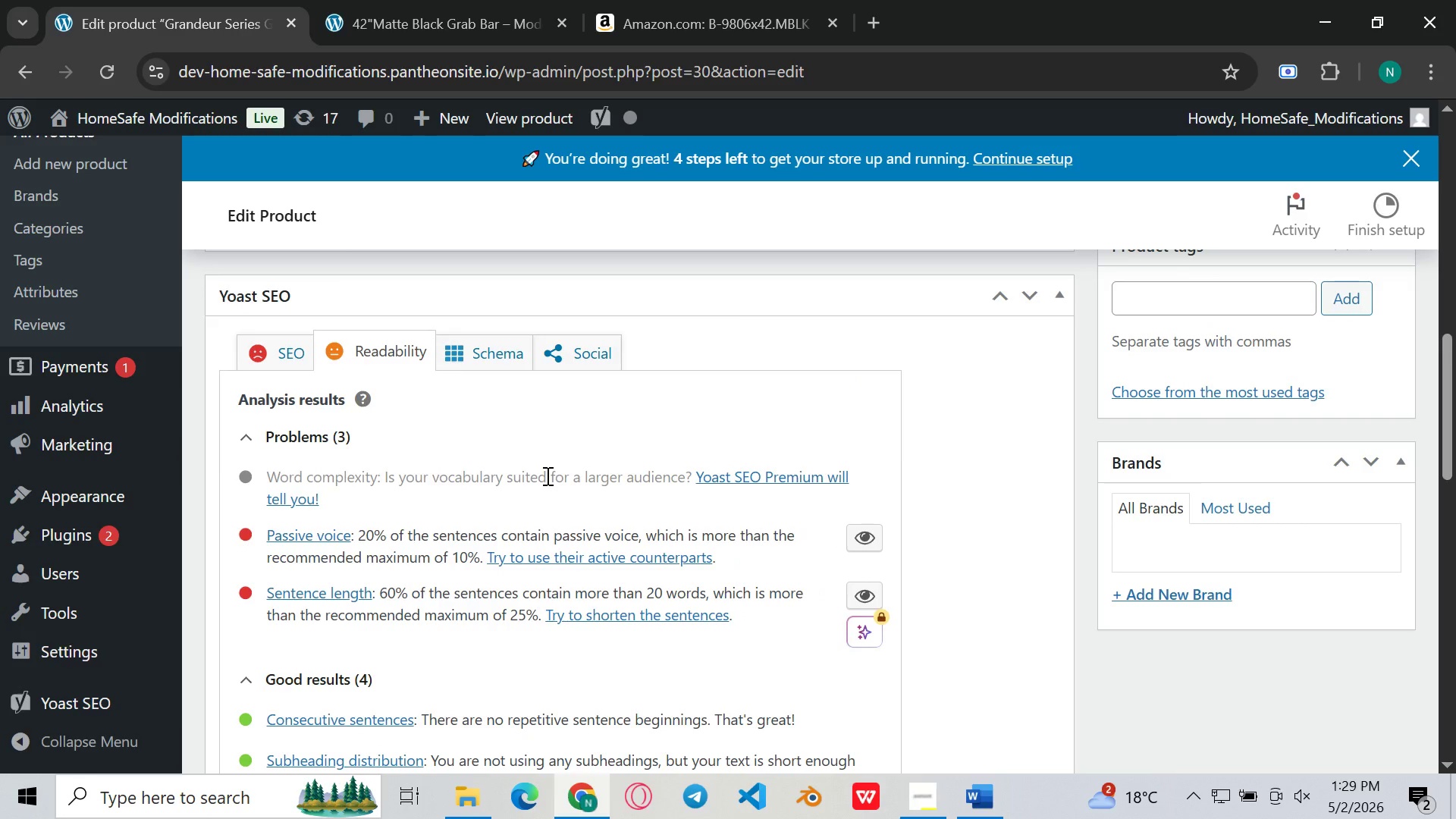 
left_click([576, 471])
 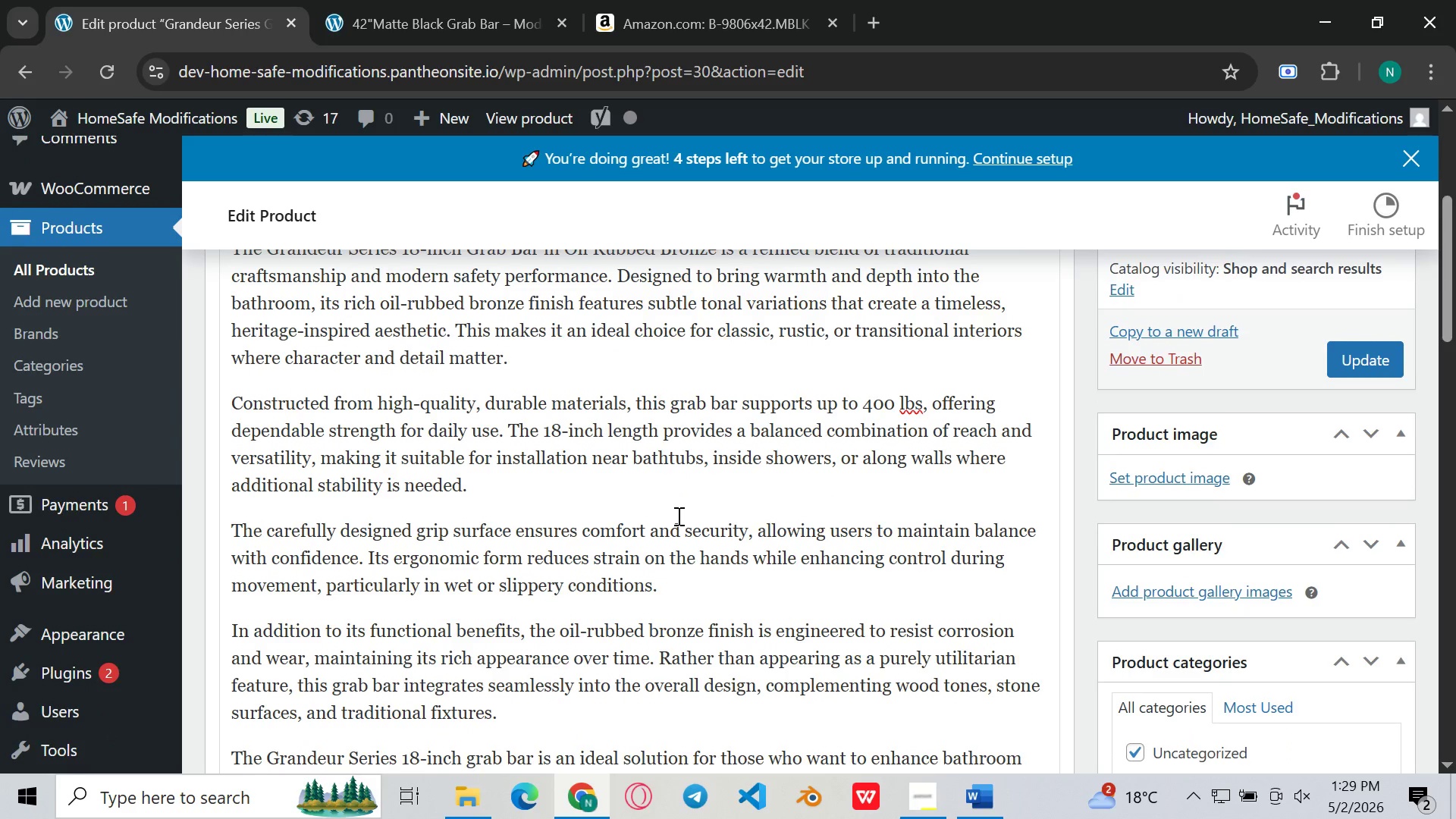 
left_click([658, 488])
 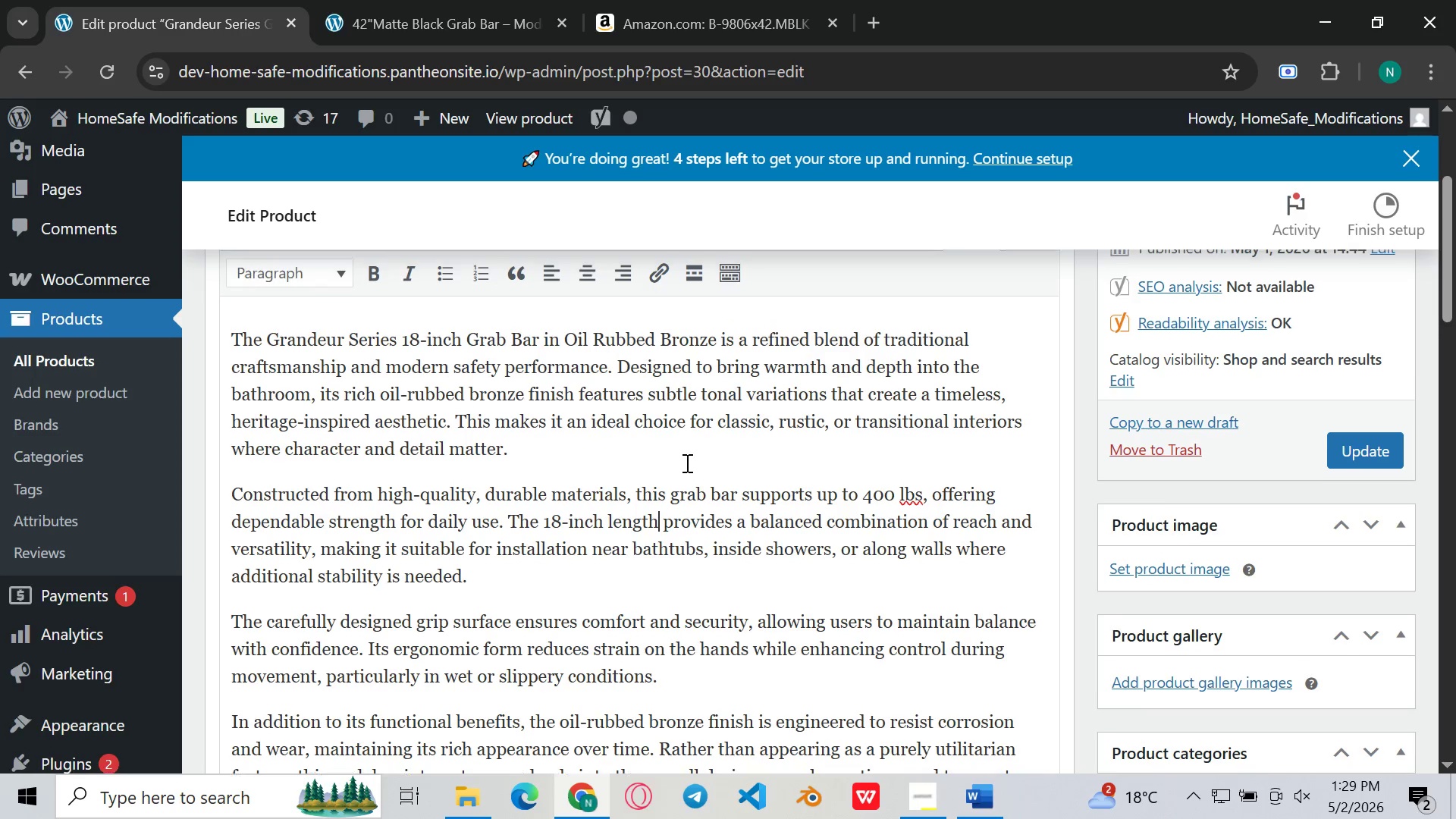 
left_click([753, 373])
 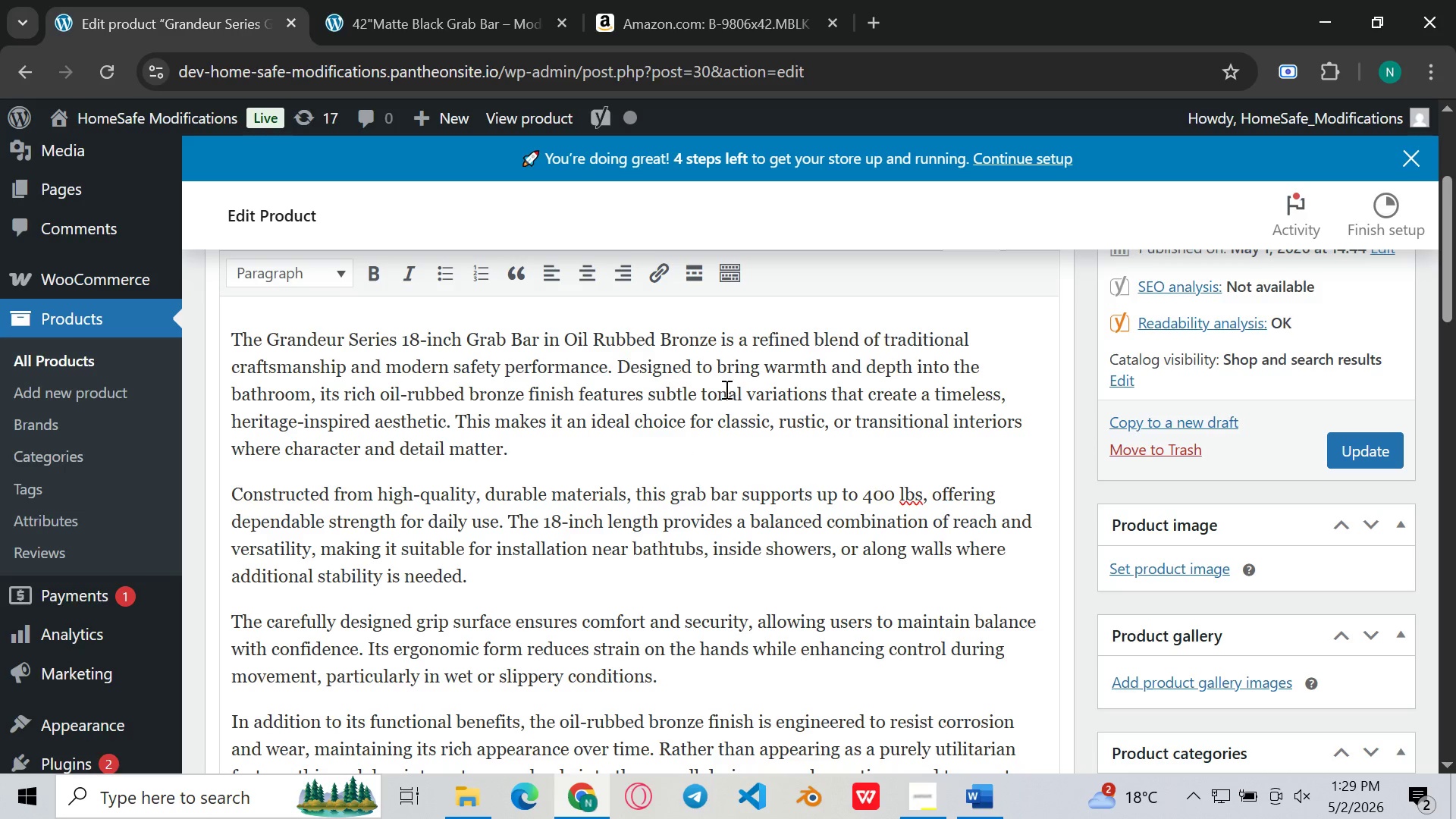 
left_click([725, 389])
 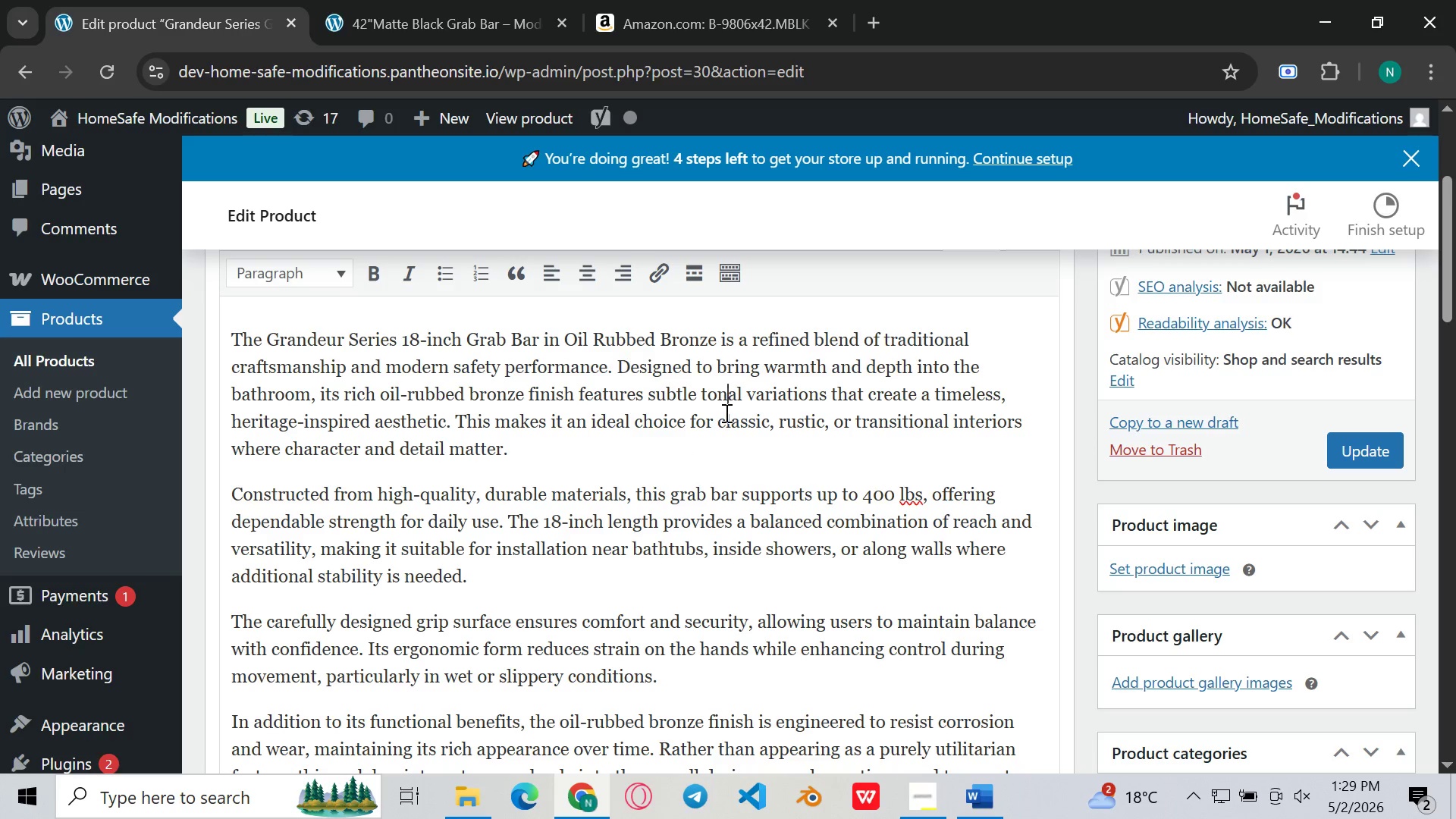 
left_click([725, 413])
 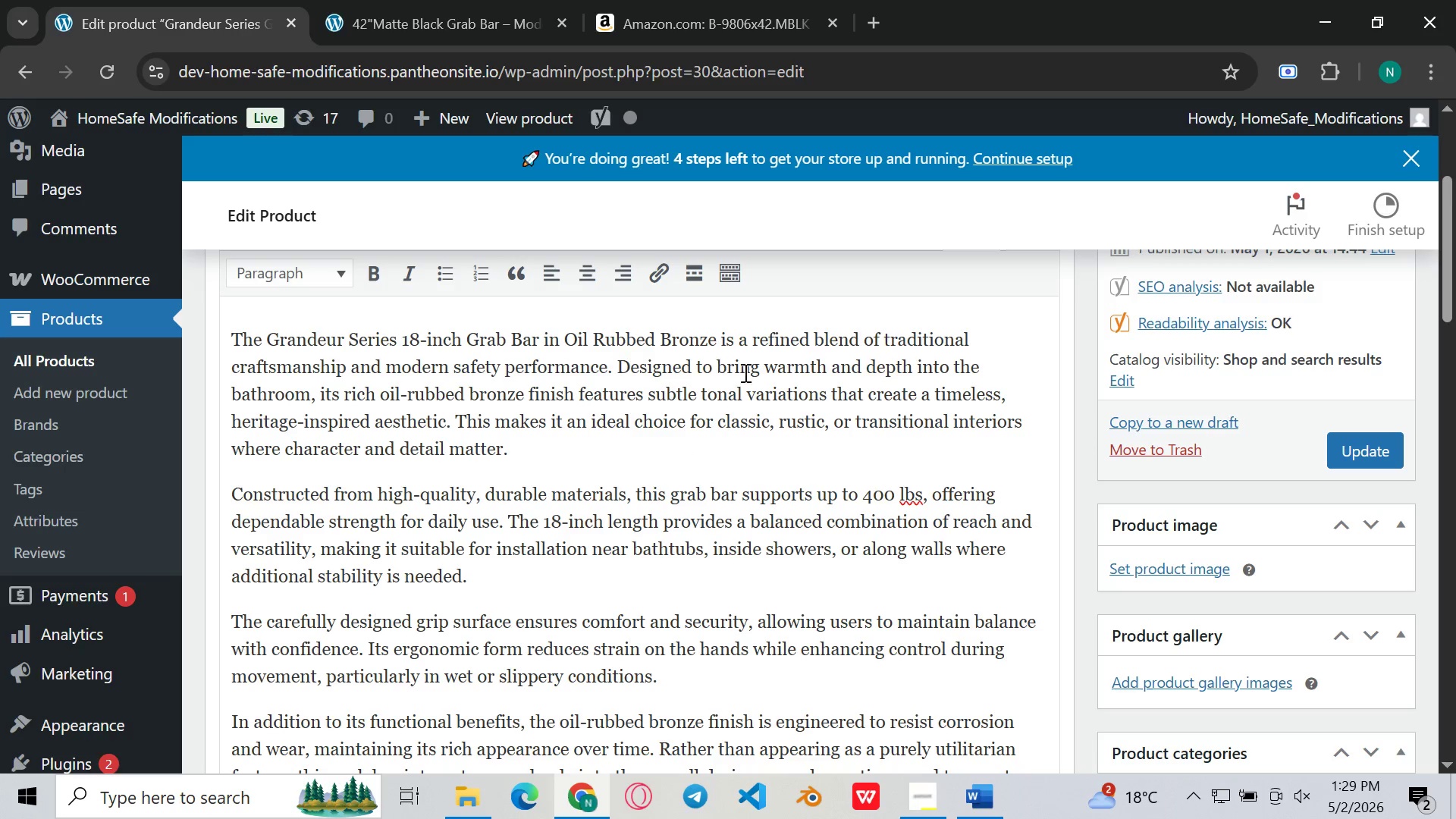 
wait(5.38)
 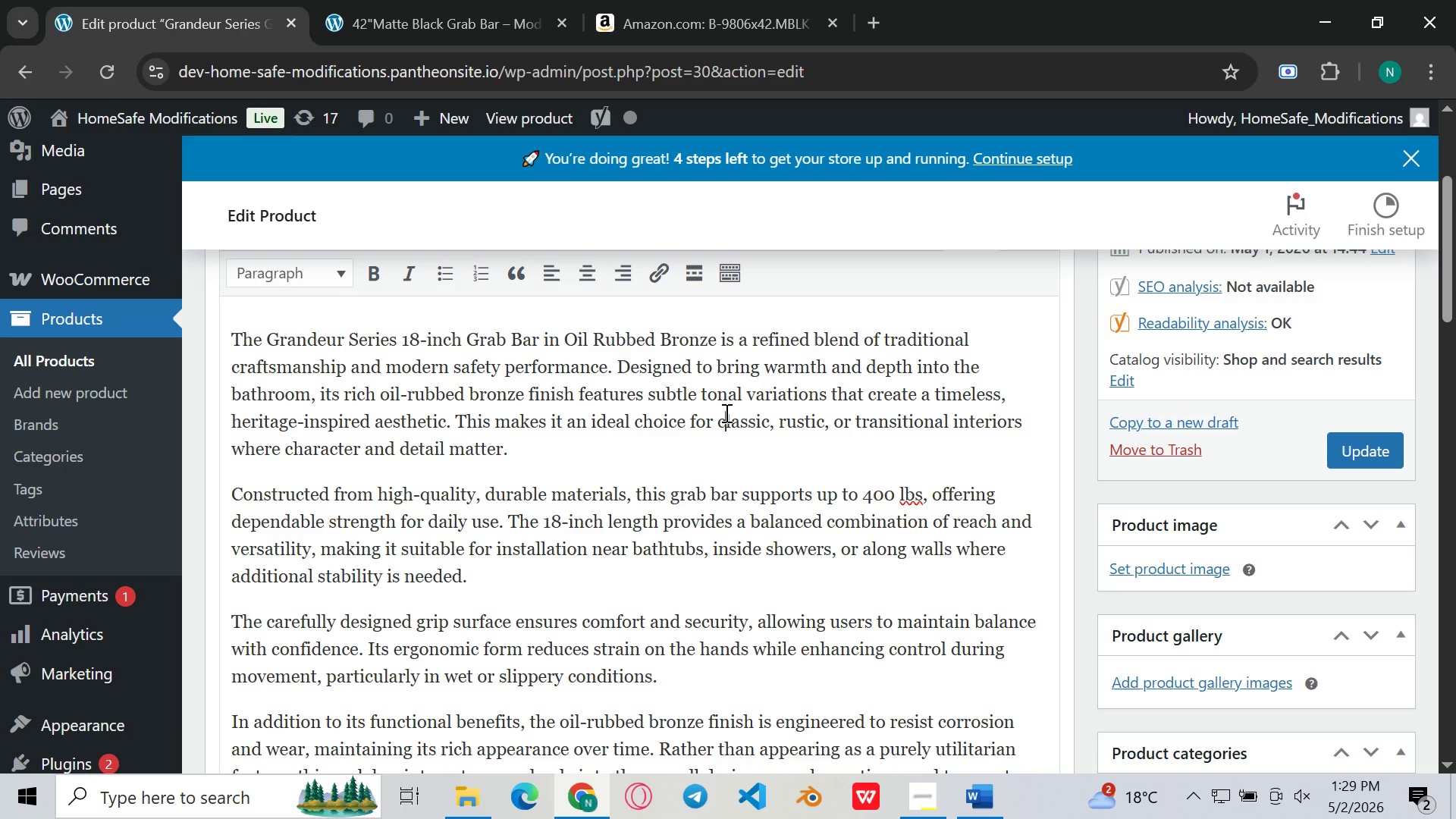 
left_click([318, 394])
 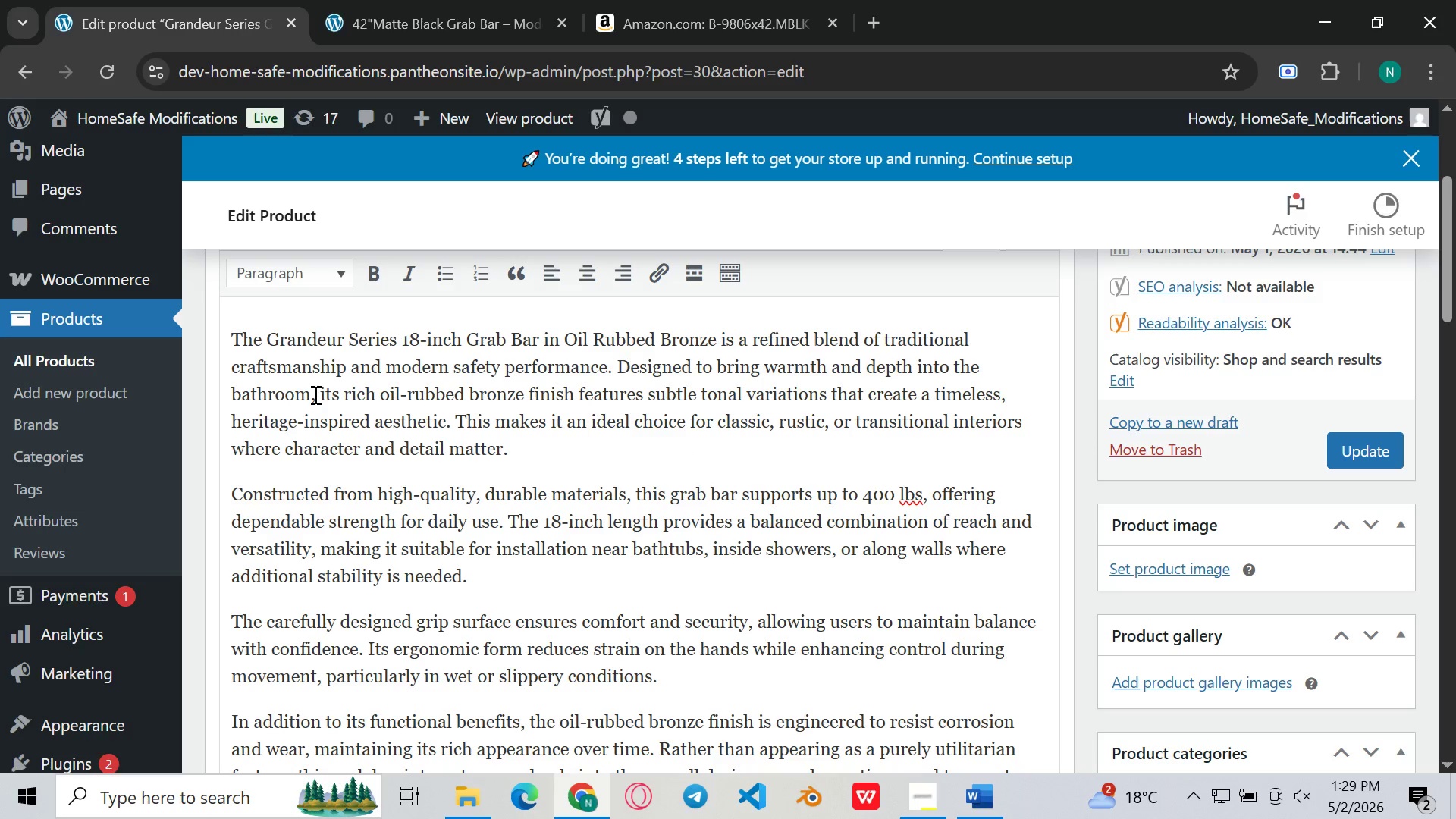 
key(Backspace)
 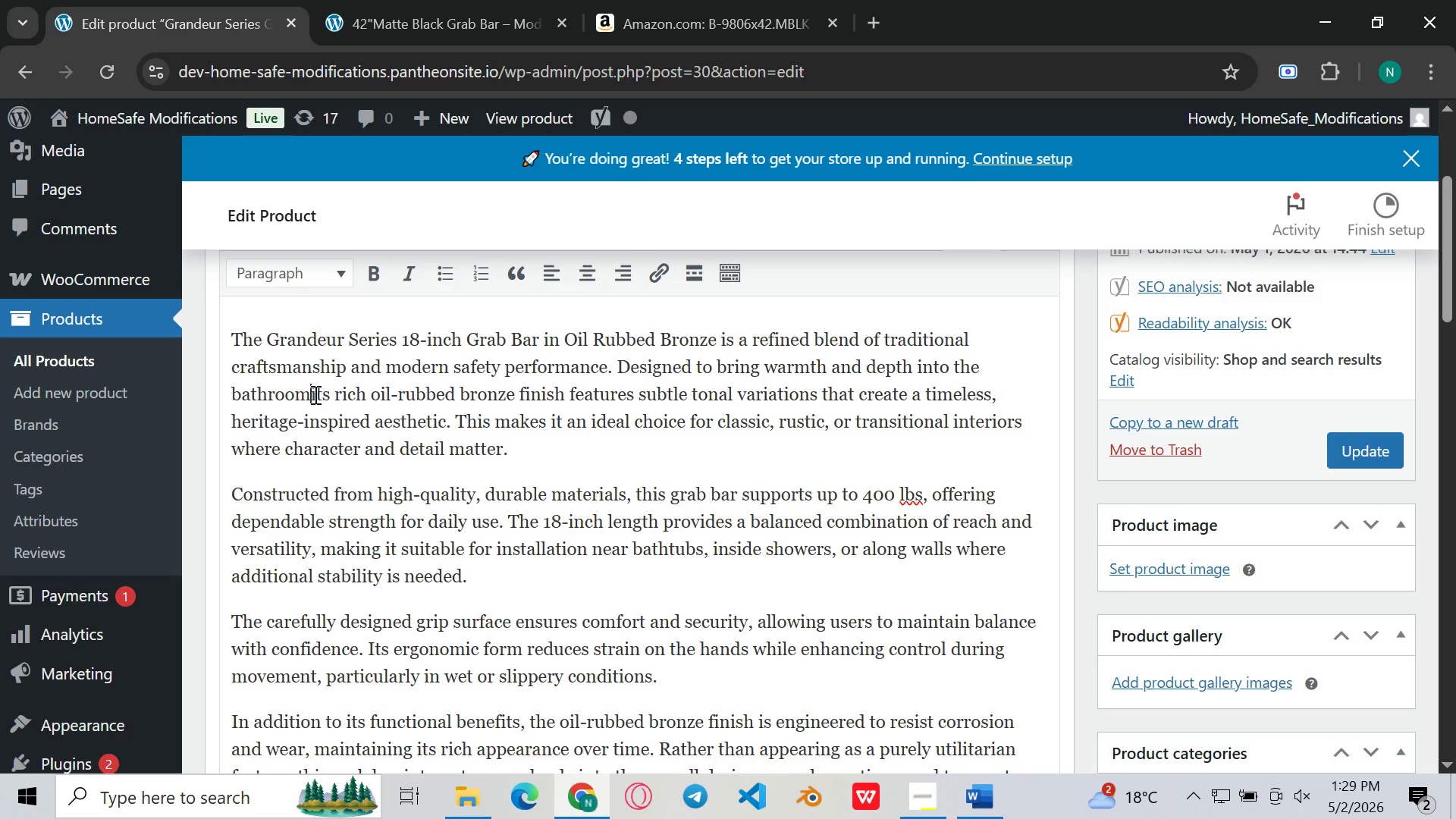 
key(Backspace)
 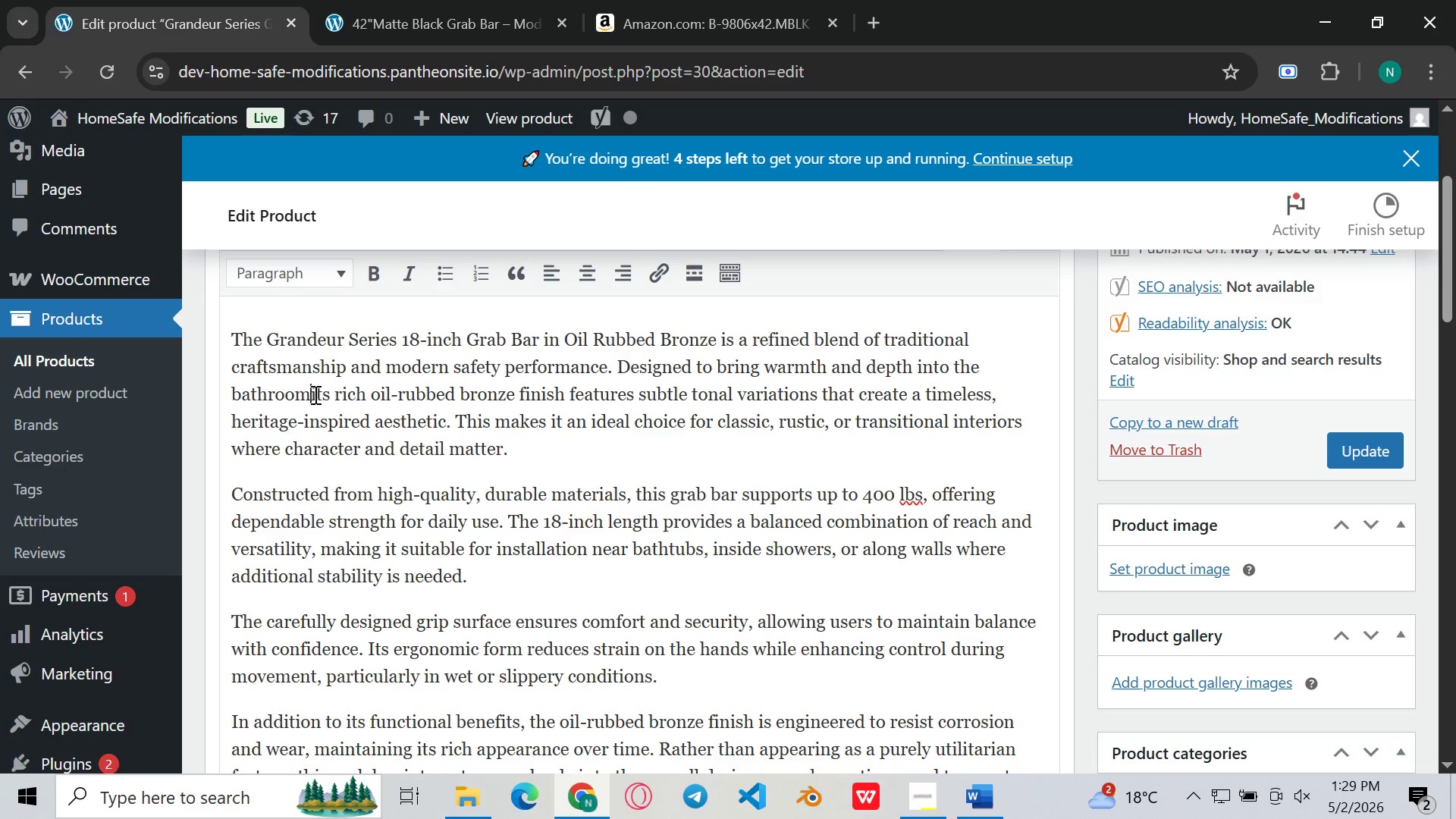 
key(Period)
 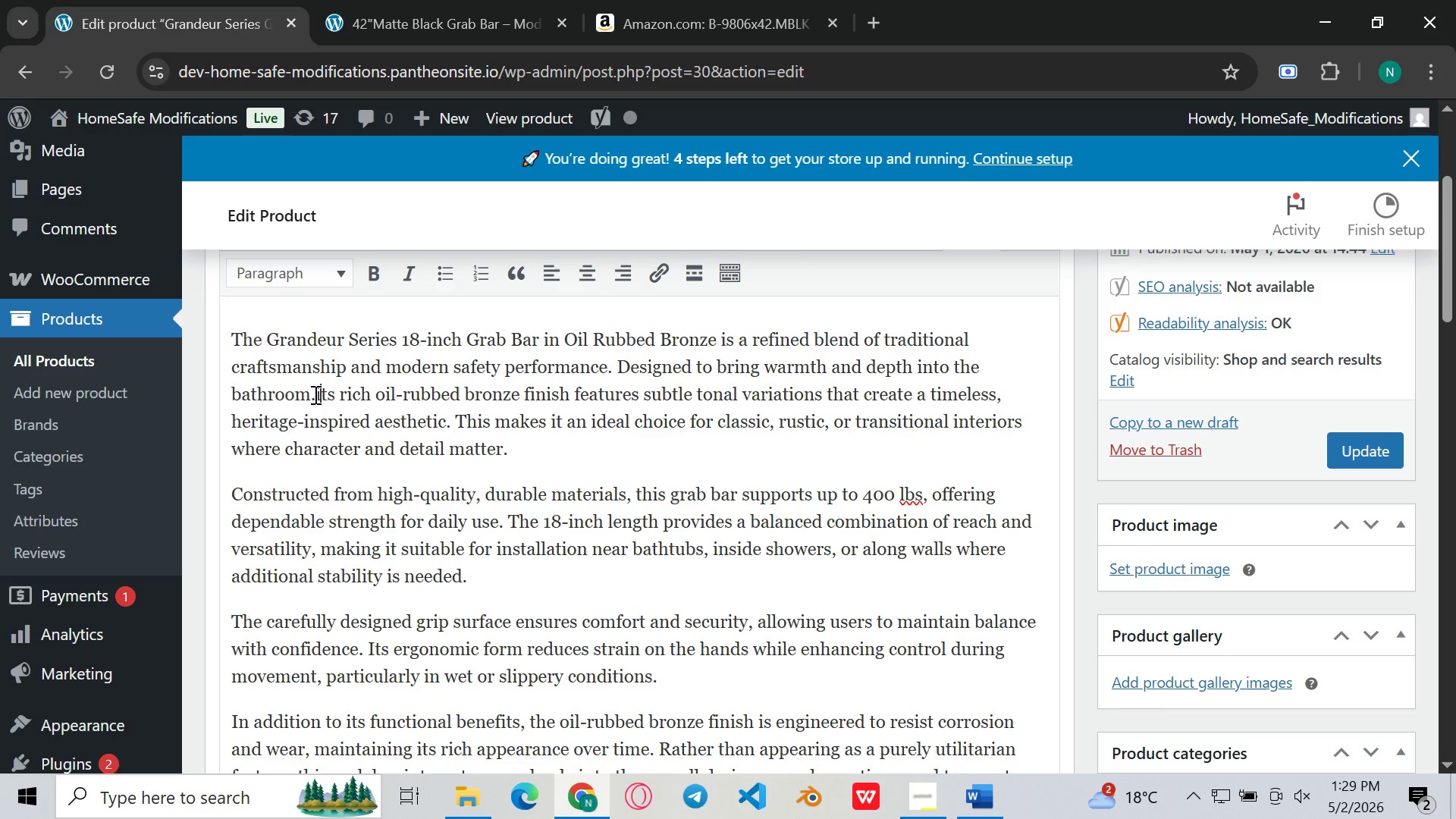 
key(ArrowRight)
 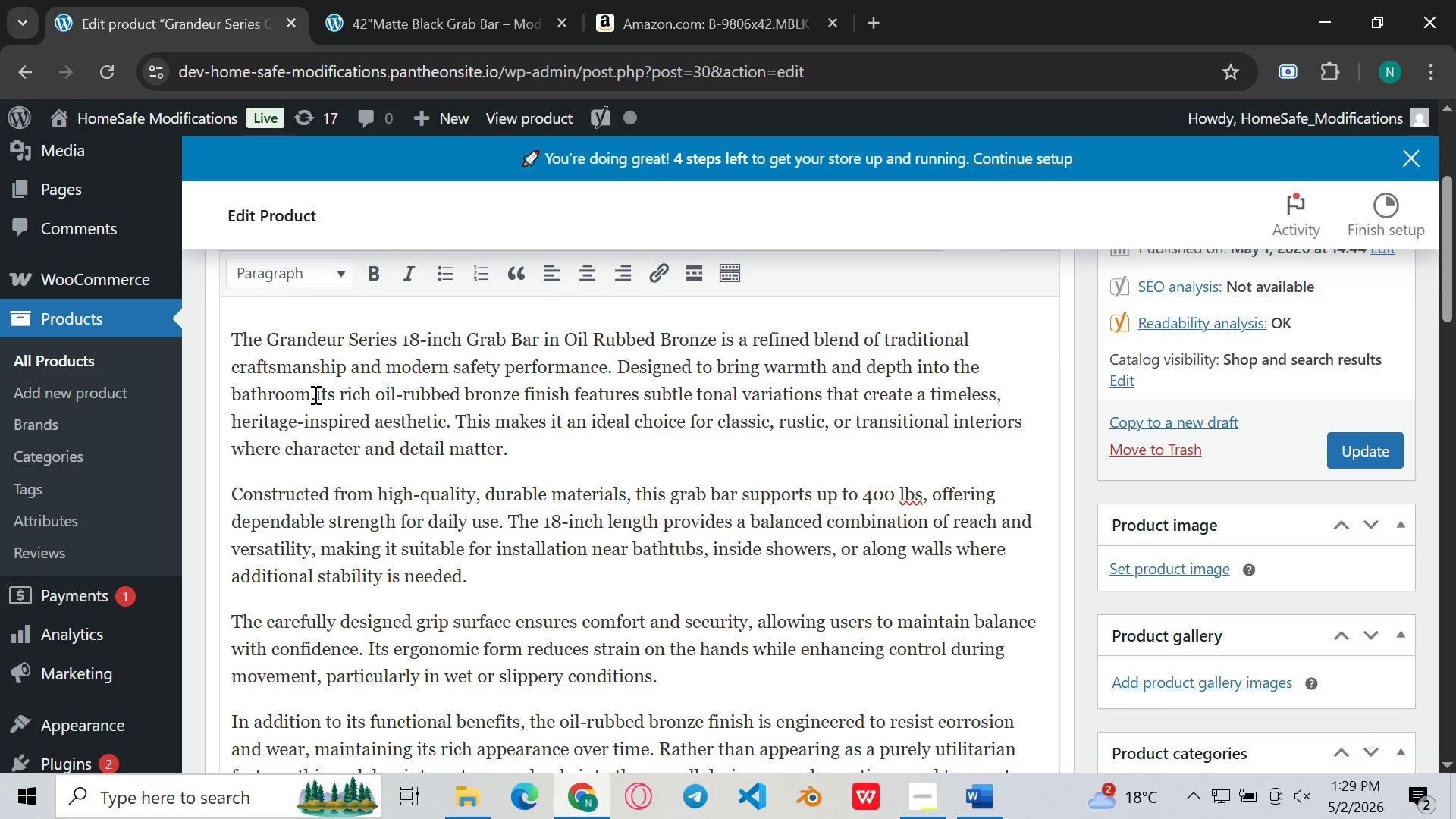 
key(Backspace)
 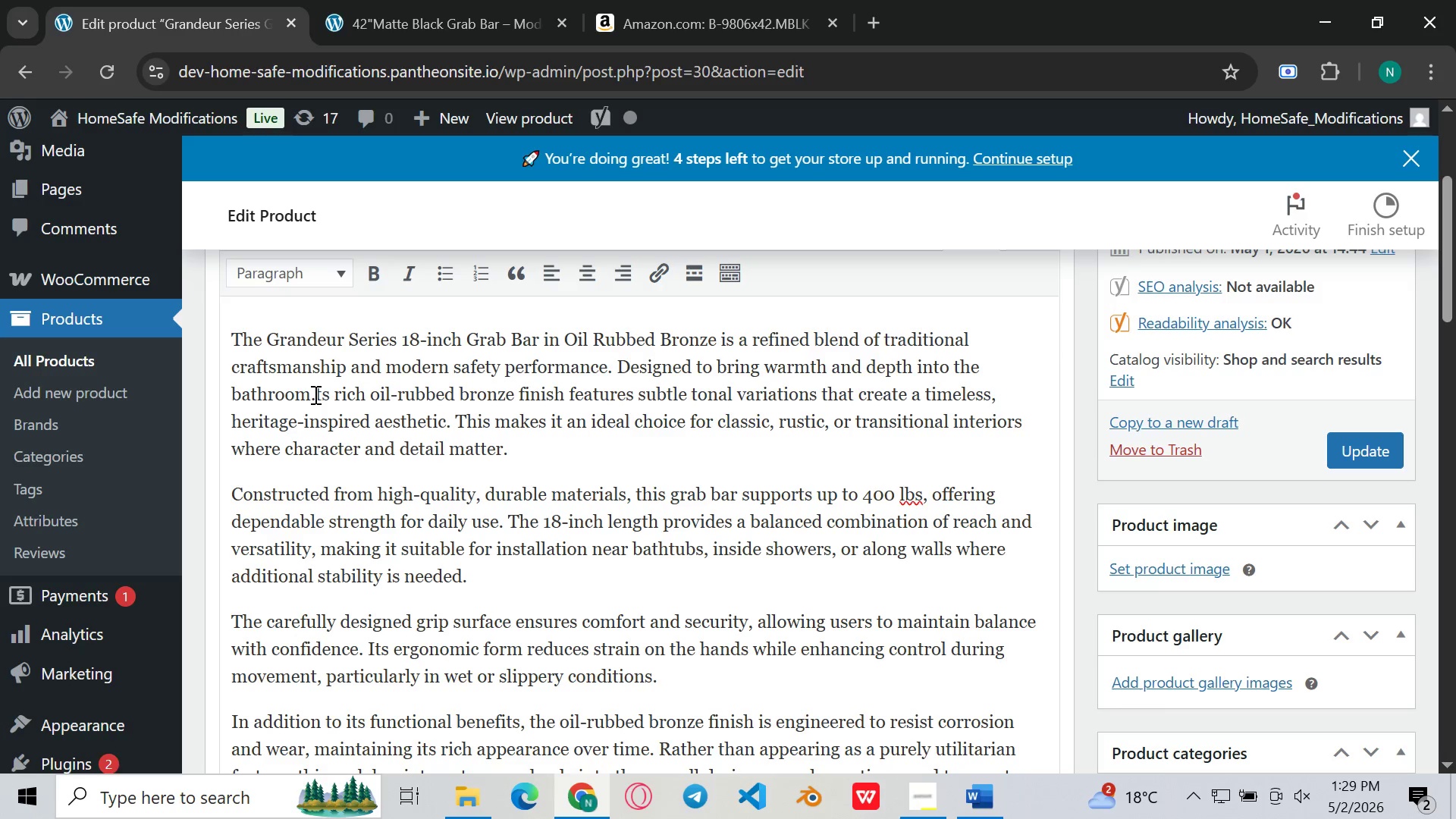 
key(Shift+ShiftLeft)
 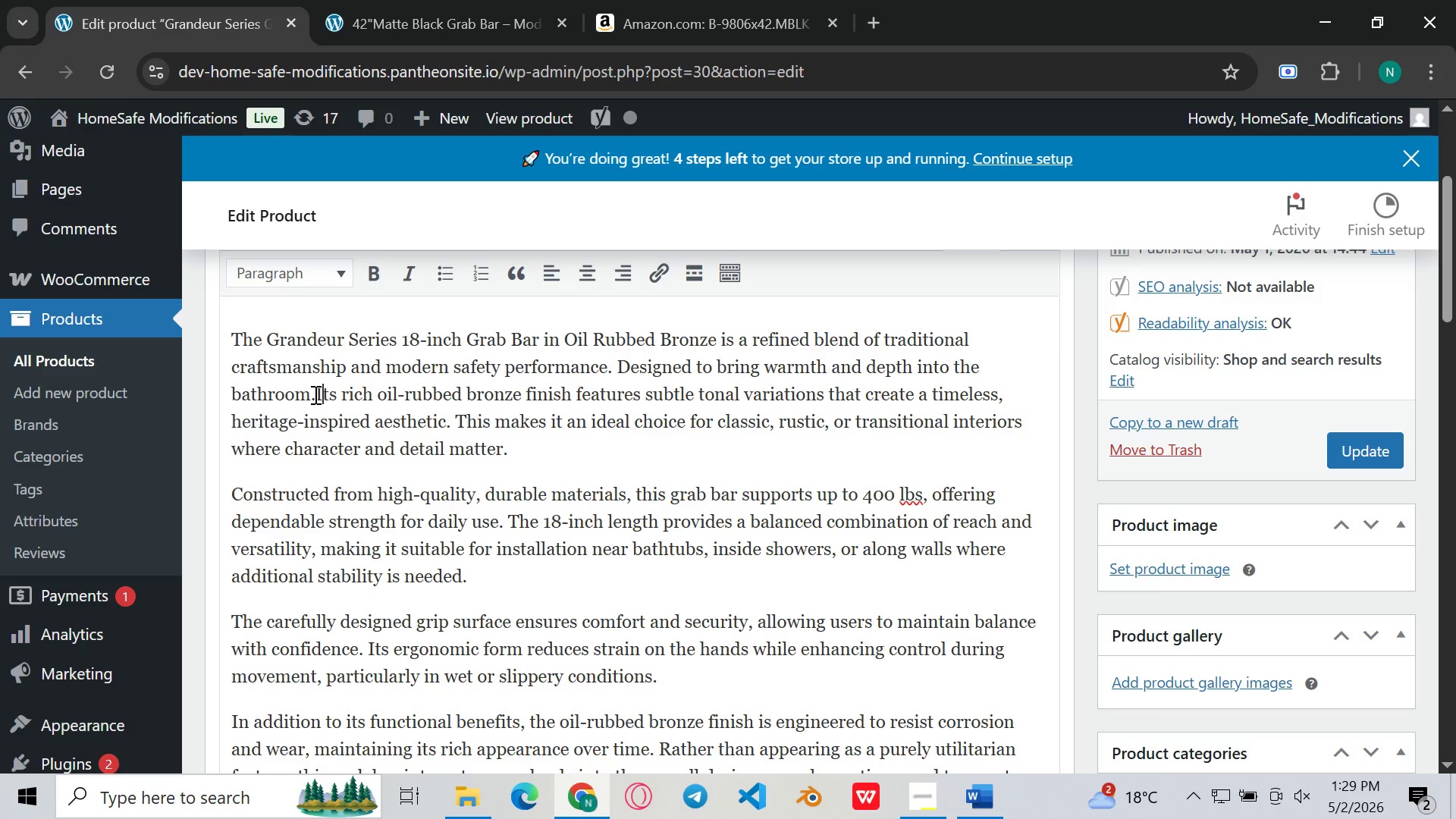 
key(Shift+I)
 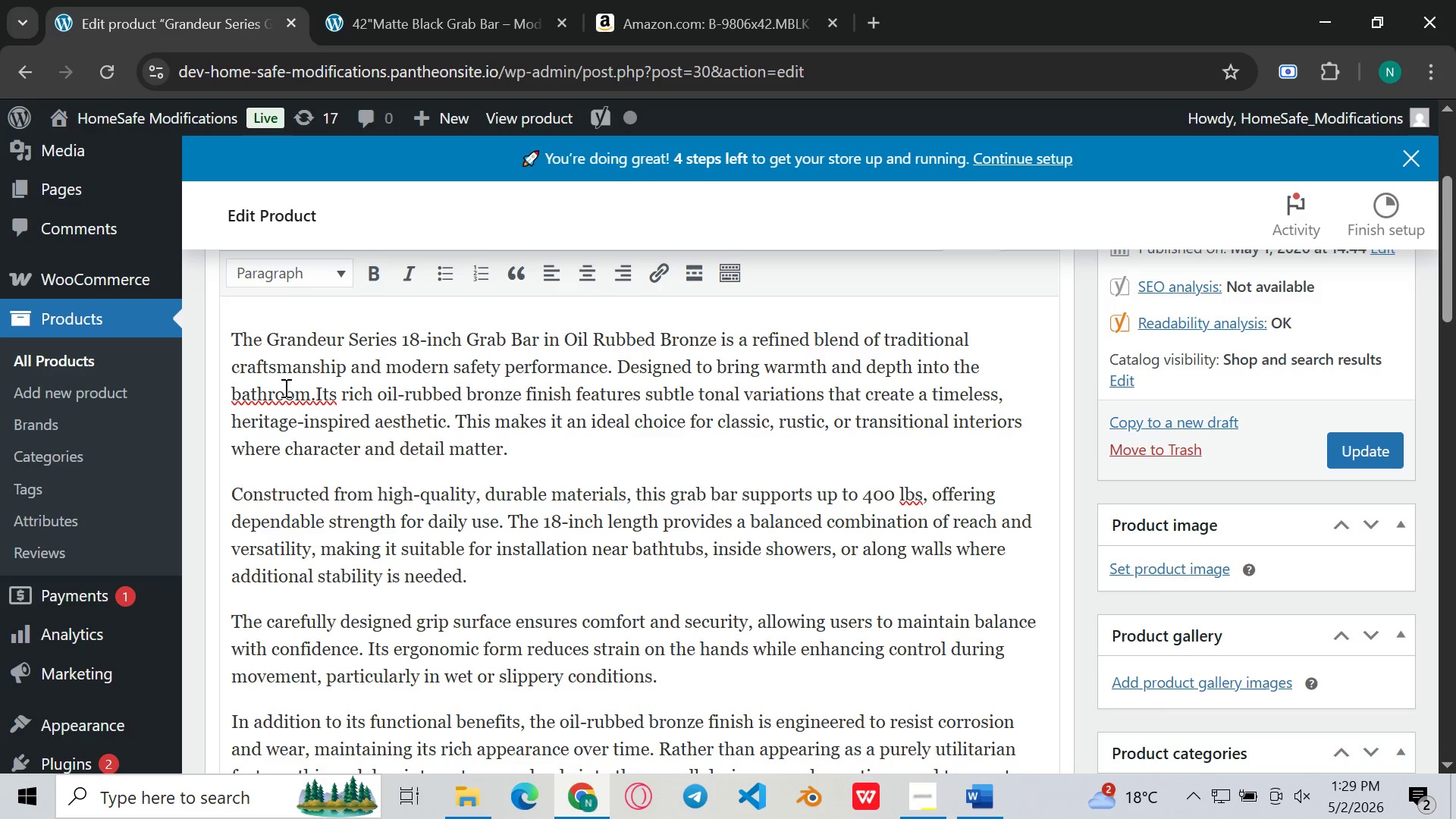 
left_click([315, 385])
 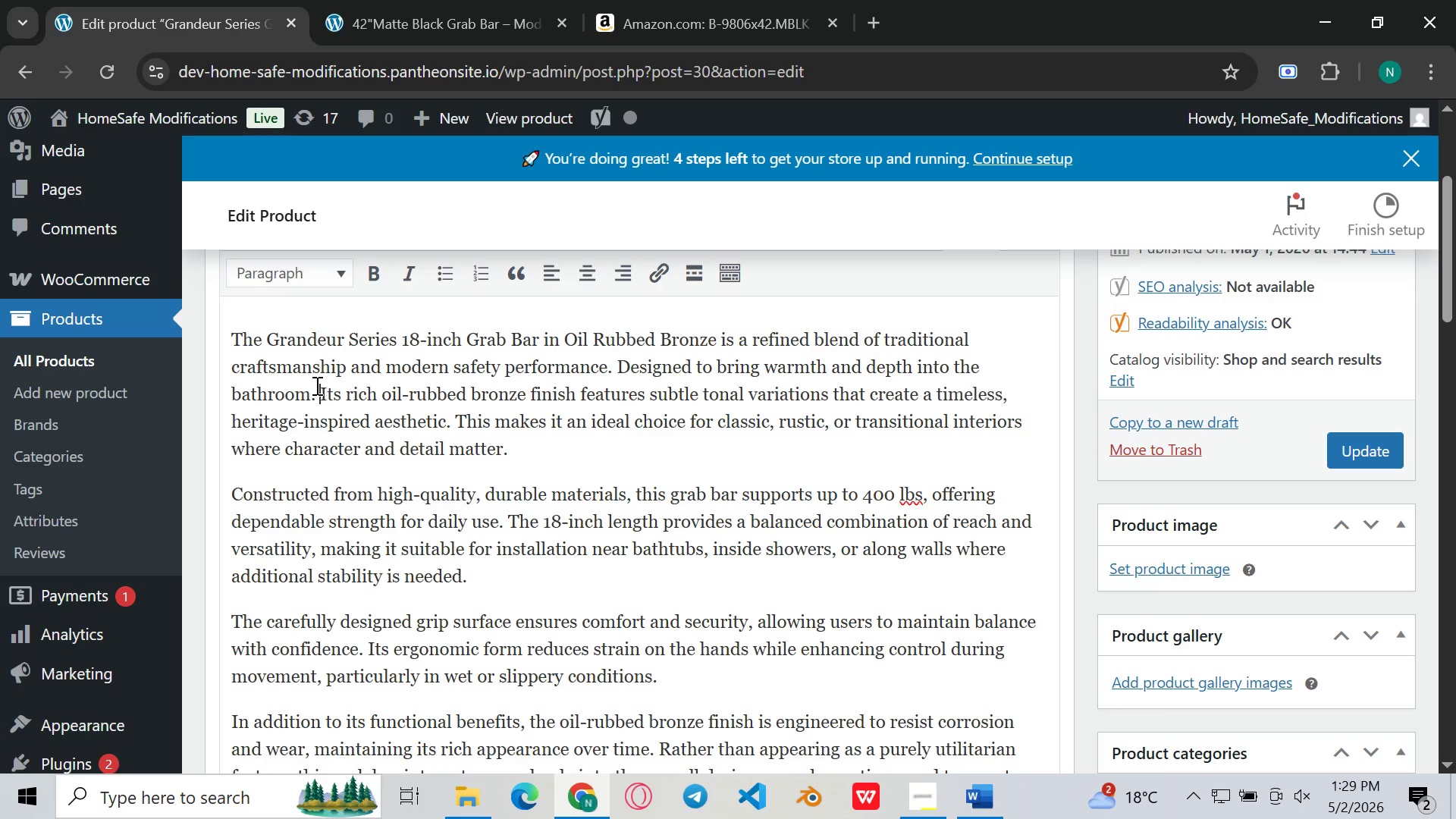 
key(Space)
 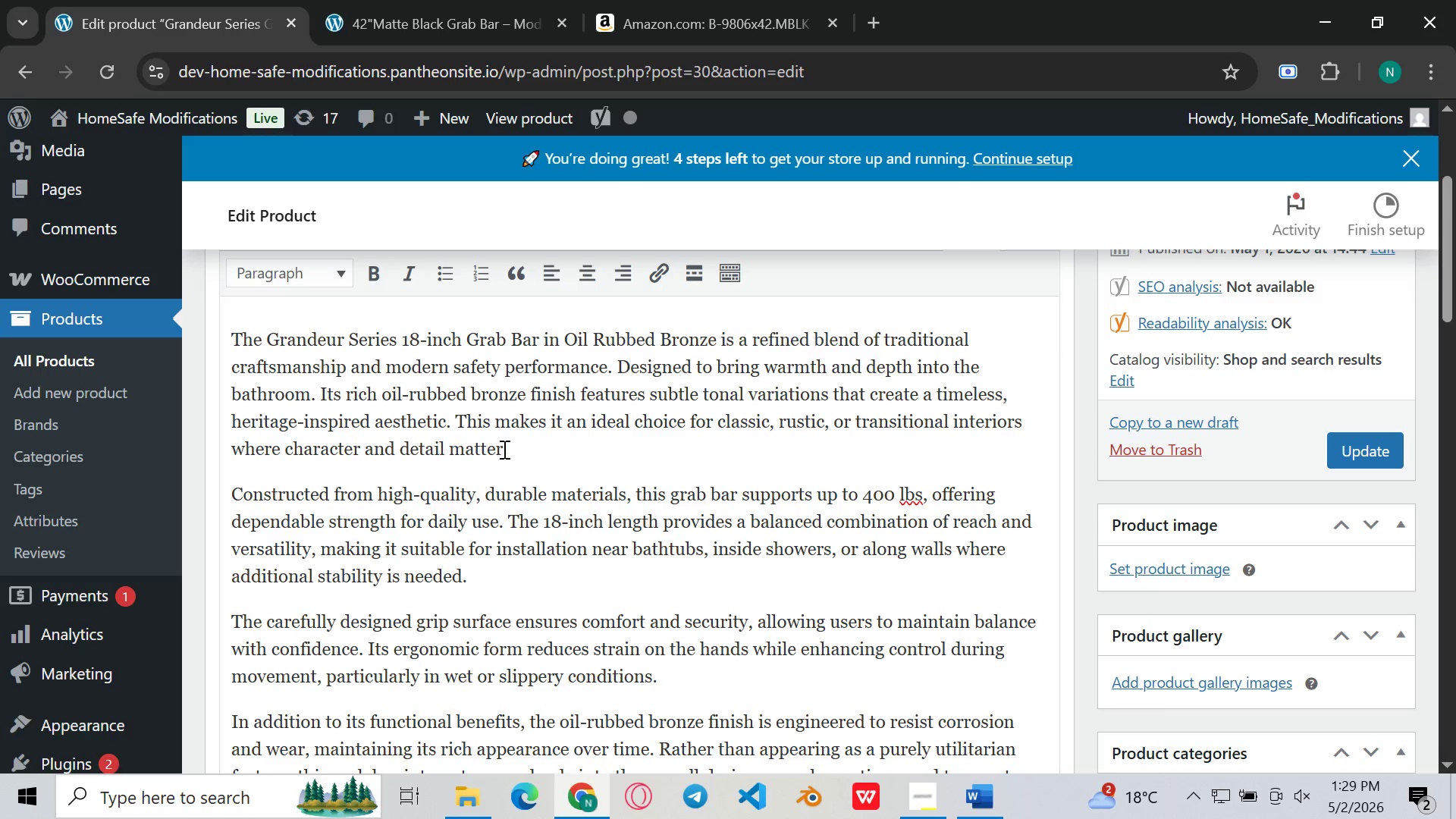 
left_click([503, 449])
 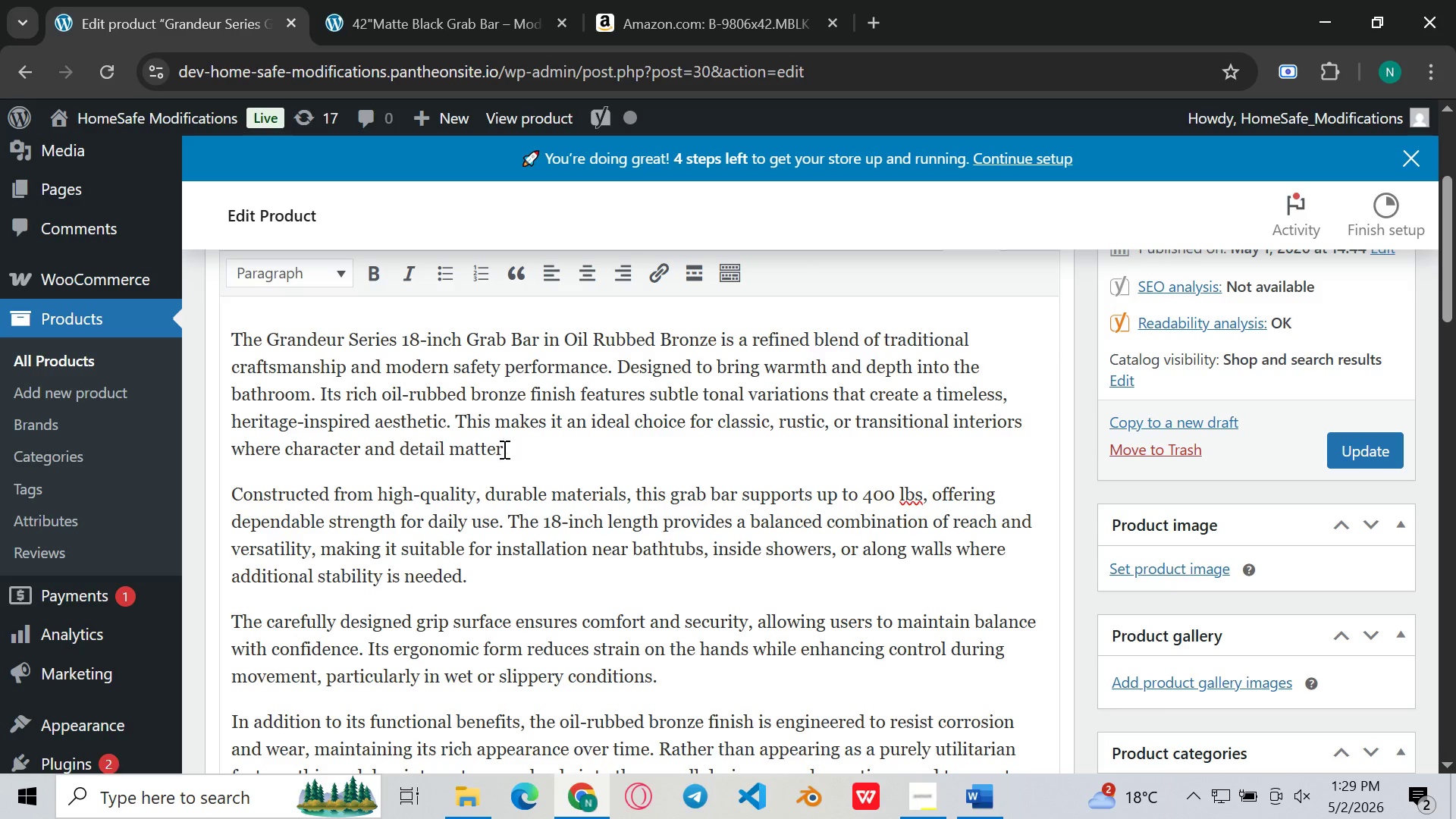 
wait(6.19)
 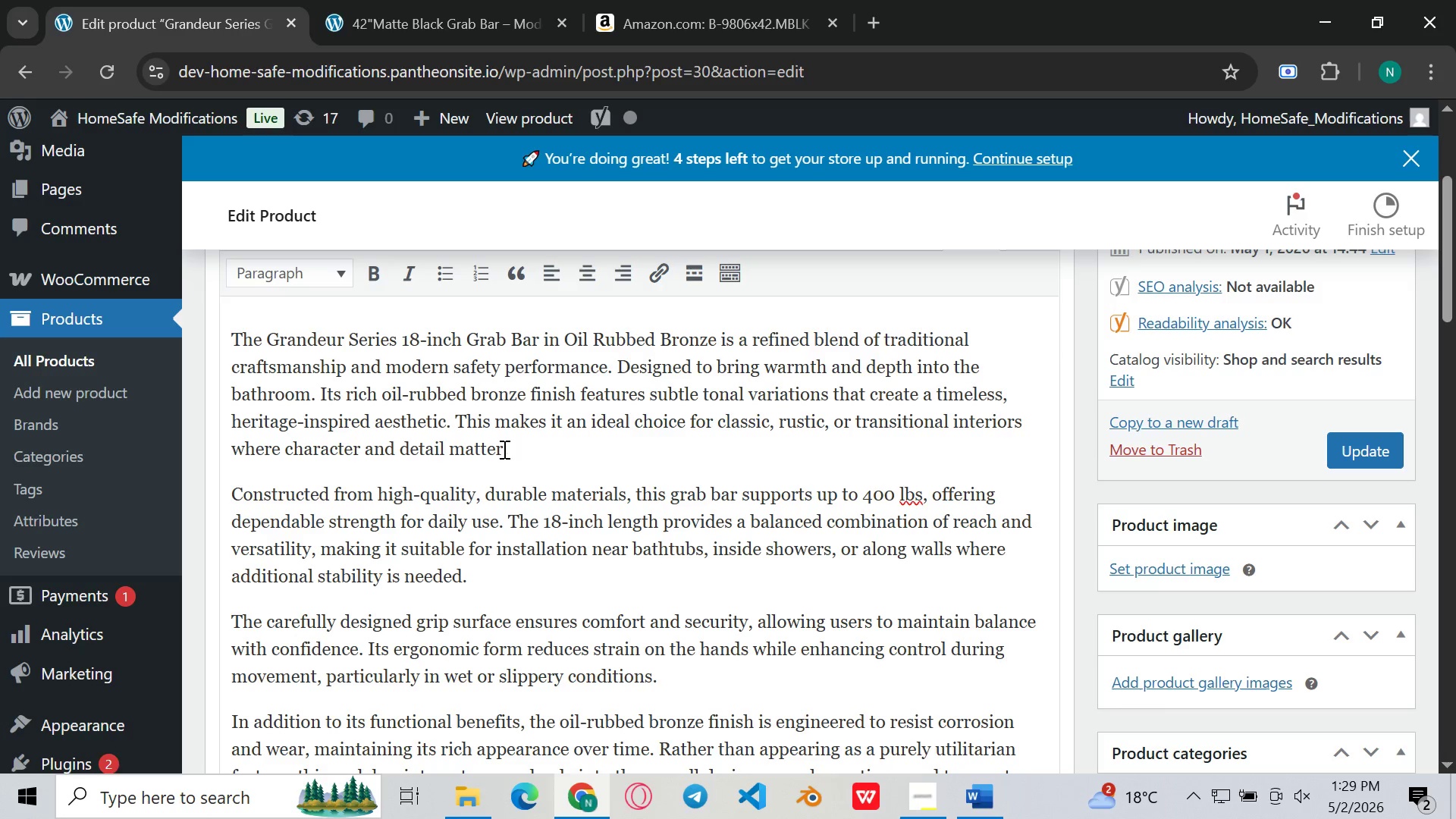 
left_click([673, 379])
 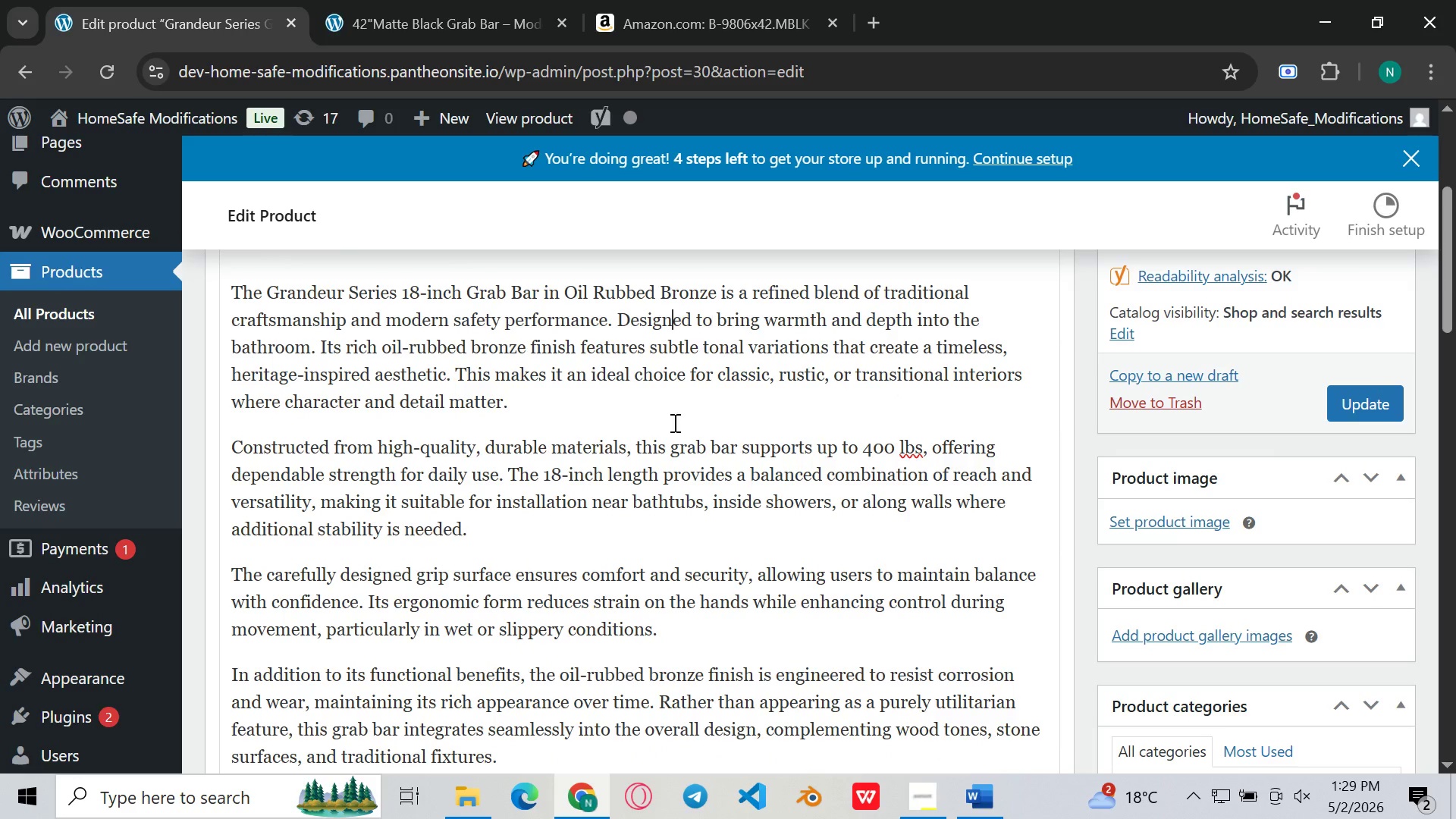 
left_click([665, 490])
 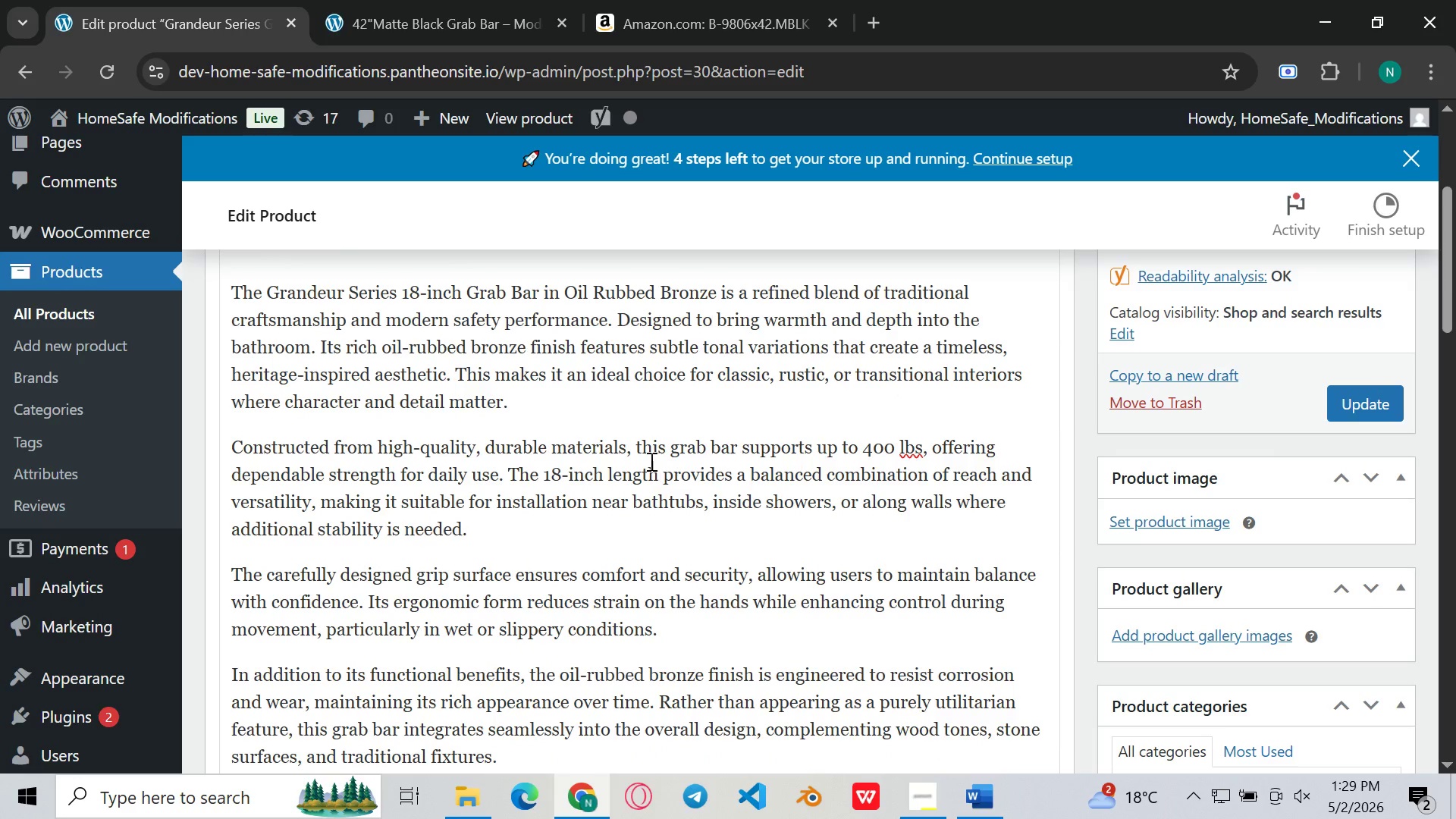 
left_click([631, 449])
 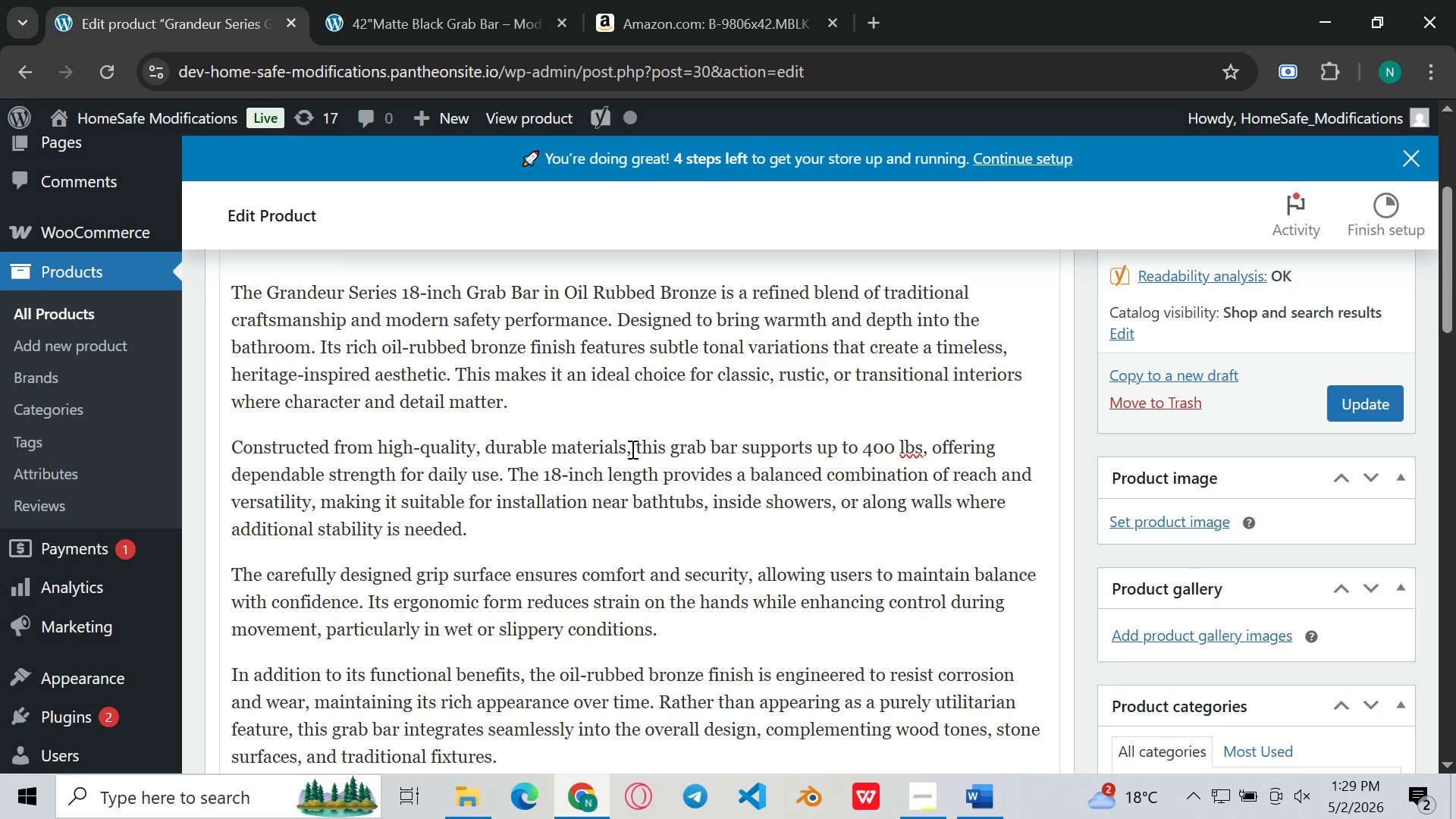 
wait(6.38)
 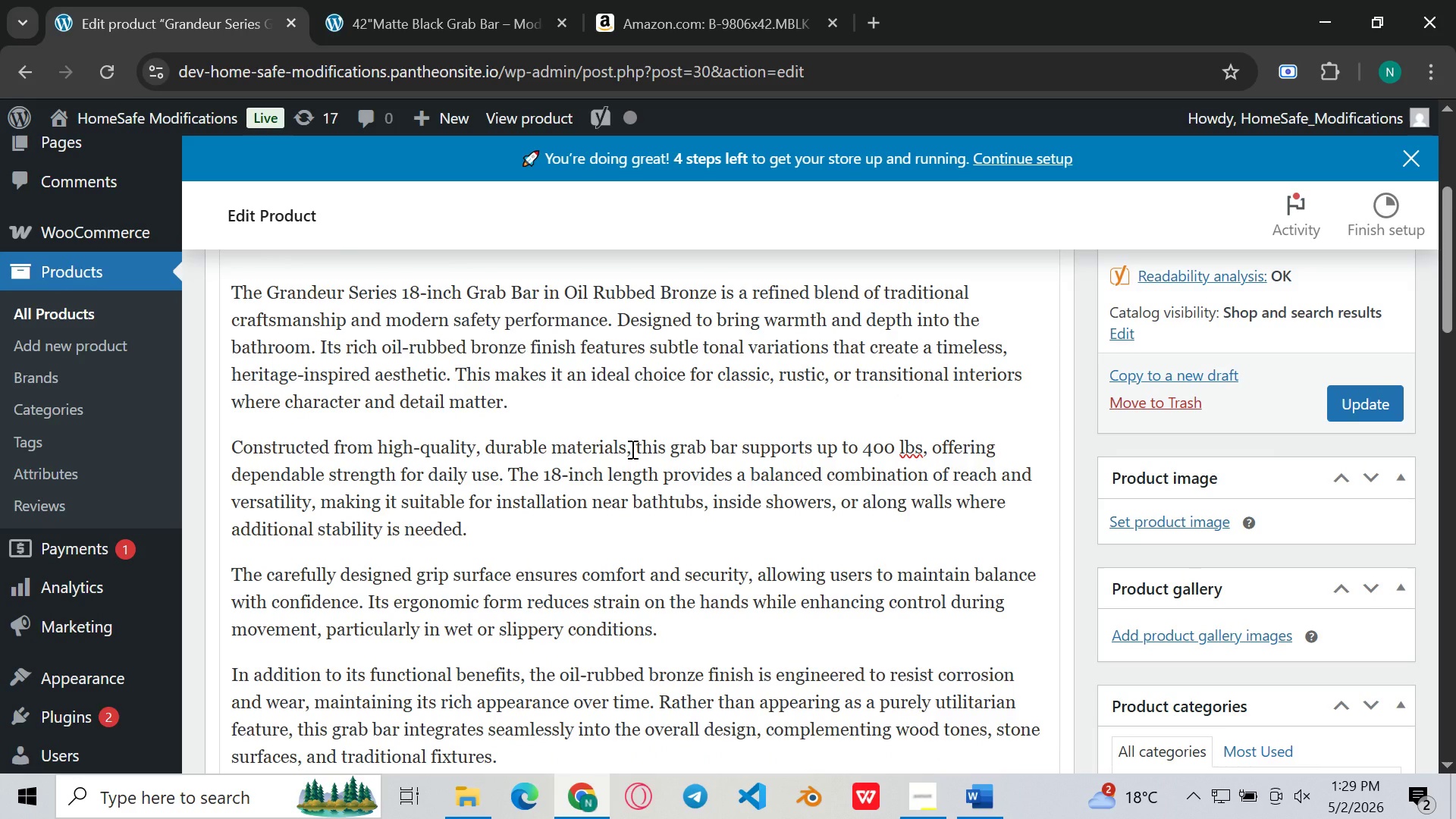 
left_click([619, 449])
 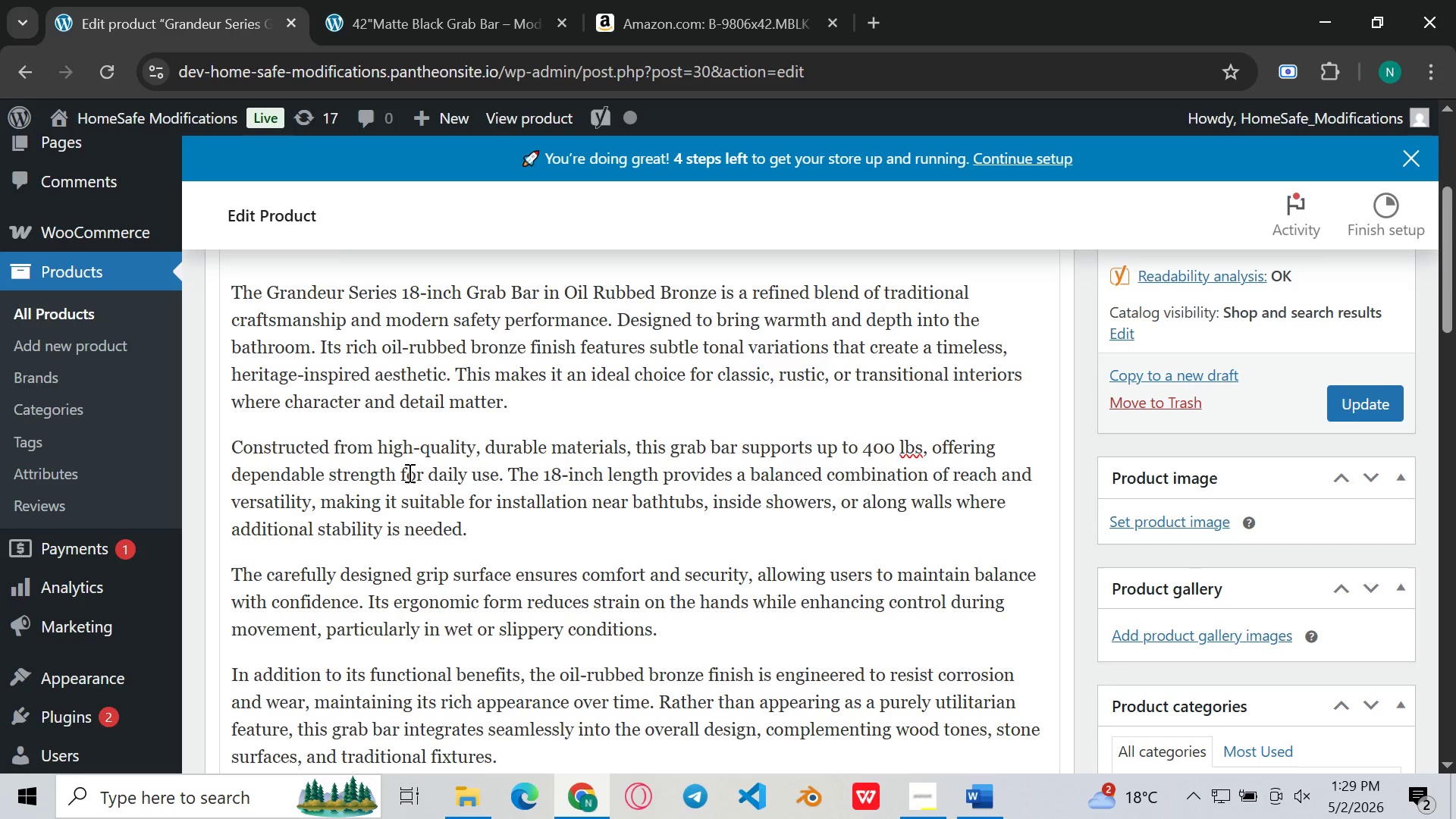 
left_click([328, 447])
 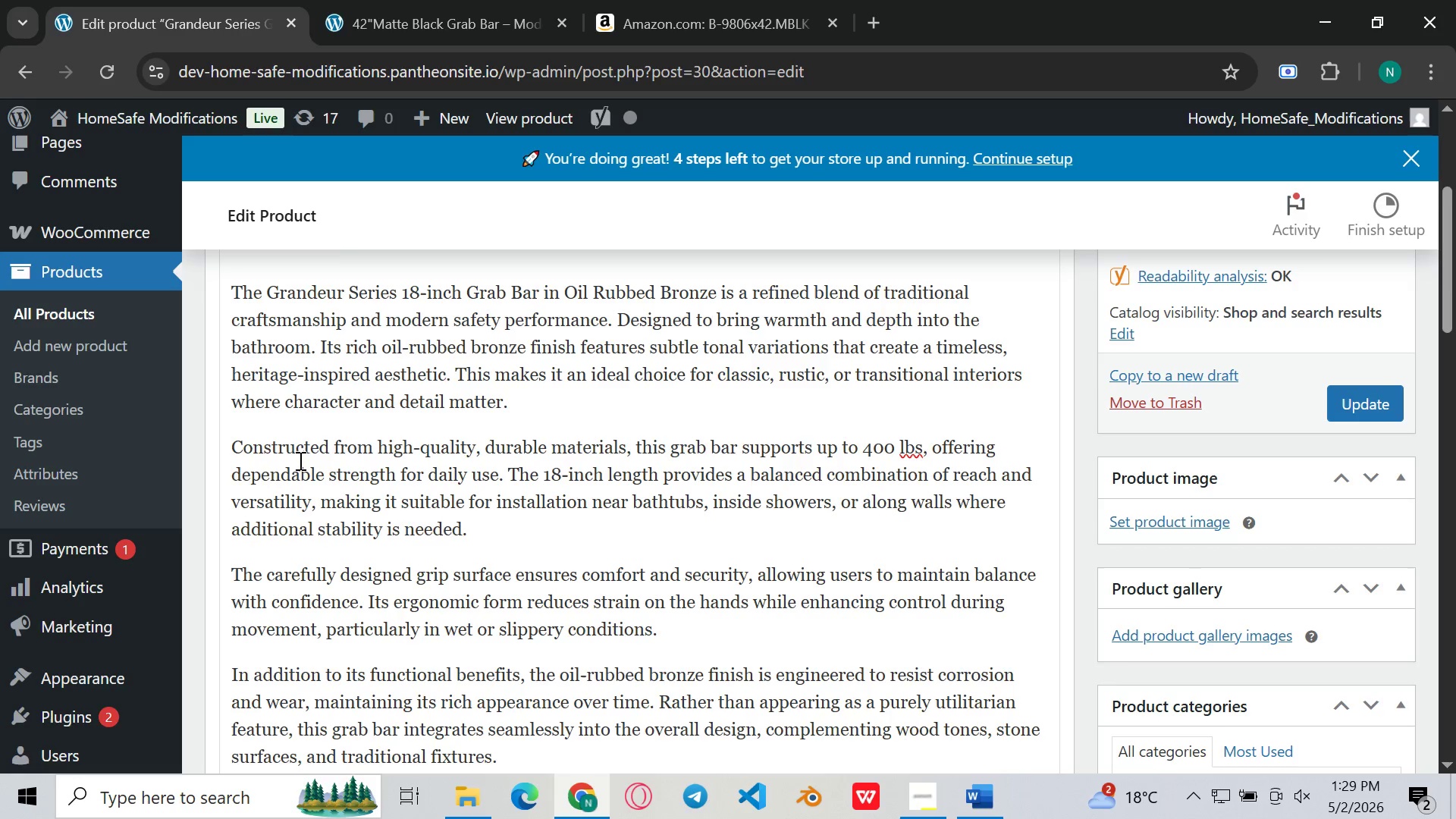 
left_click([240, 456])
 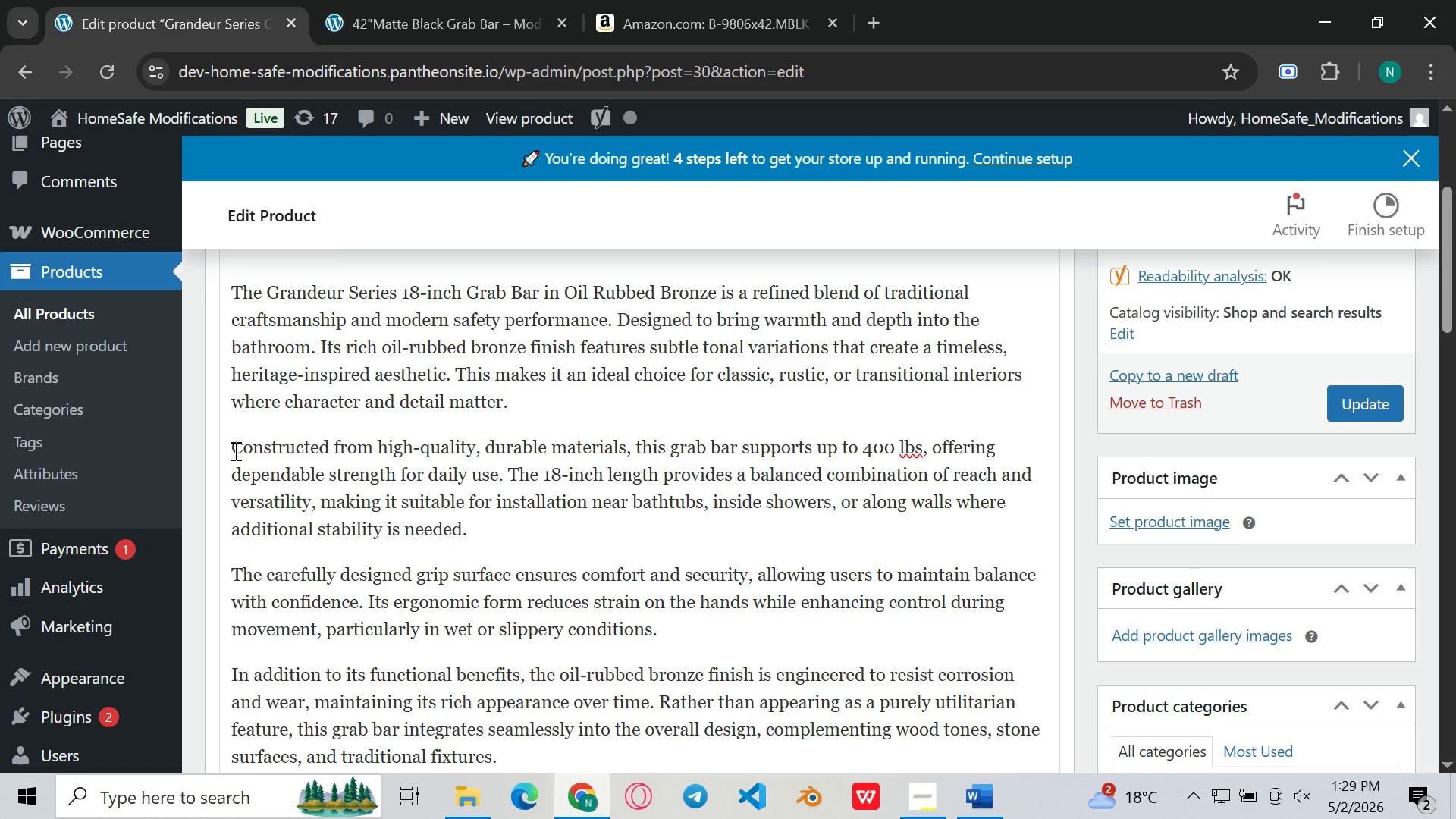 
left_click([234, 450])
 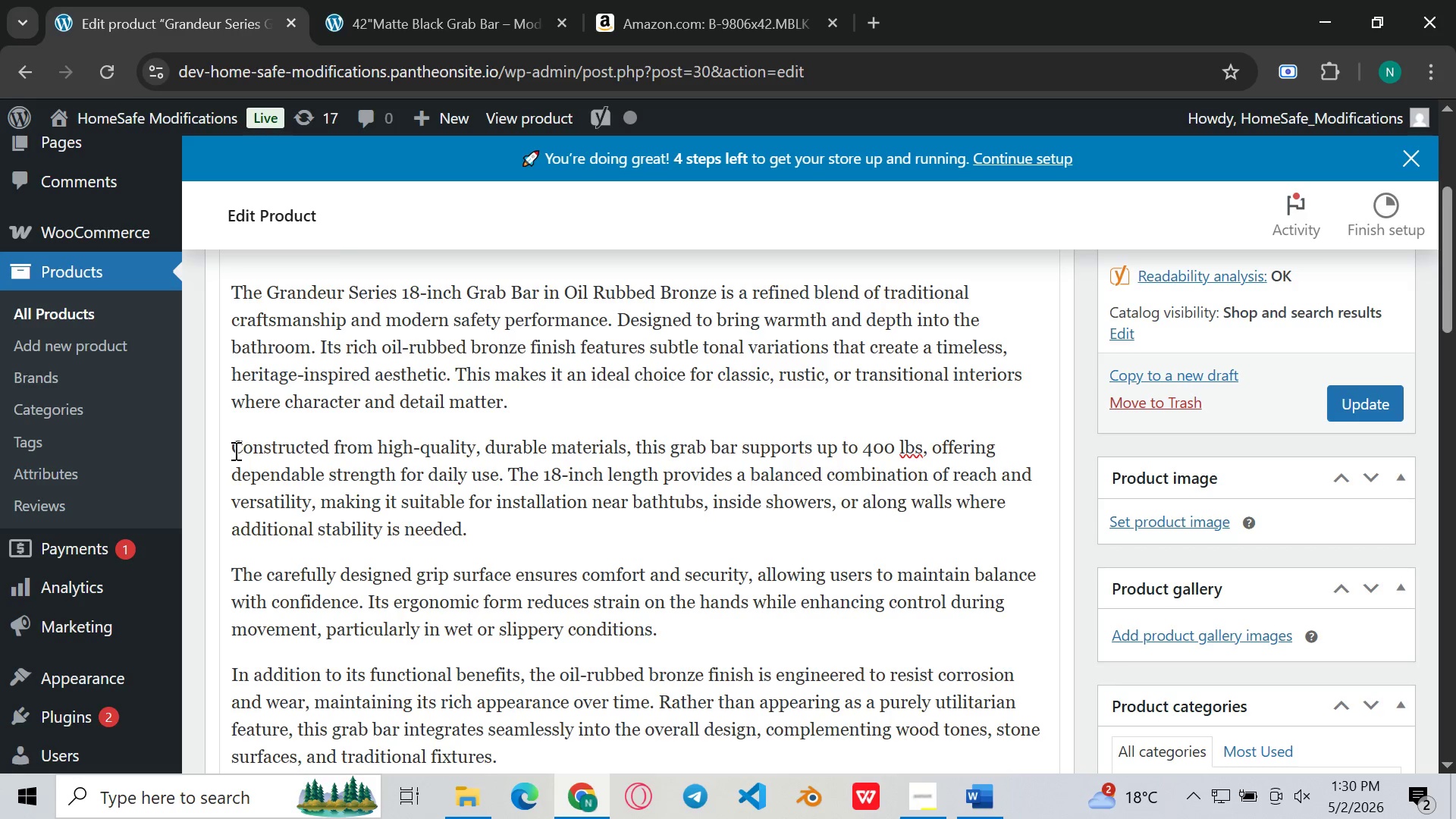 
wait(6.38)
 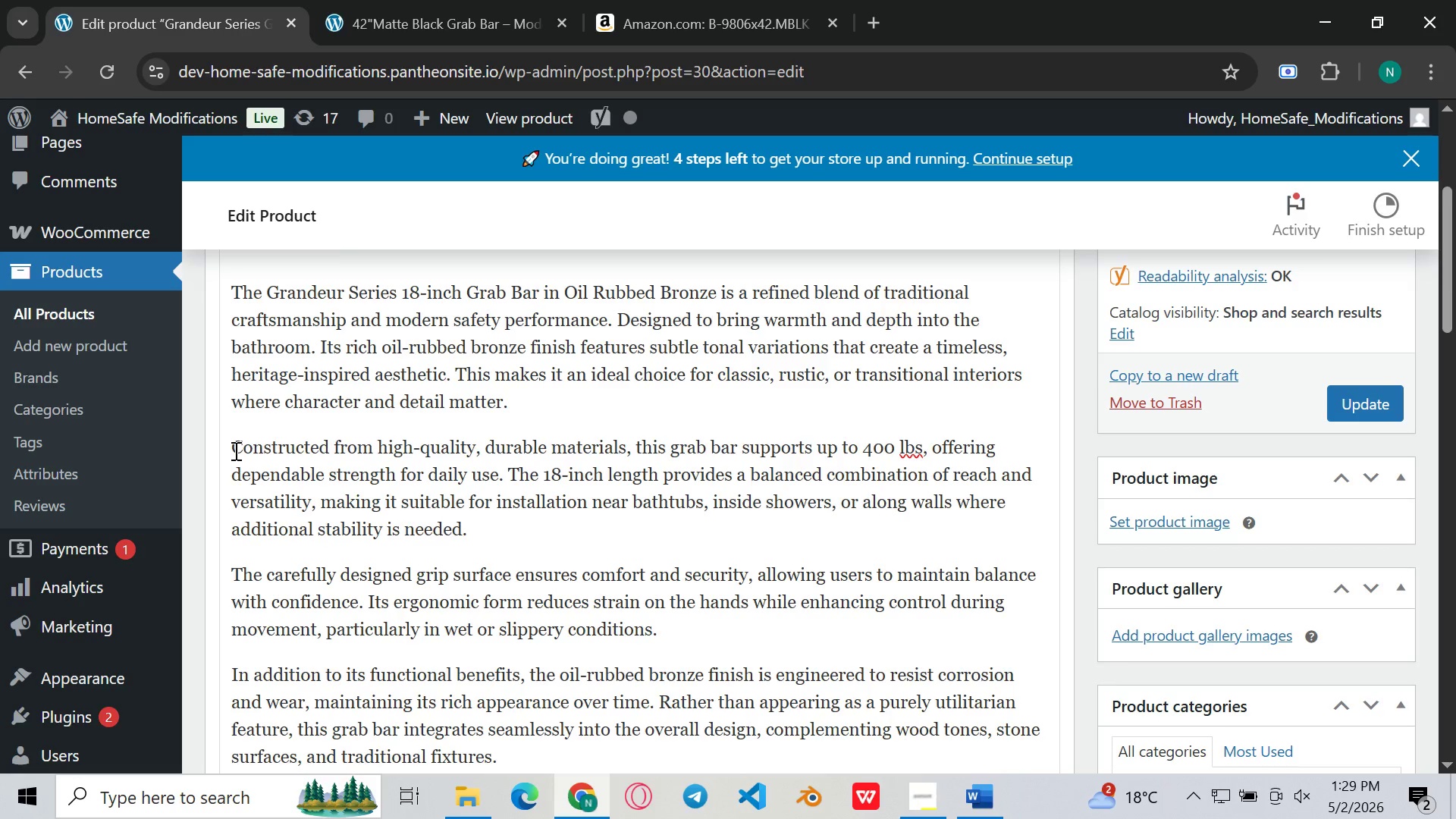 
left_click([628, 446])
 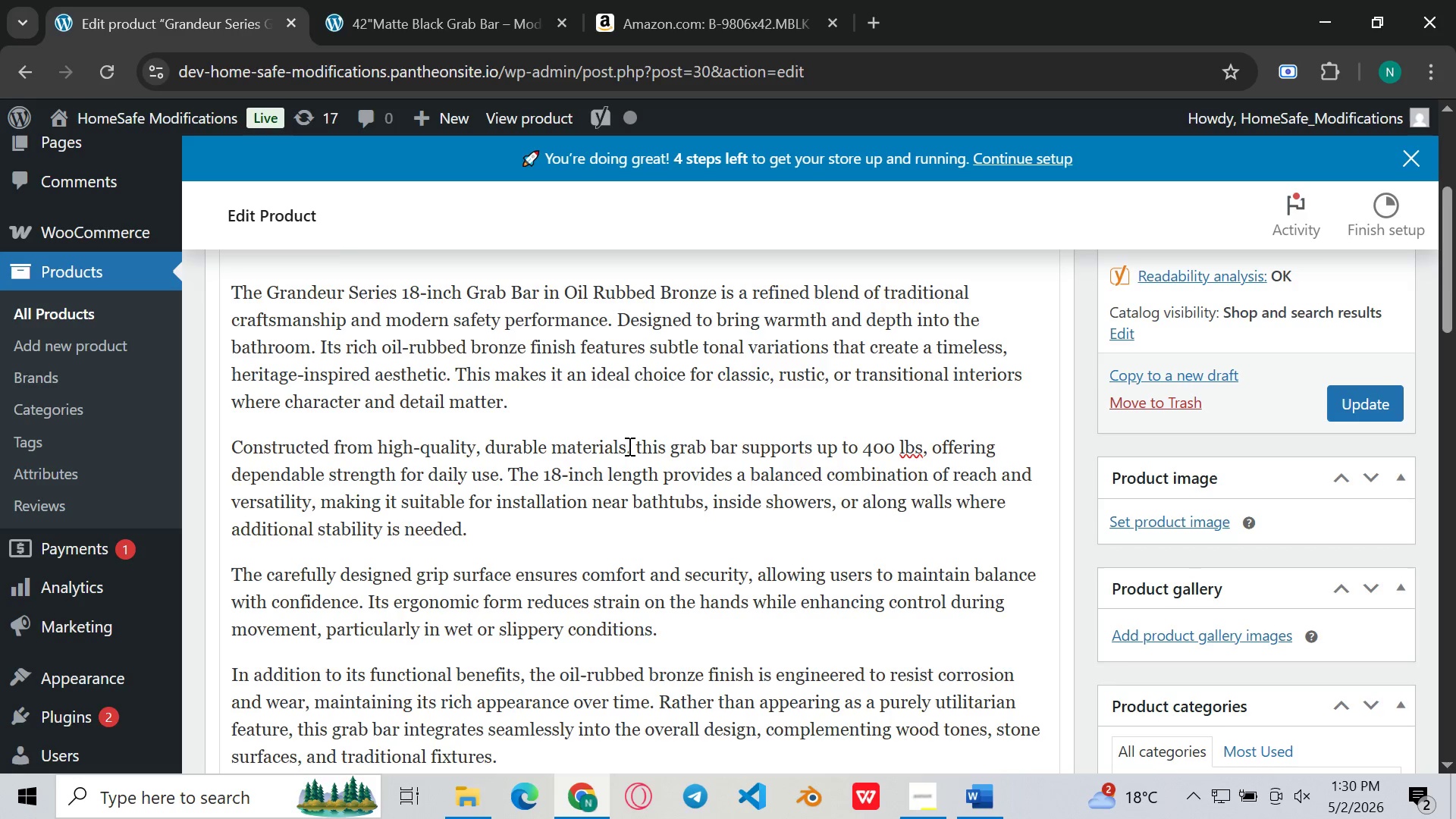 
key(ArrowRight)
 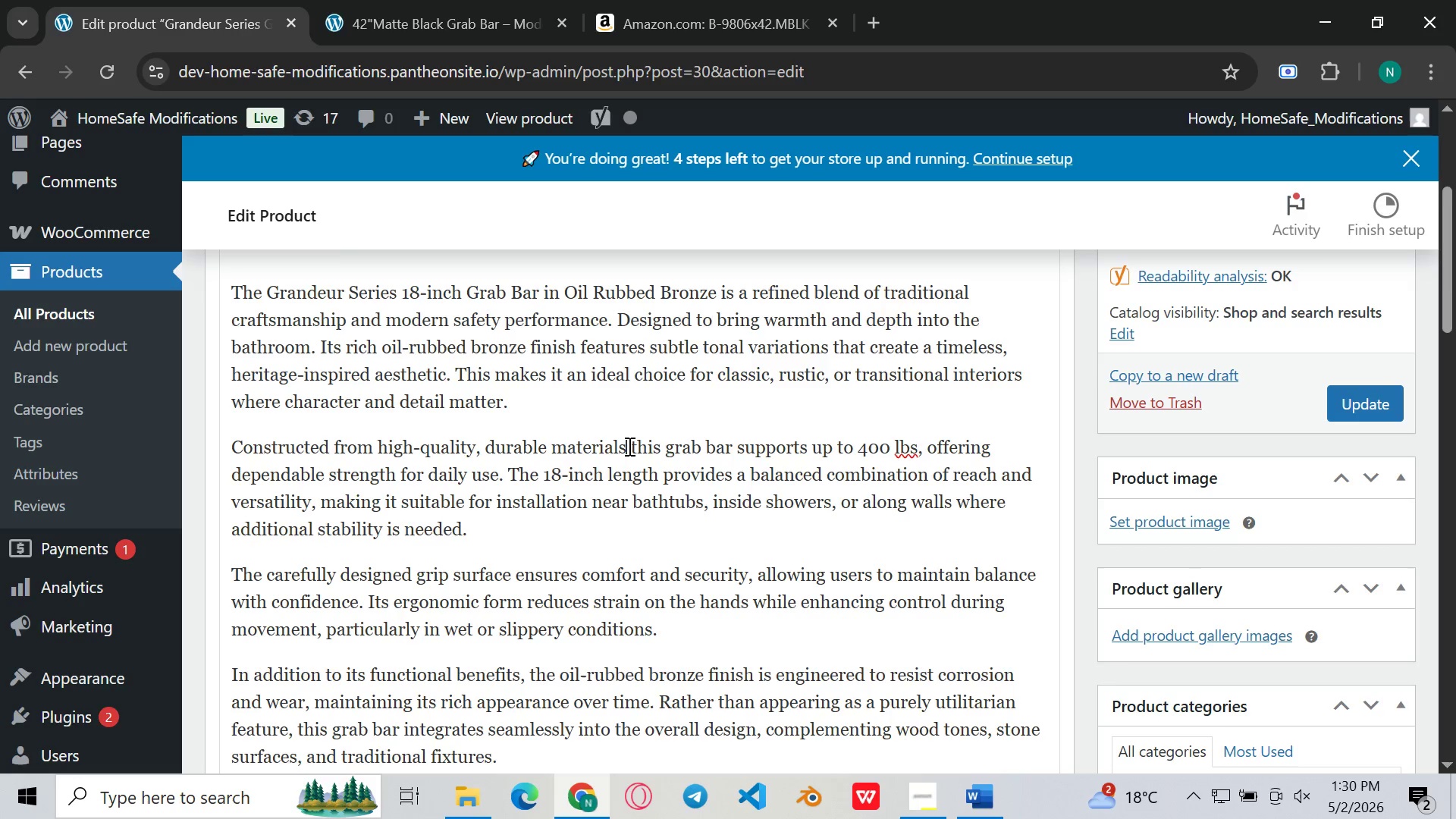 
key(Backspace)
 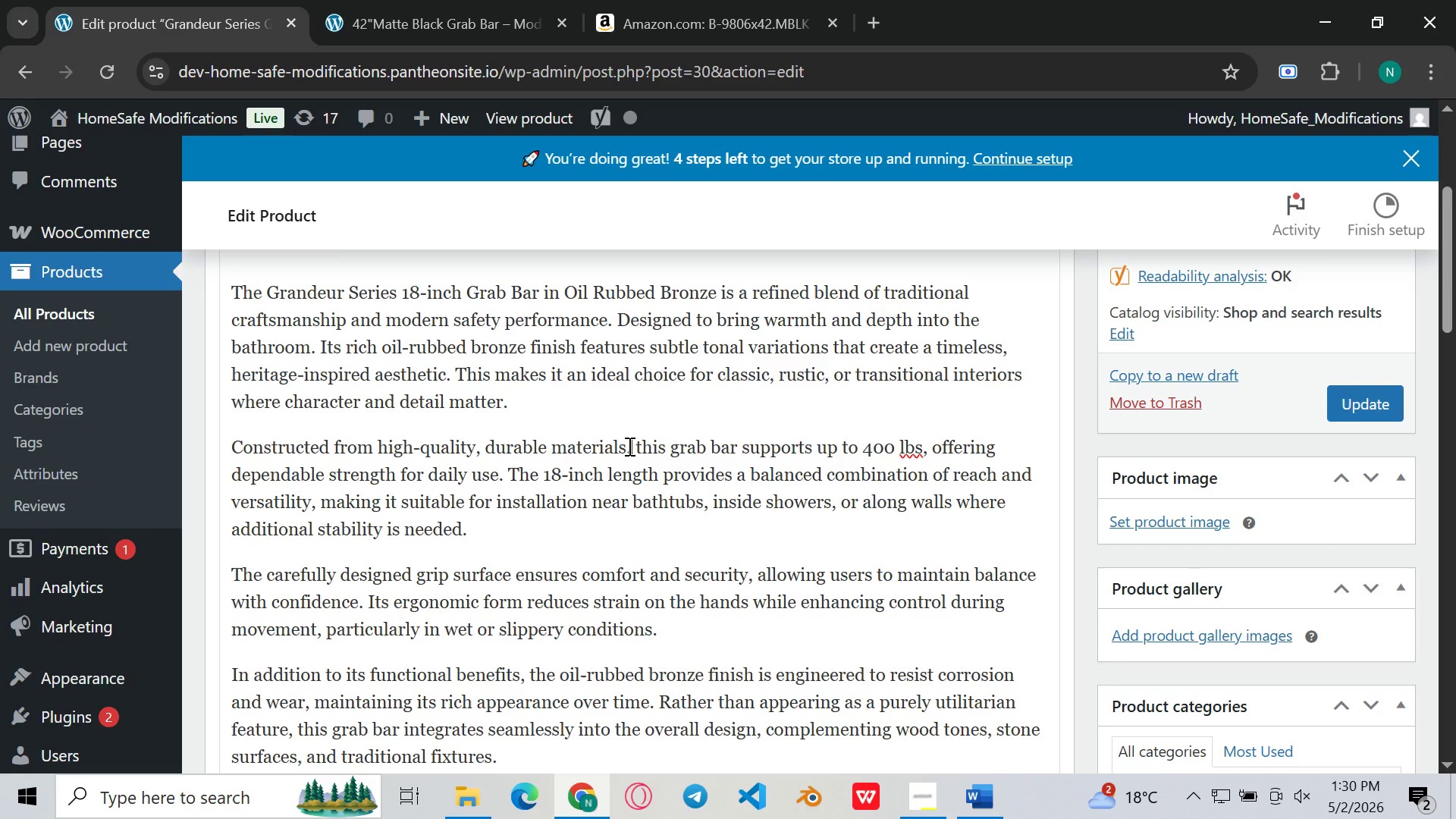 
key(Period)
 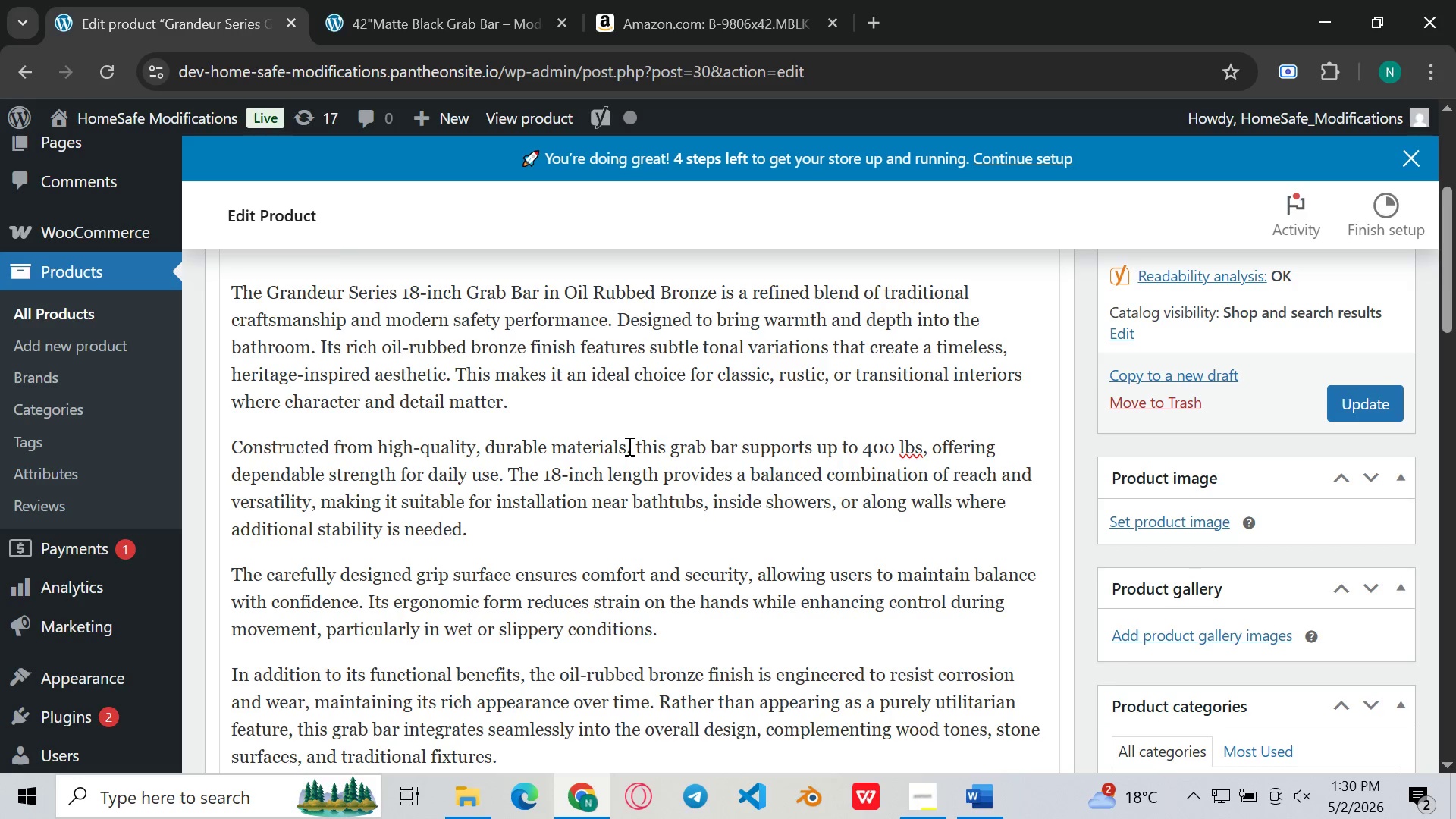 
key(ArrowRight)
 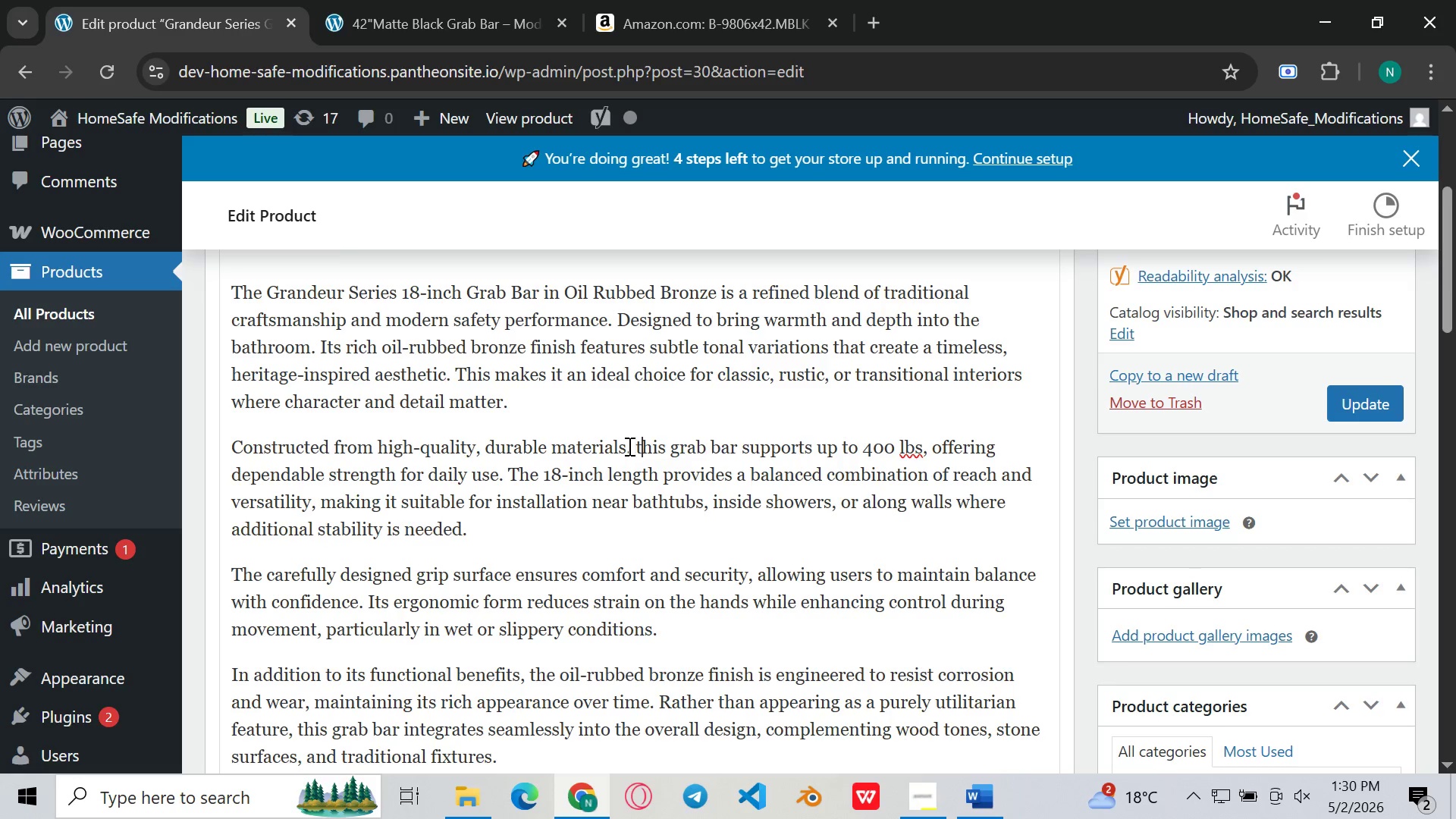 
key(ArrowRight)
 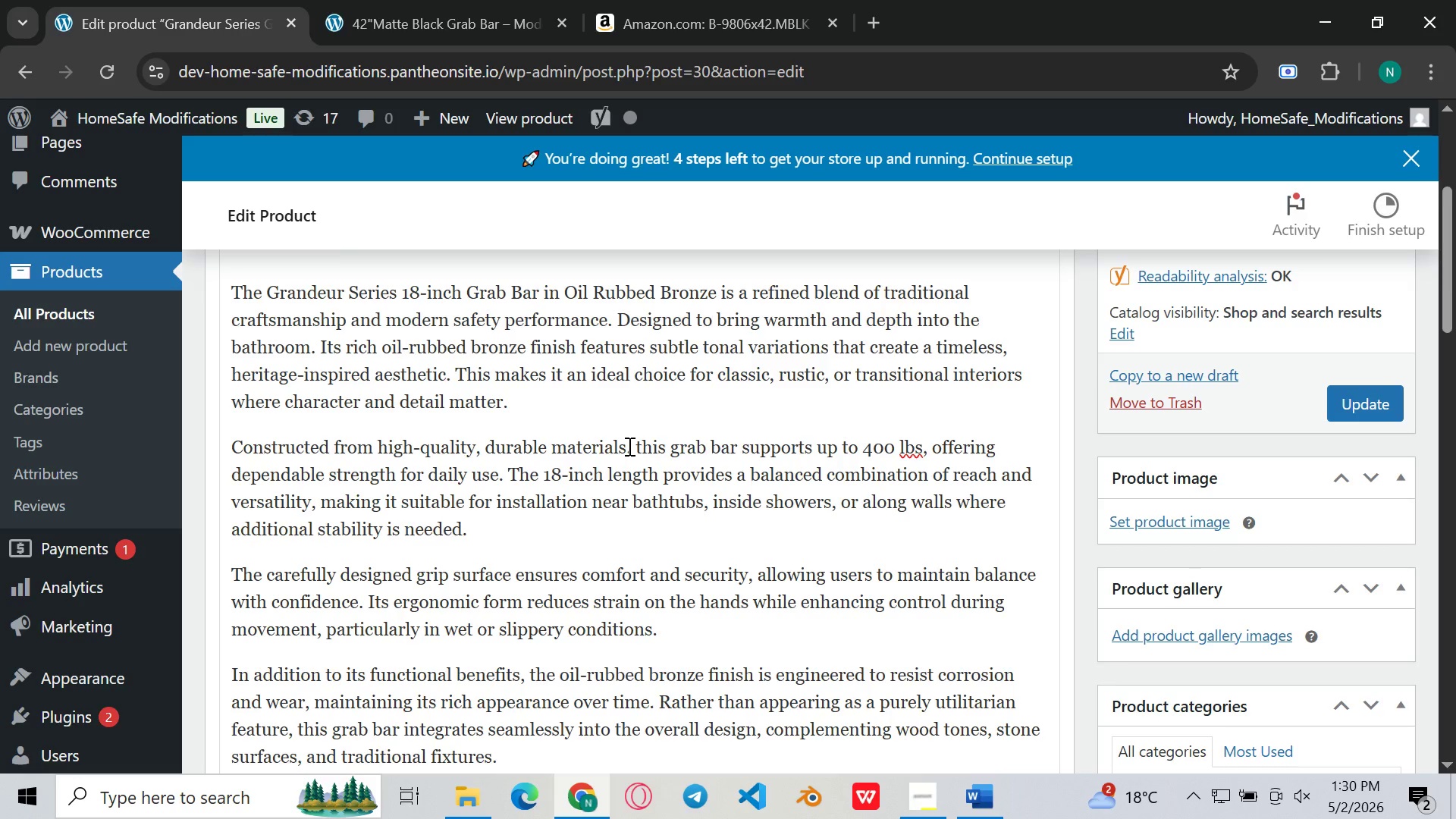 
key(Backspace)
 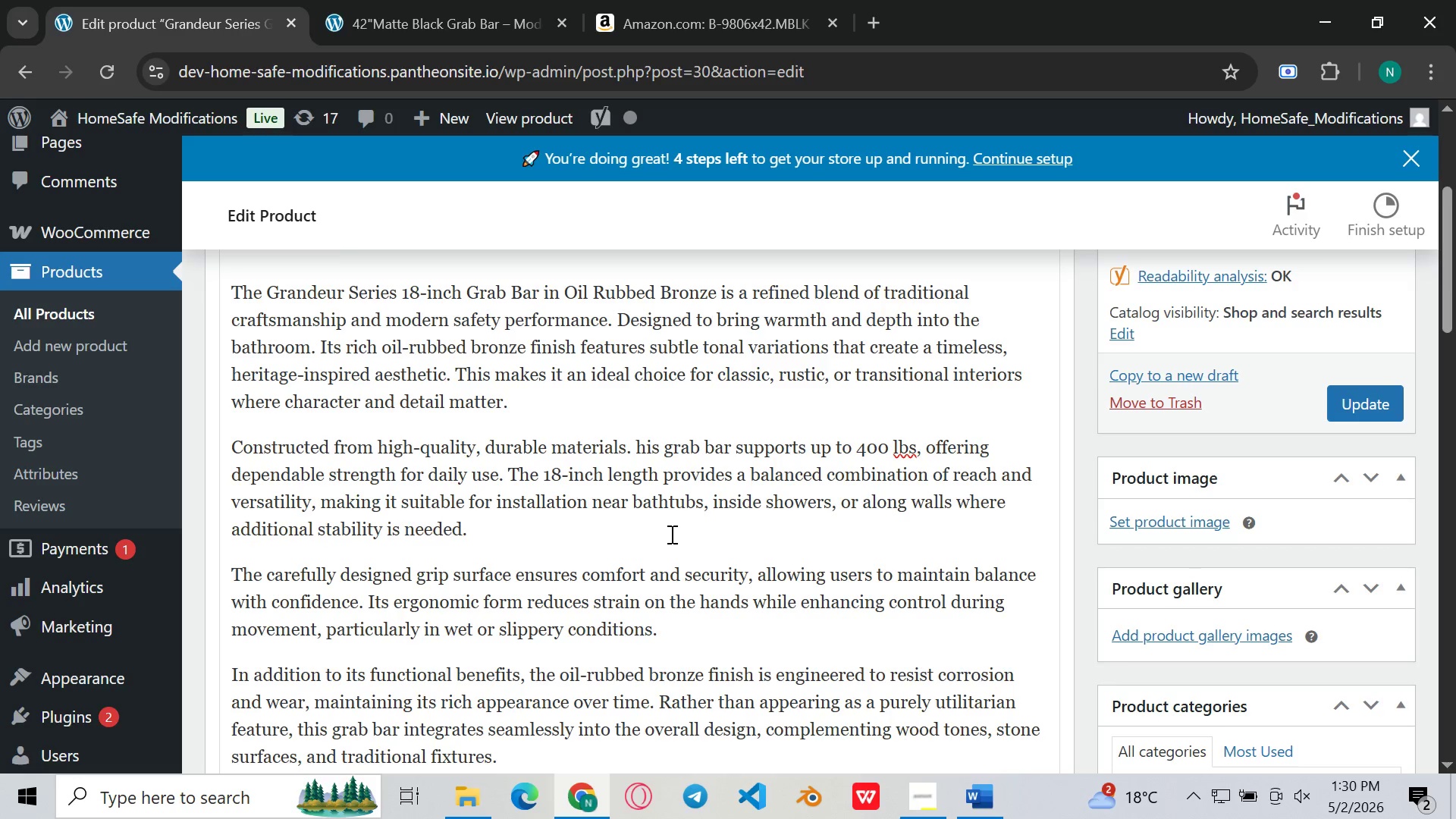 
key(Shift+T)
 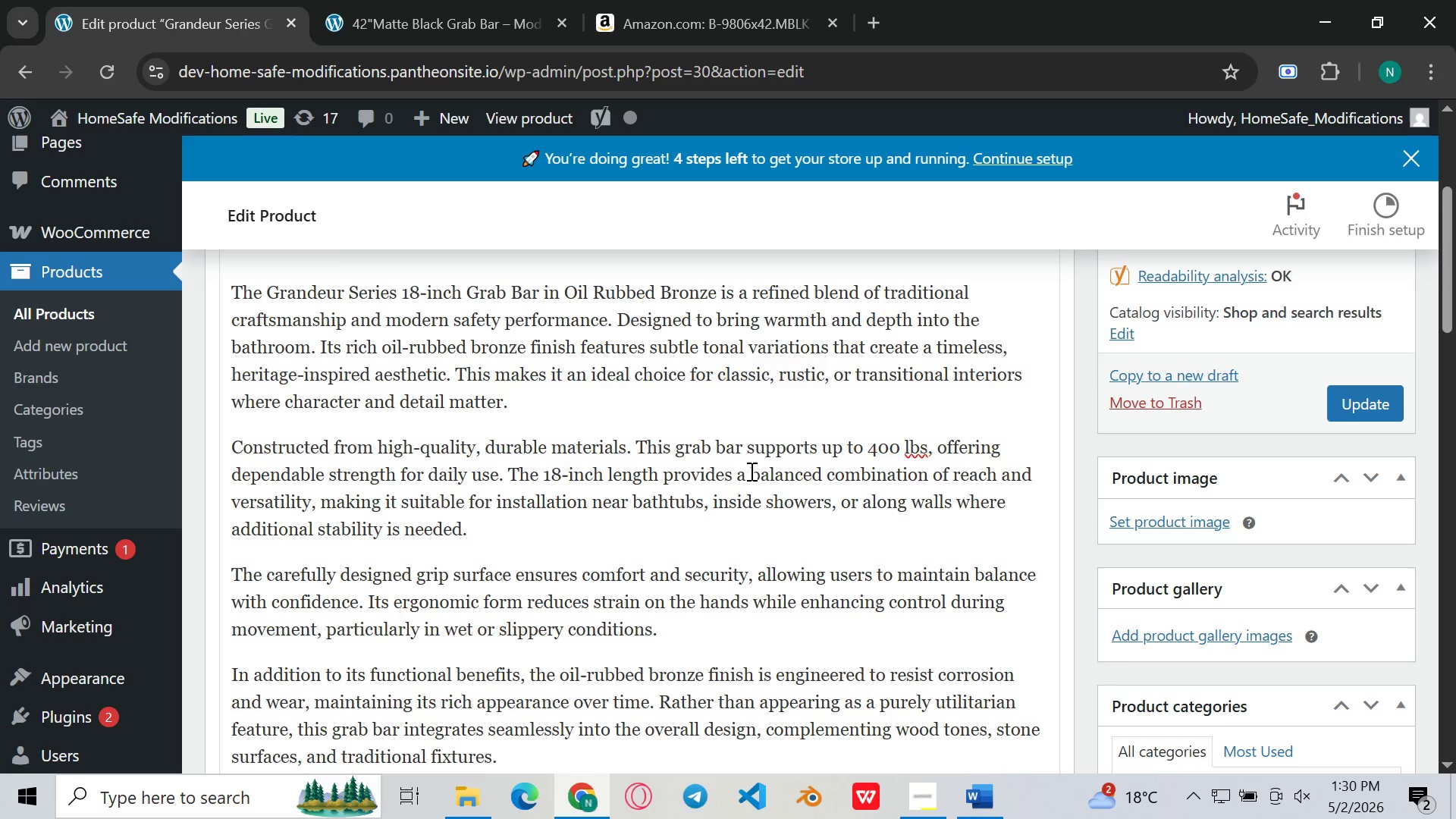 
left_click([750, 471])
 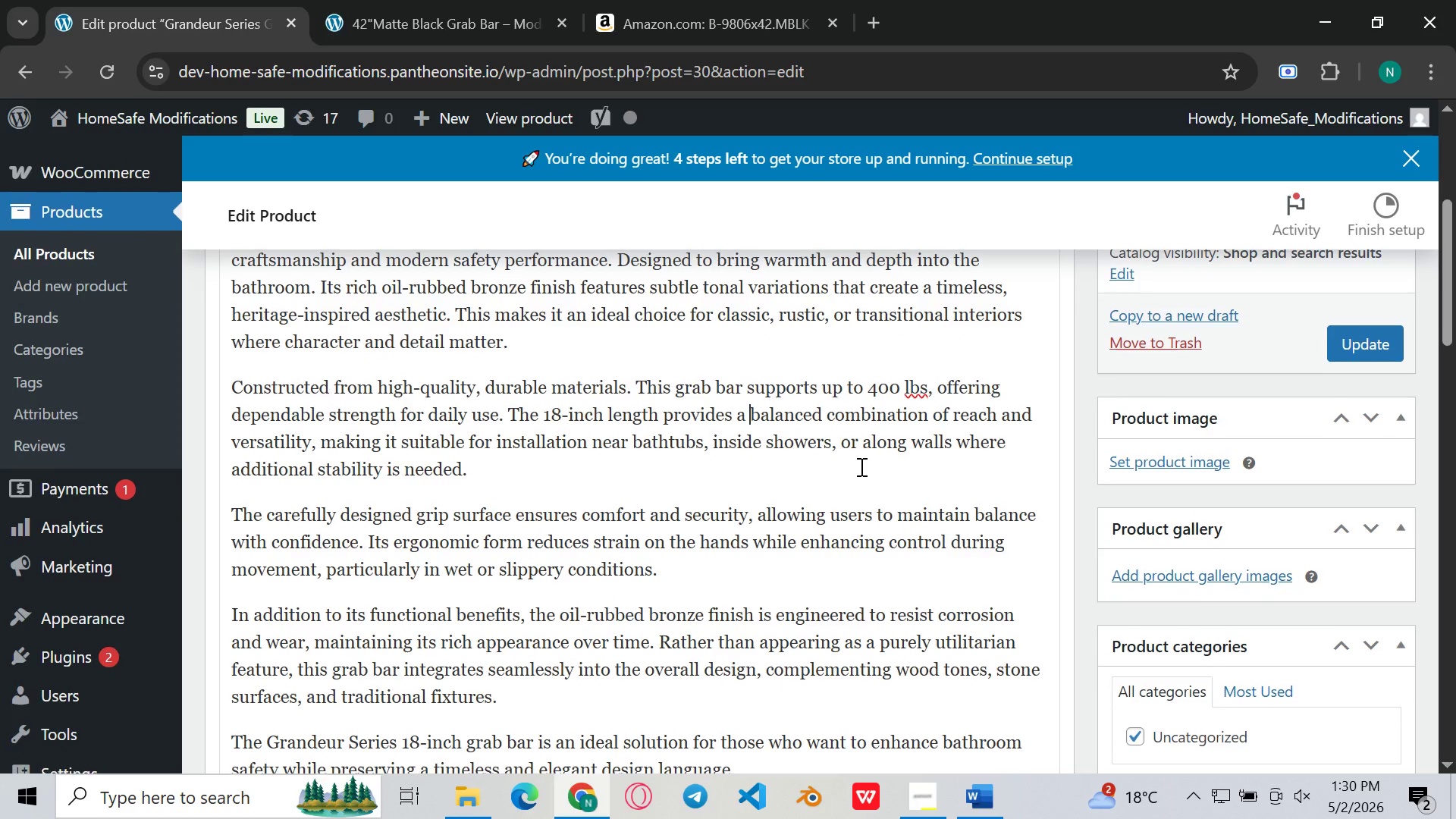 
left_click([849, 465])
 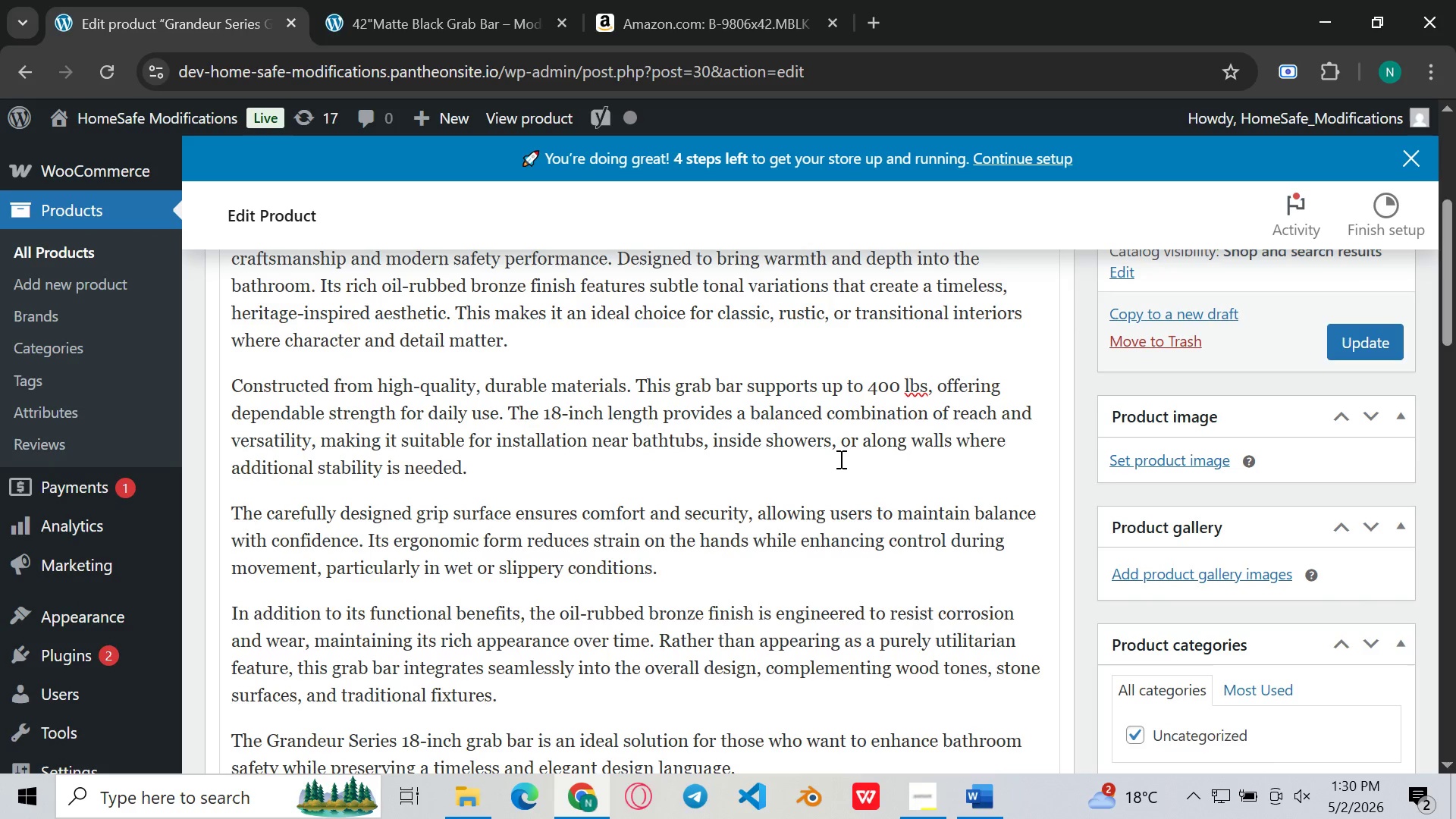 
left_click([839, 459])
 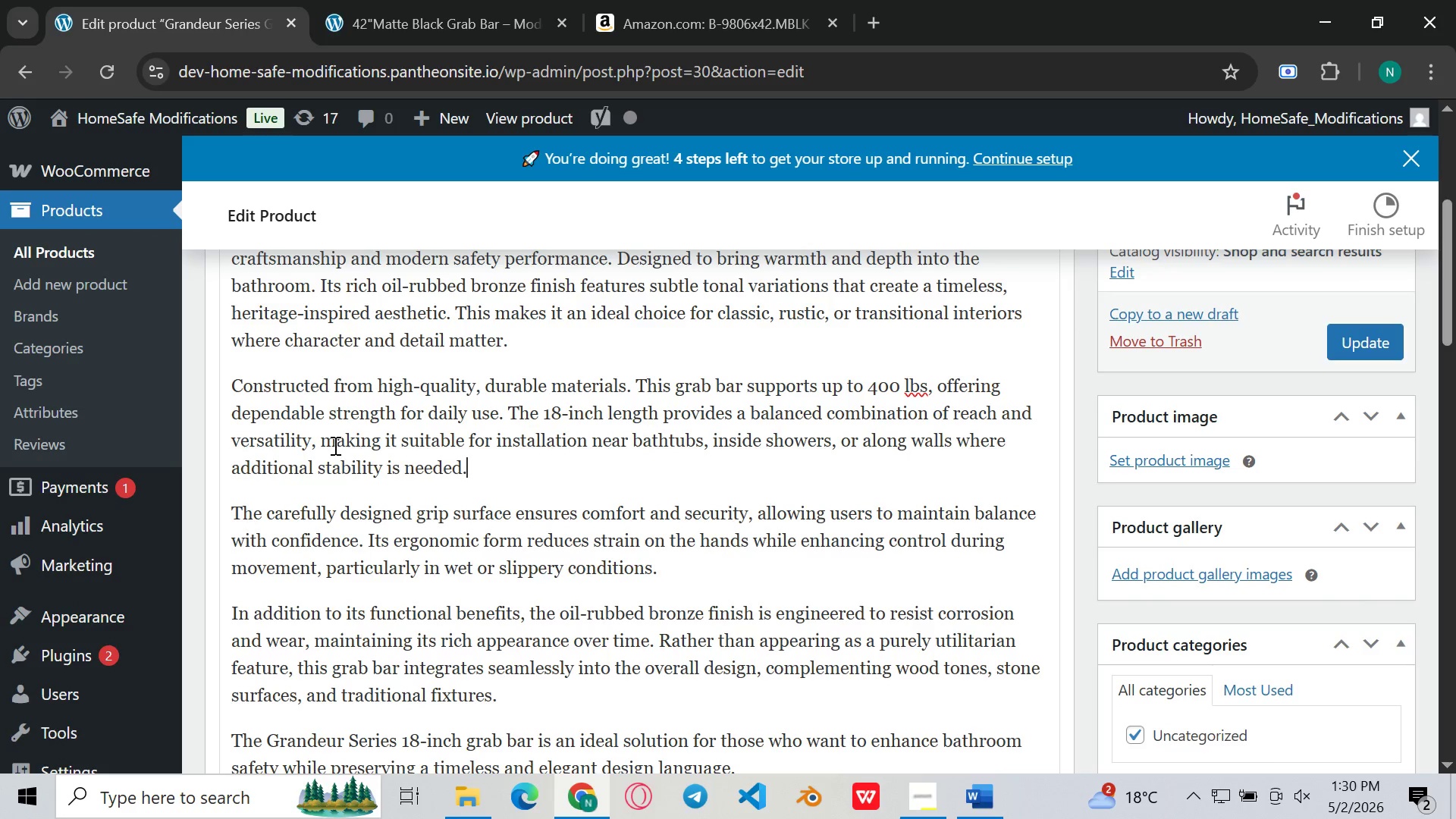 
left_click([330, 444])
 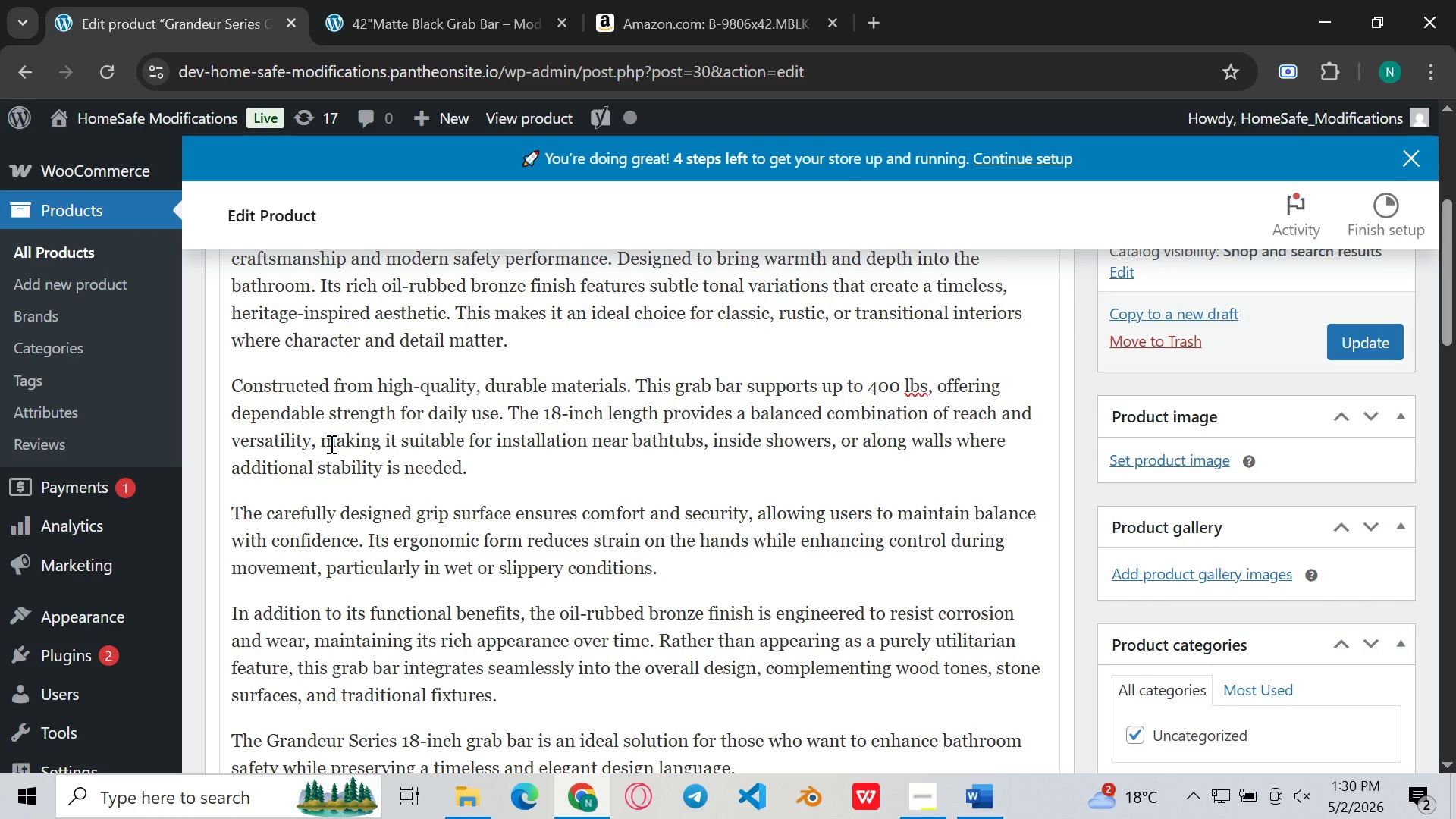 
key(ArrowRight)
 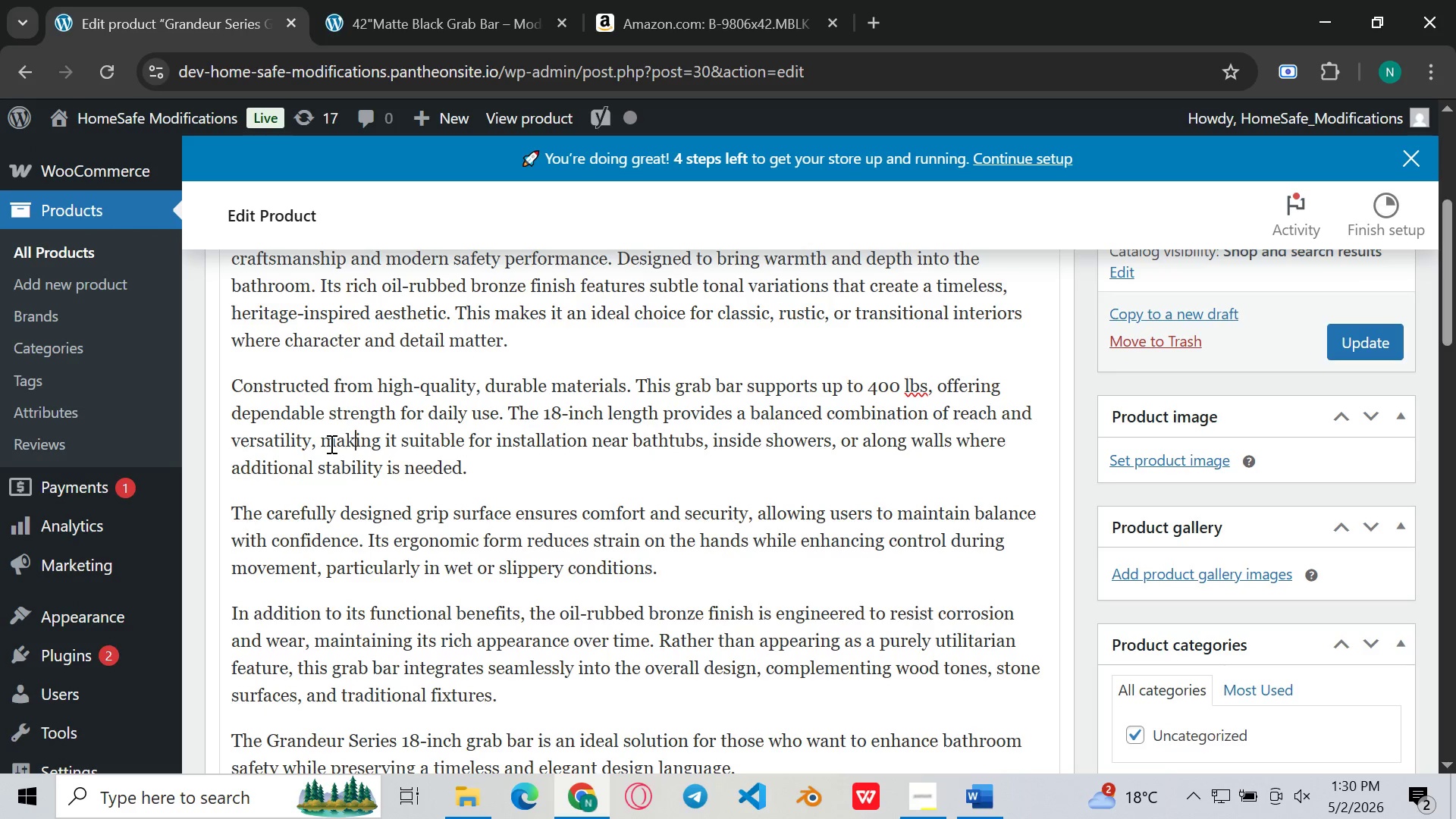 
key(ArrowRight)
 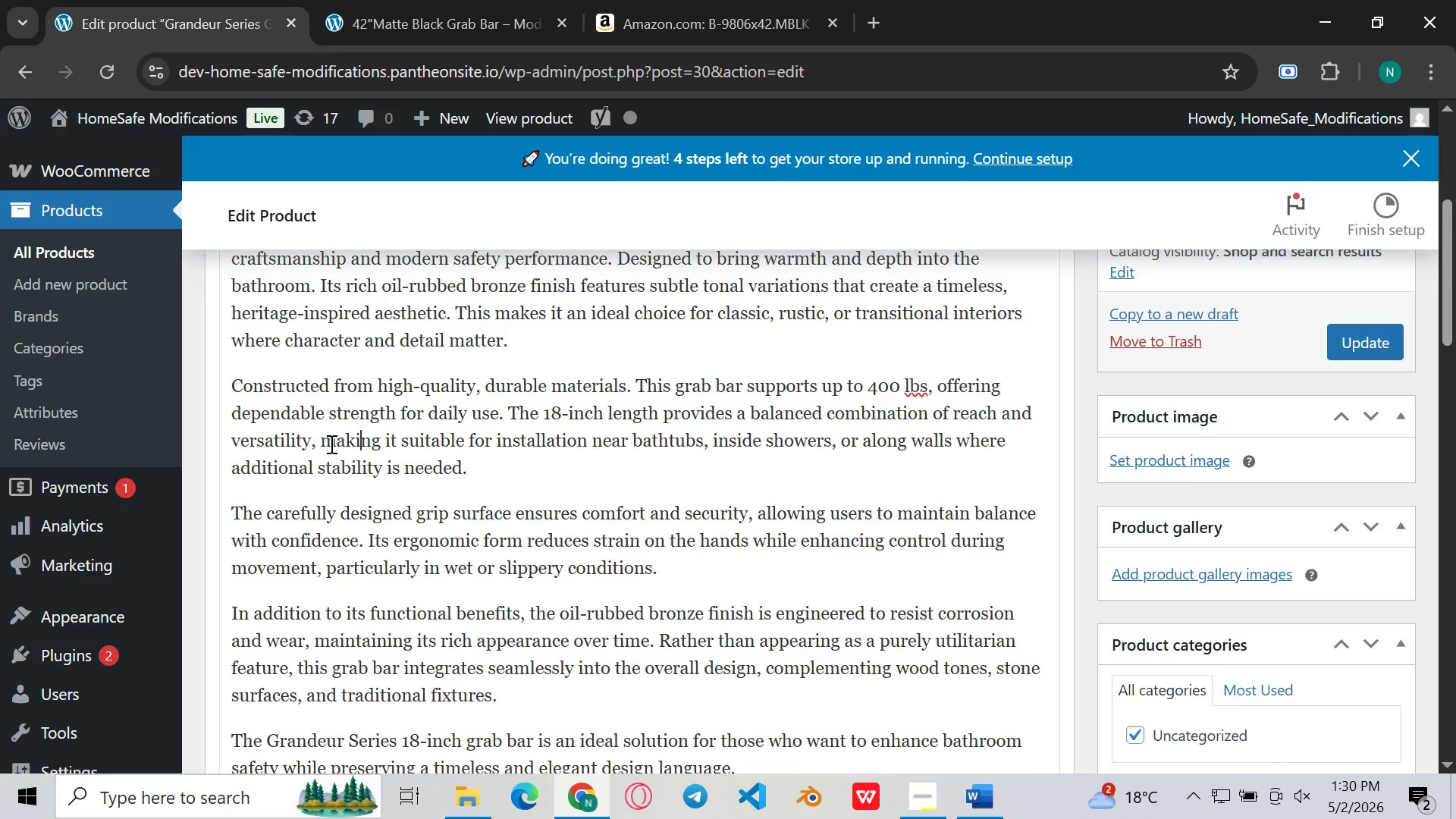 
key(ArrowRight)
 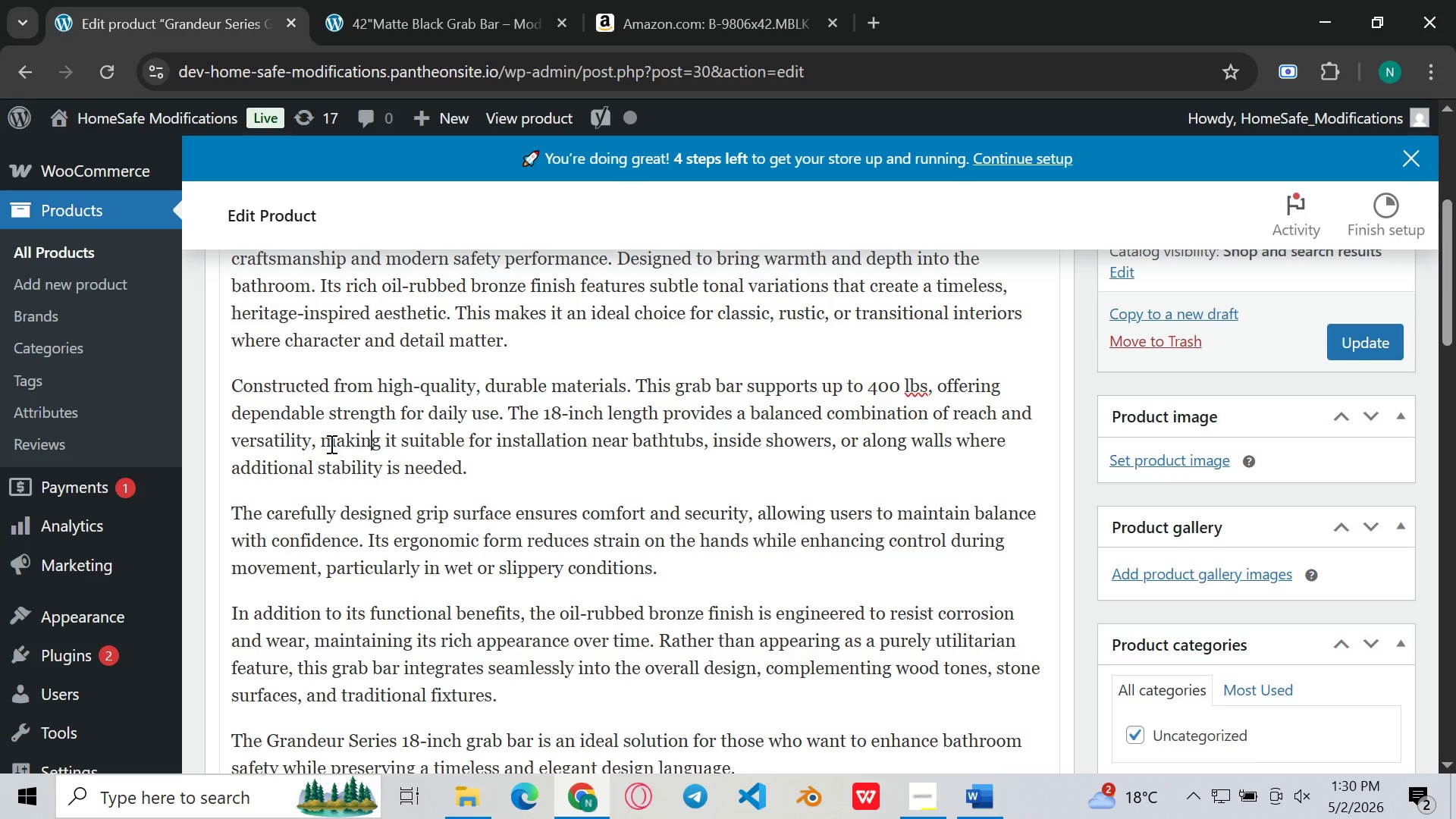 
key(ArrowRight)
 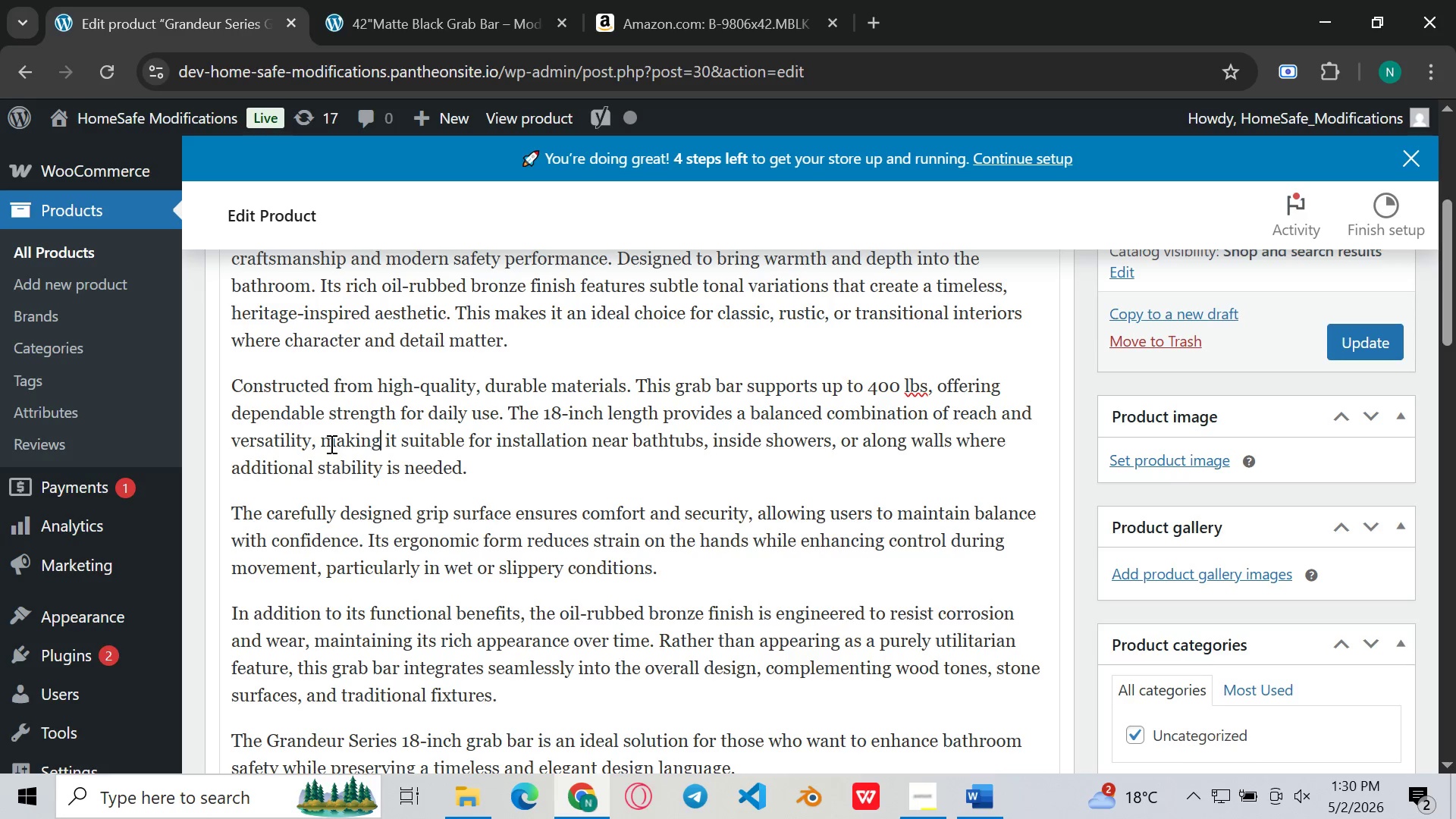 
key(ArrowRight)
 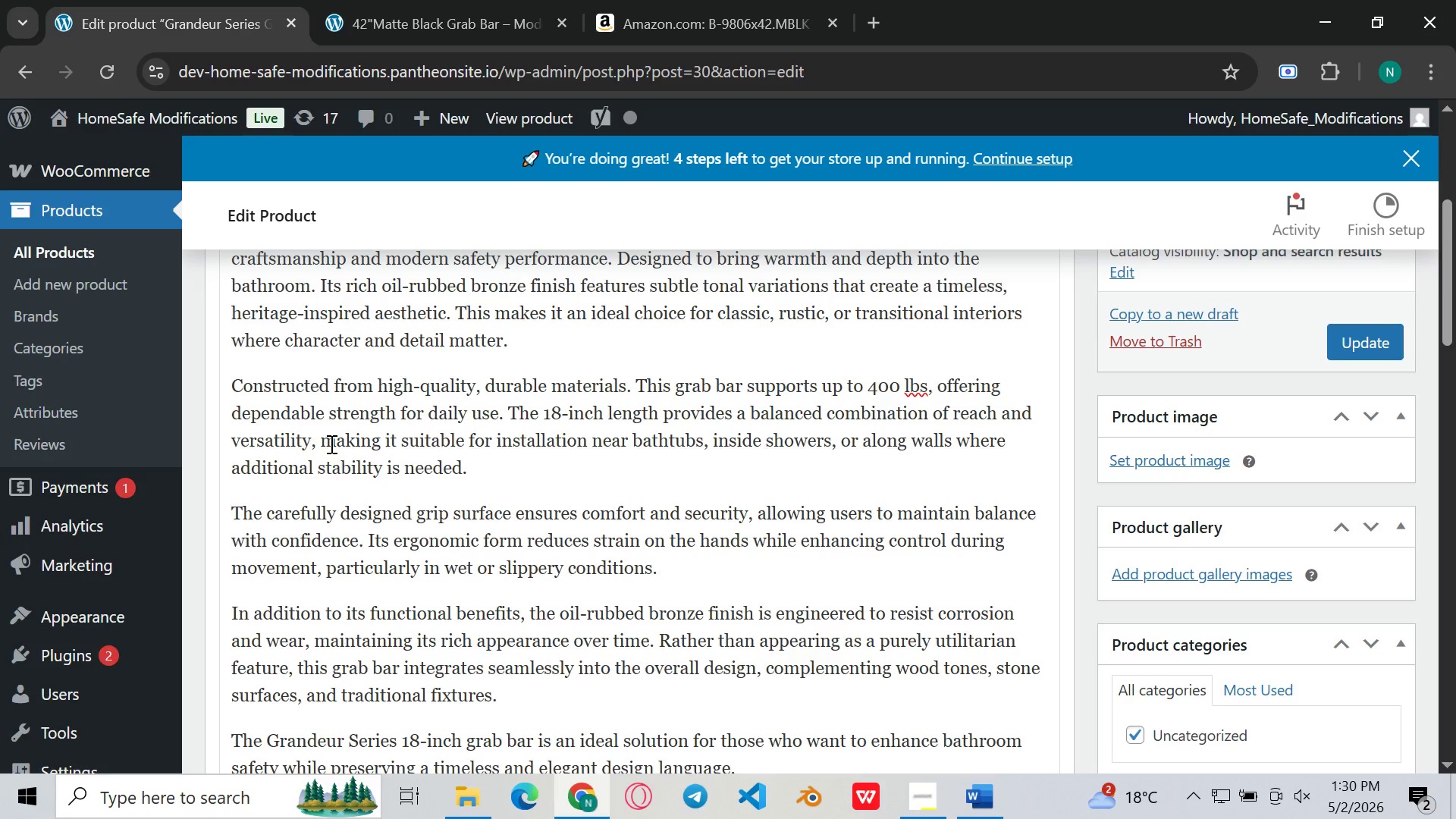 
key(Backspace)
key(Backspace)
key(Backspace)
type(es)
key(Backspace)
key(Backspace)
type(. It )
 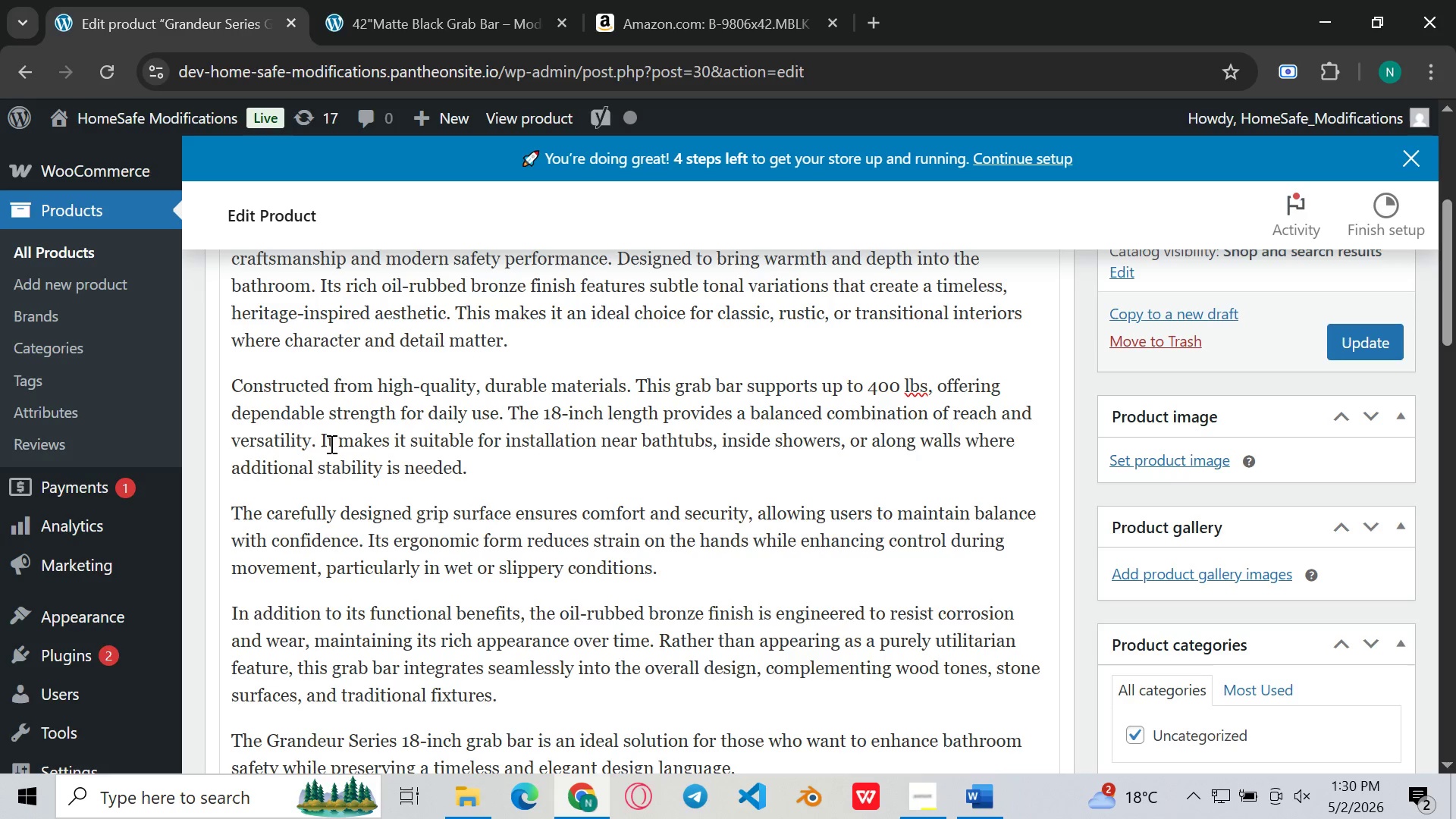 
hold_key(key=ArrowLeft, duration=0.66)
 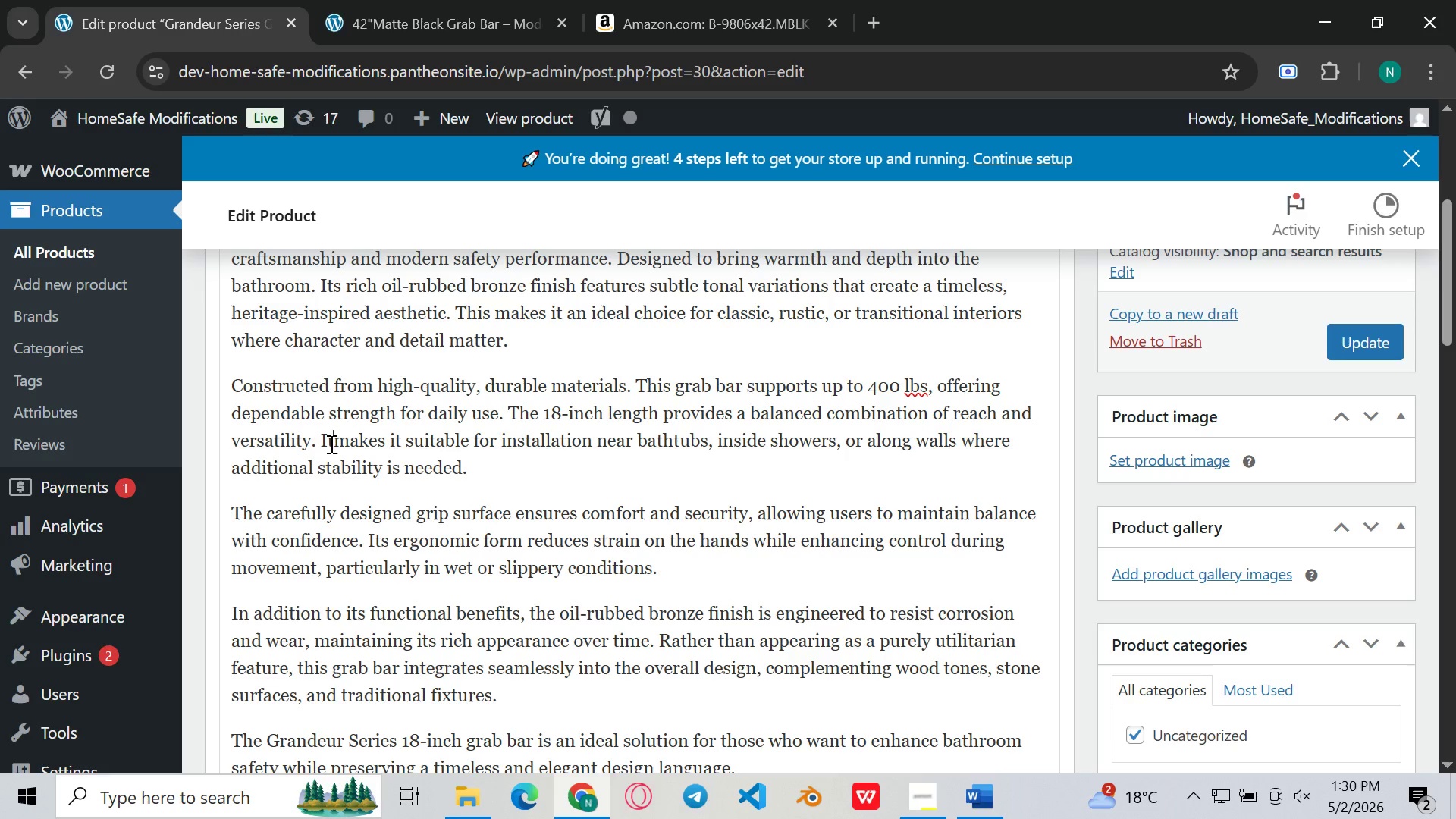 
left_click([518, 467])
 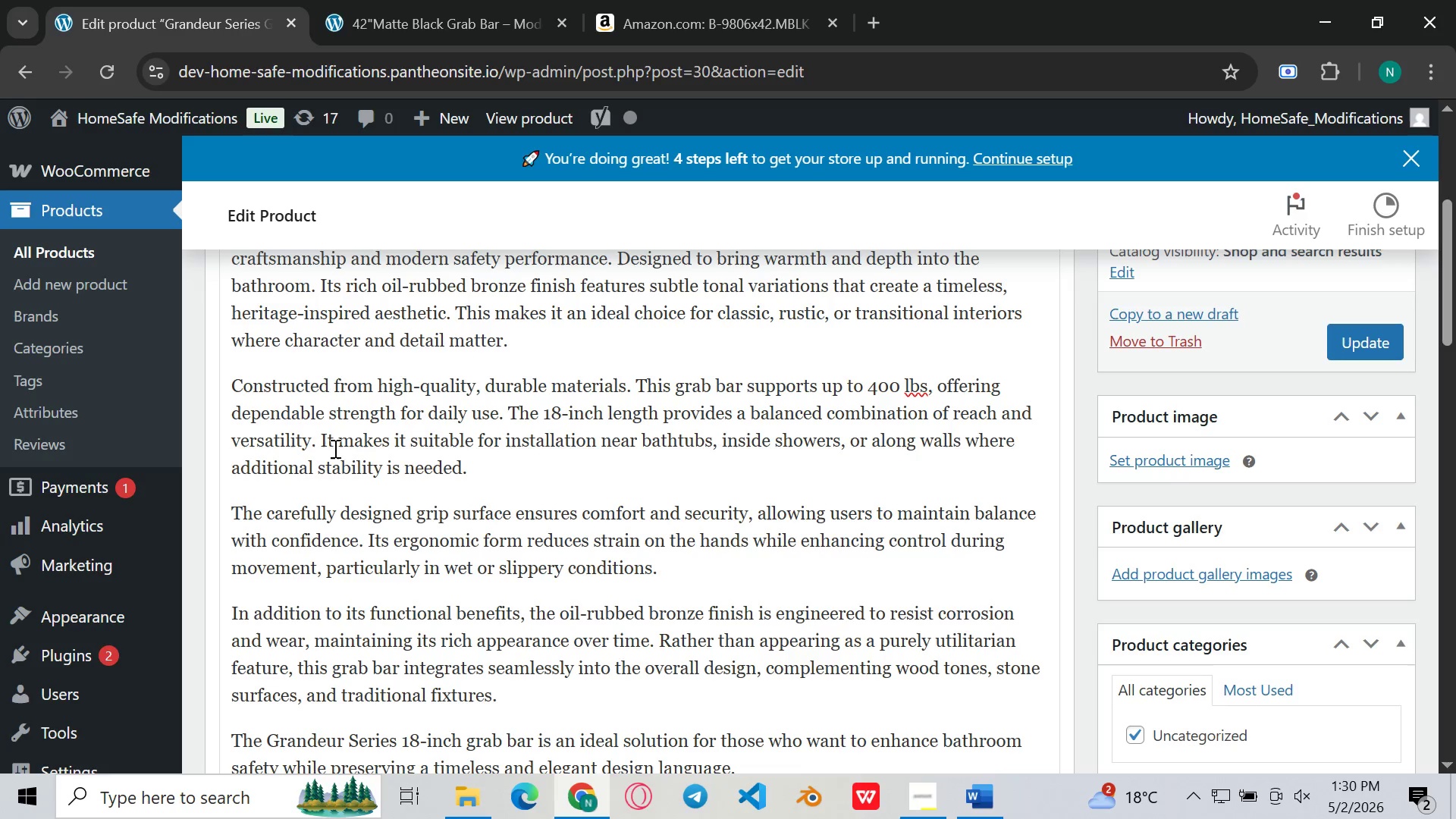 
left_click([334, 446])
 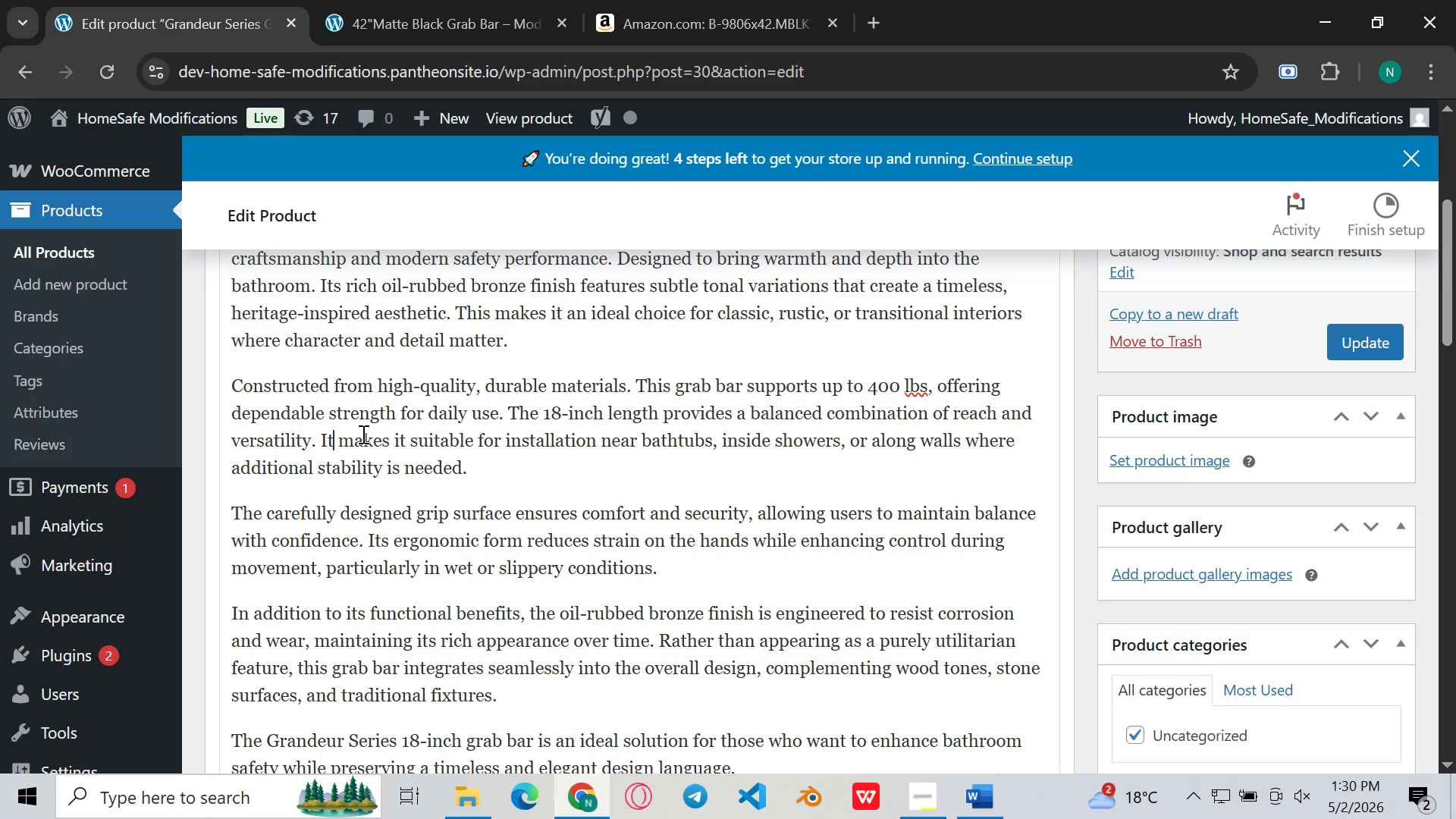 
key(Backspace)
key(Backspace)
type(That)
 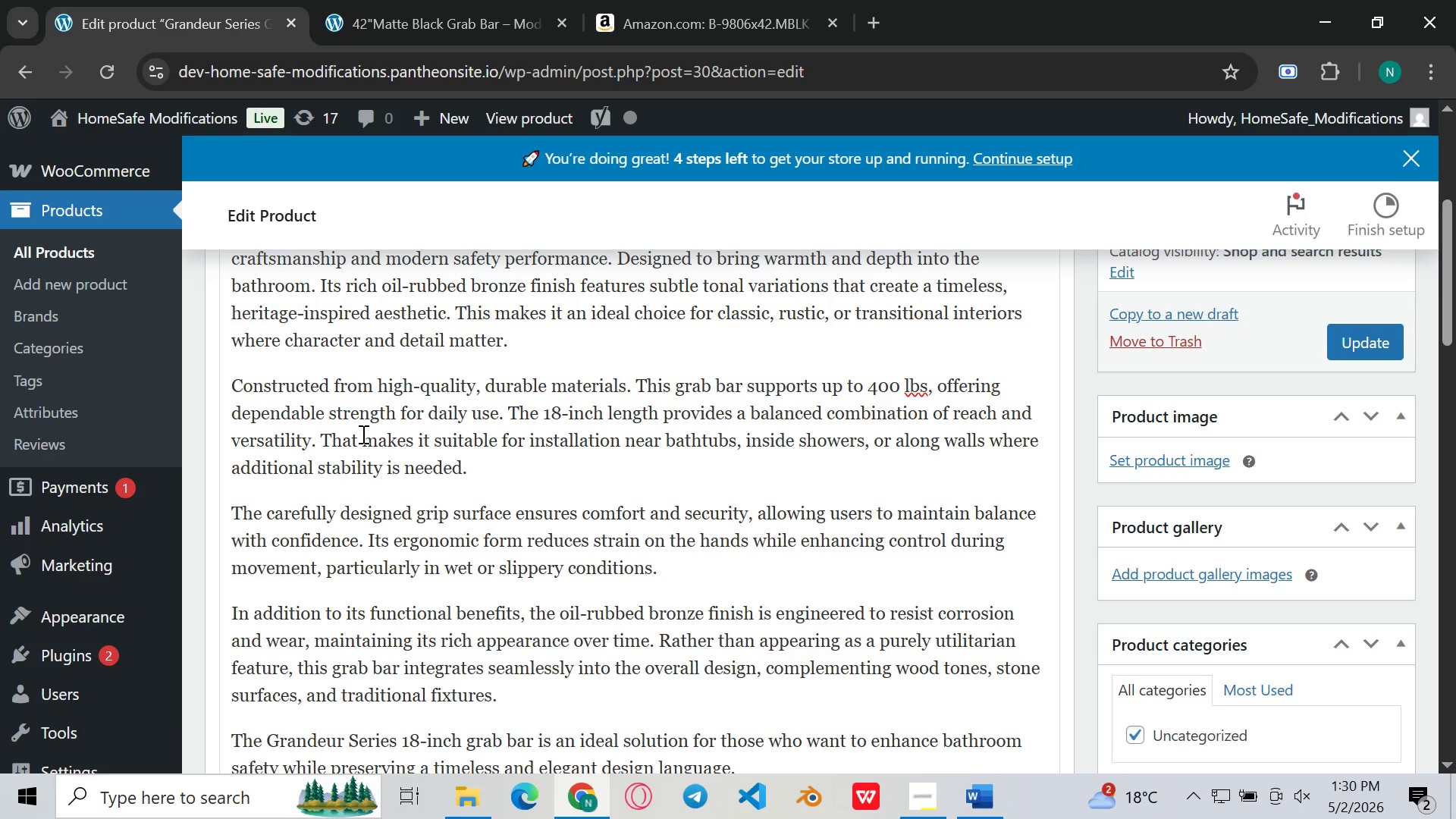 
left_click([467, 489])
 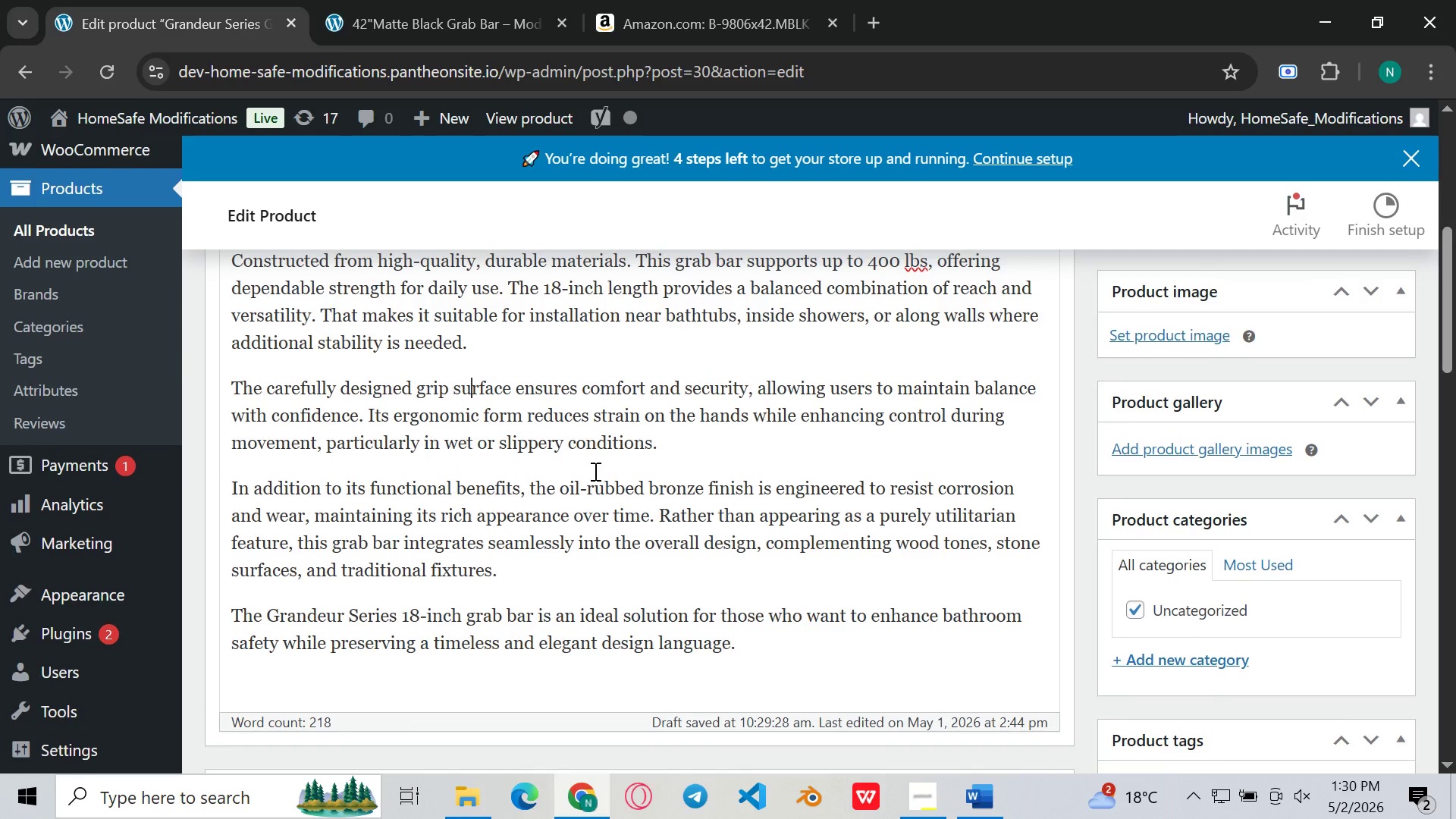 
left_click([592, 485])
 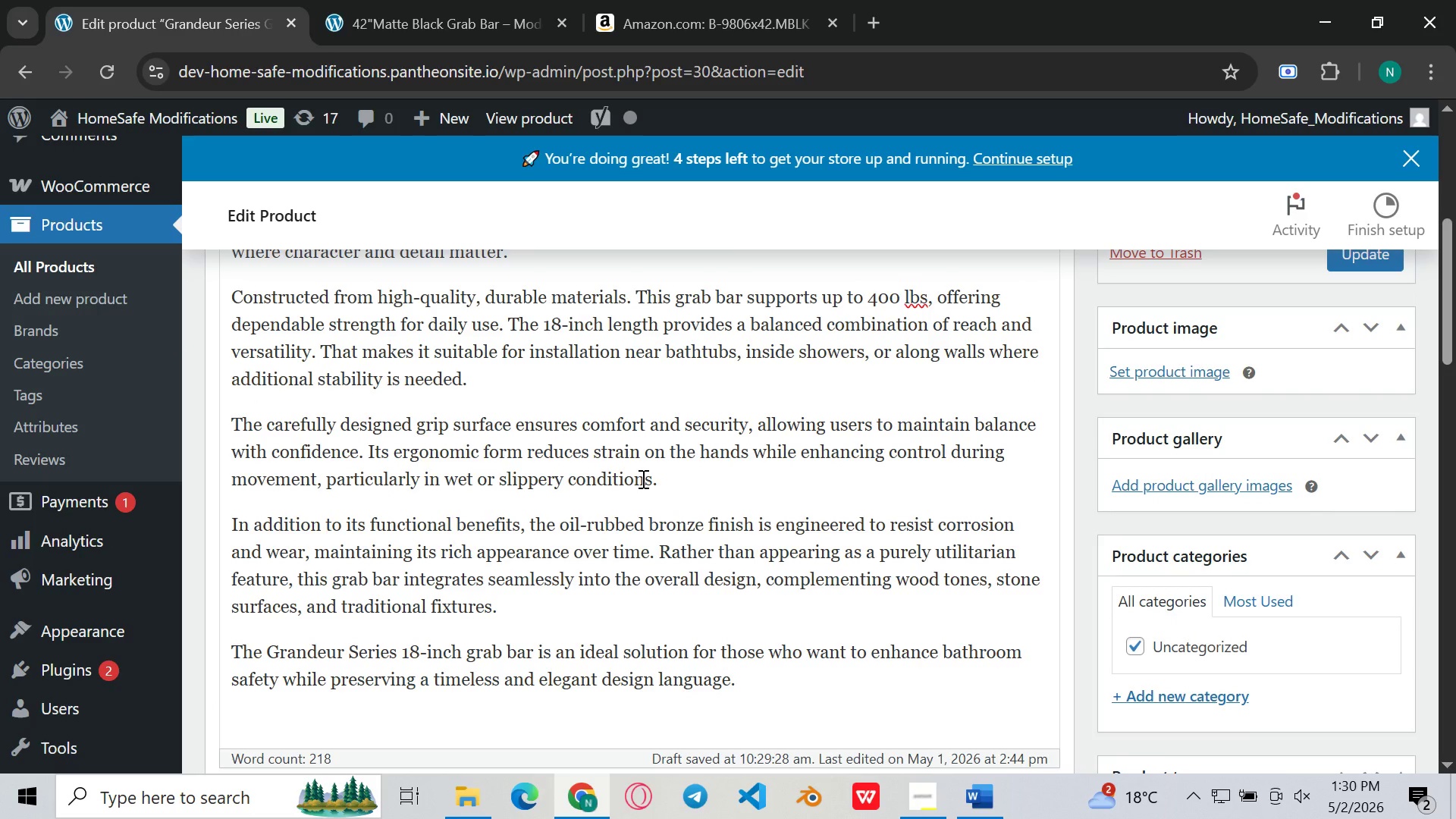 
left_click([642, 479])
 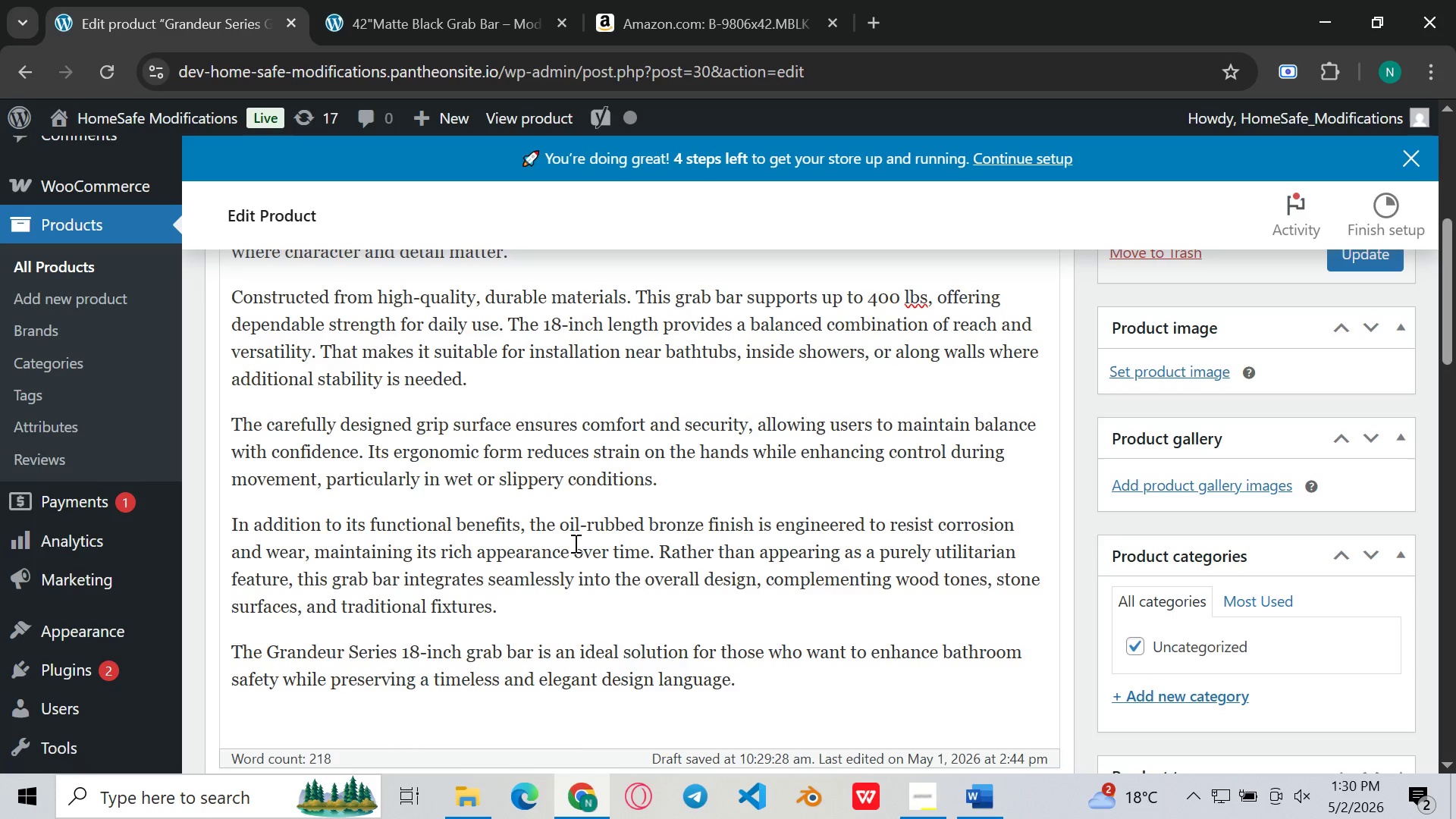 
wait(17.08)
 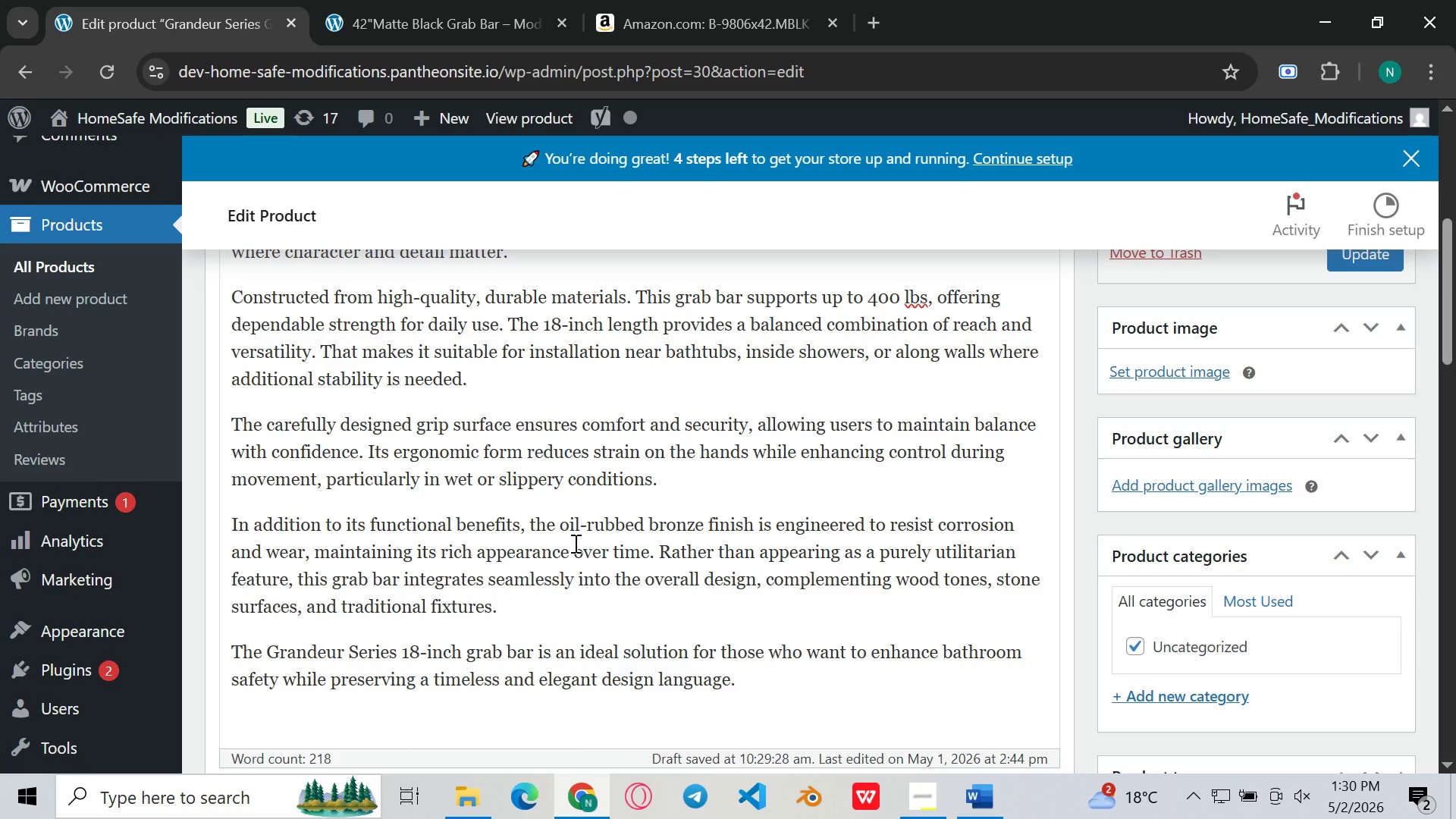 
left_click_drag(start_coordinate=[564, 551], to_coordinate=[310, 551])
 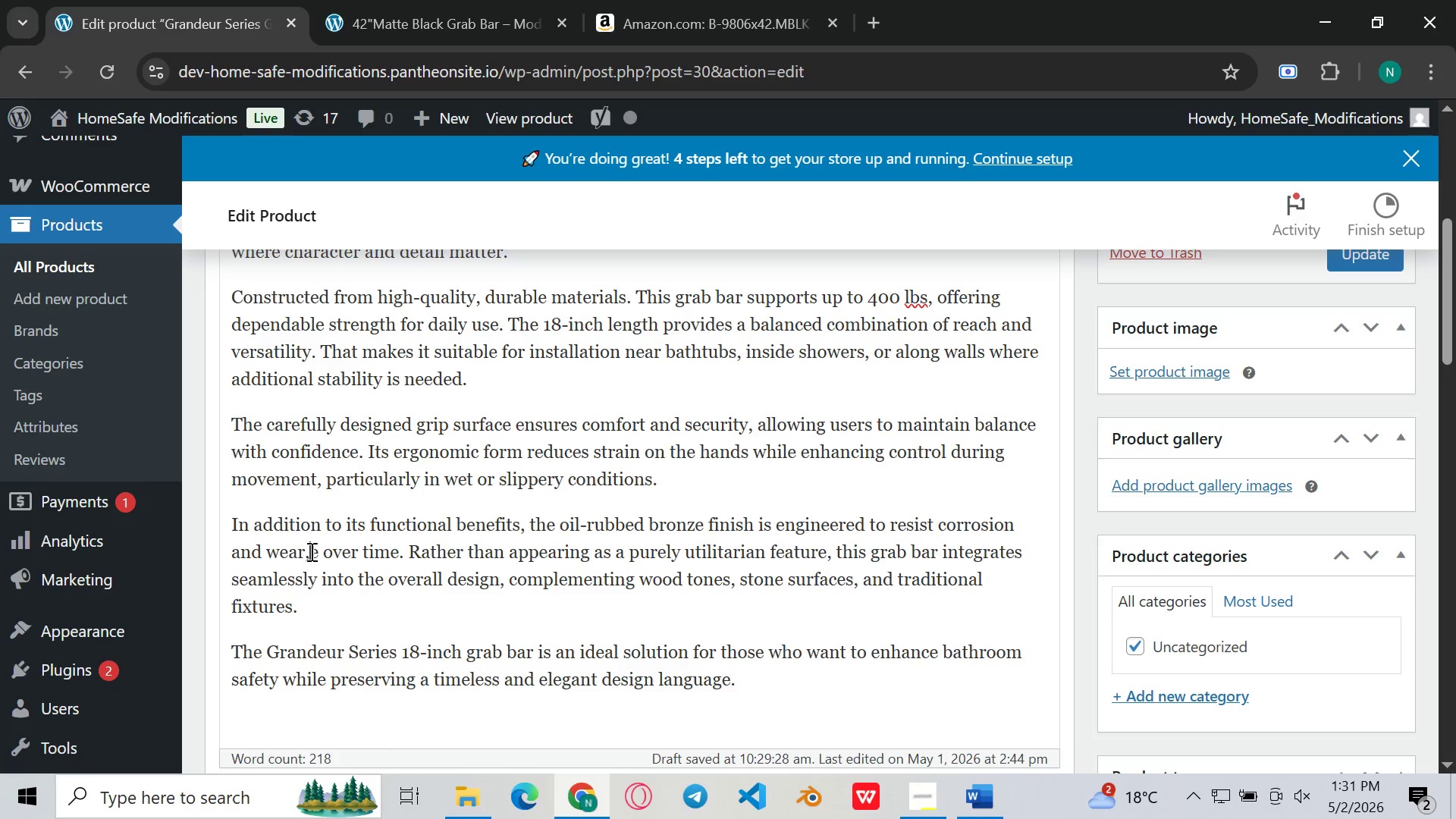 
key(Backspace)
 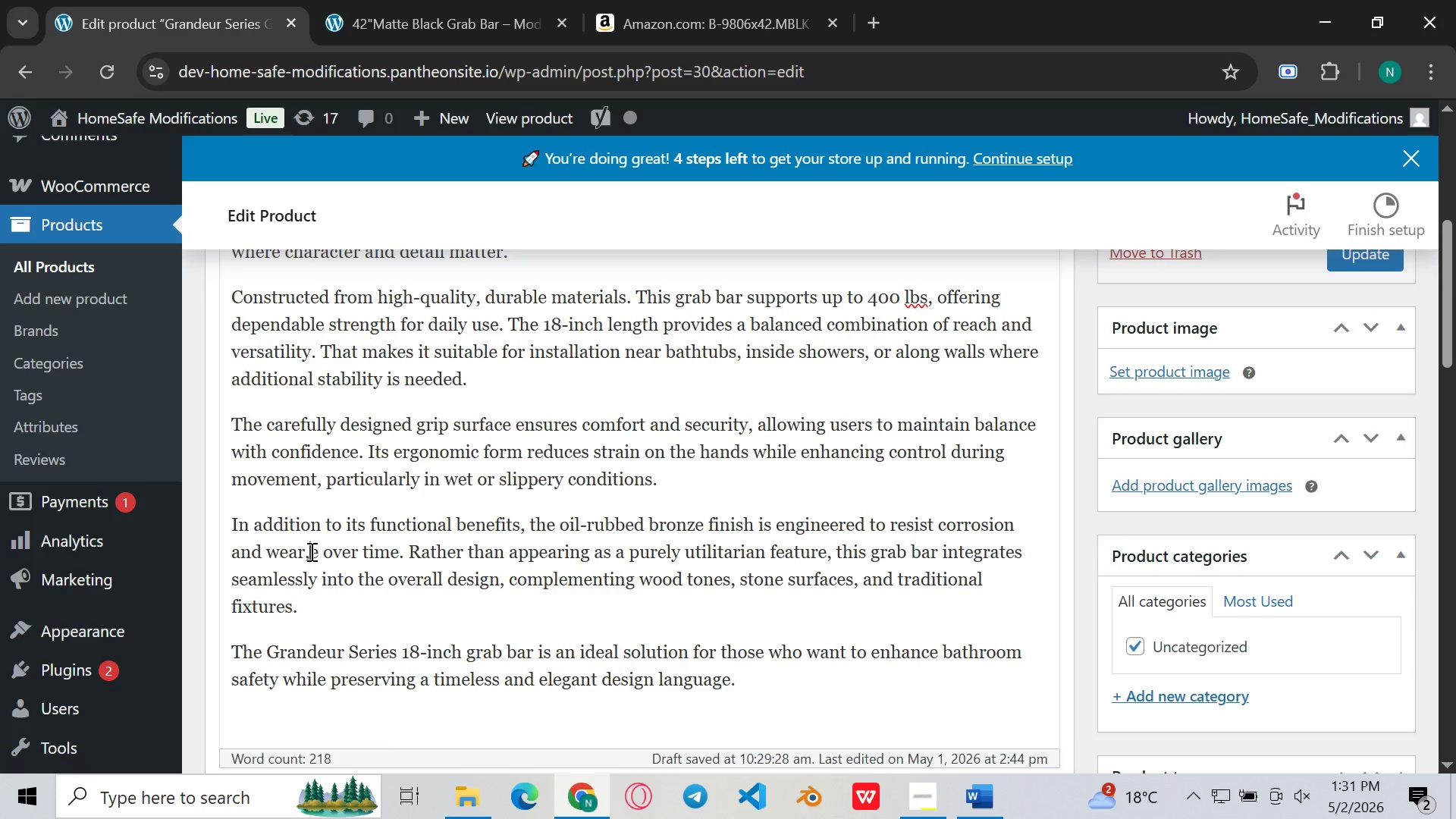 
key(Backspace)
 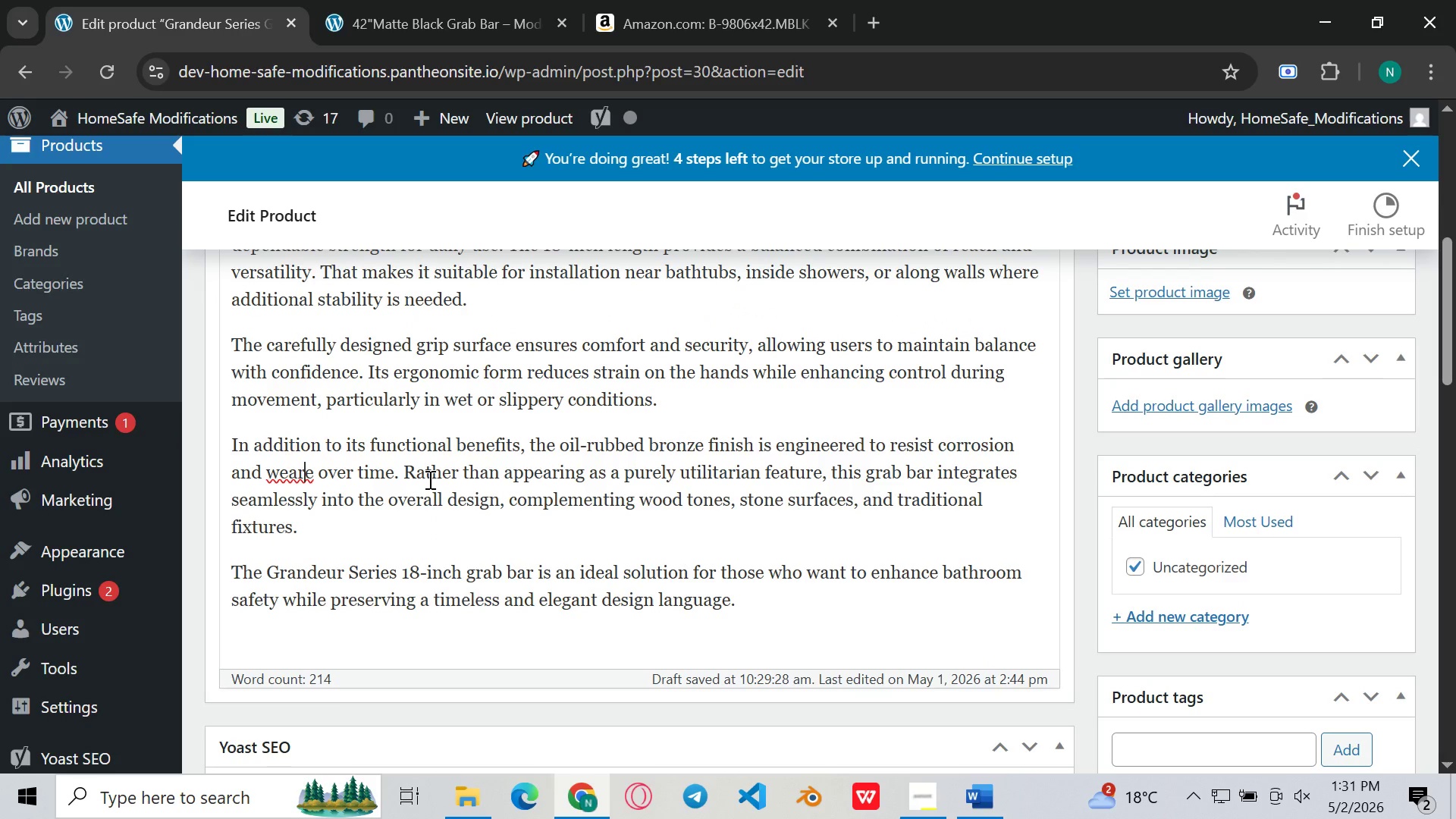 
wait(5.58)
 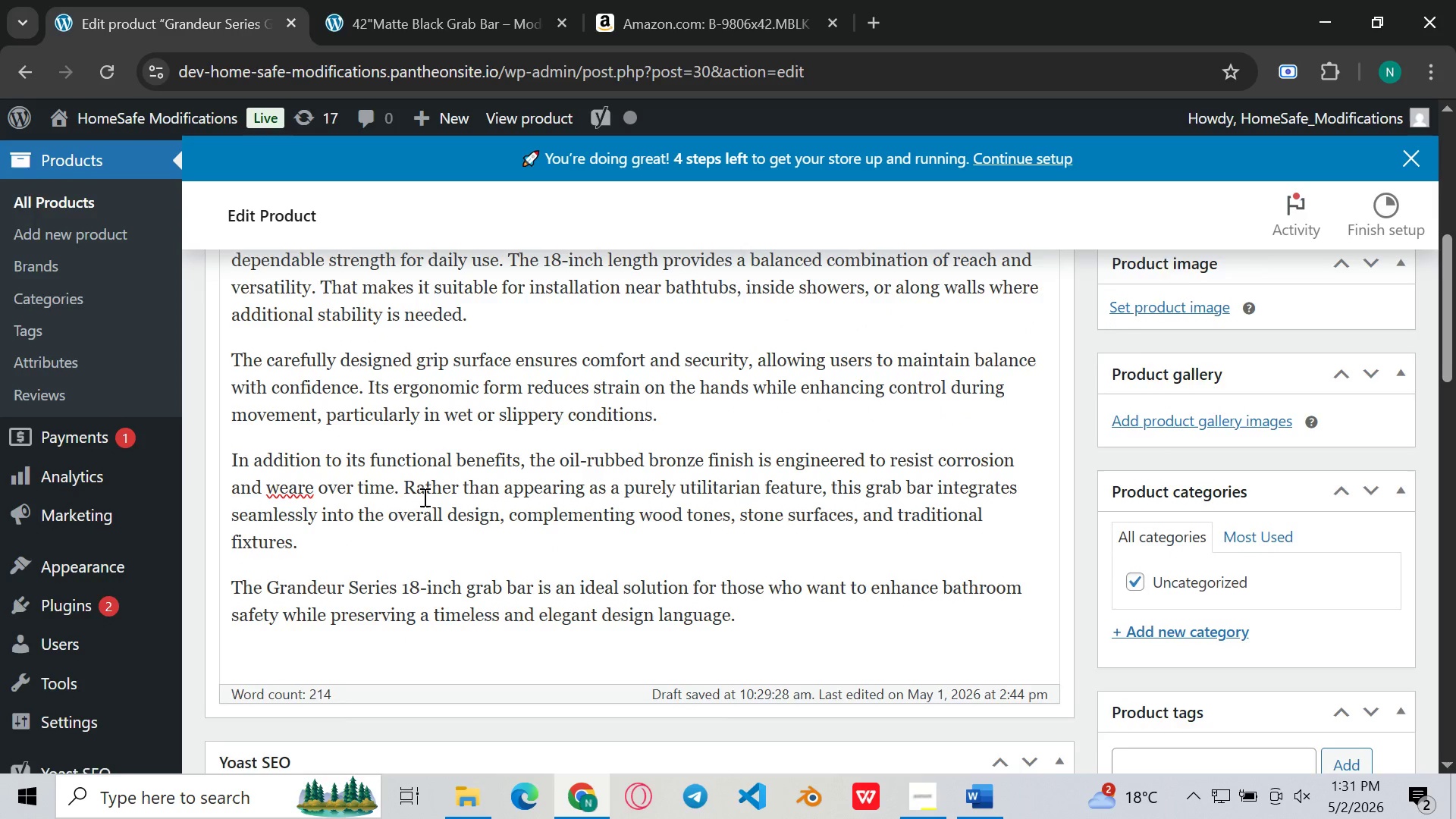 
key(Space)
 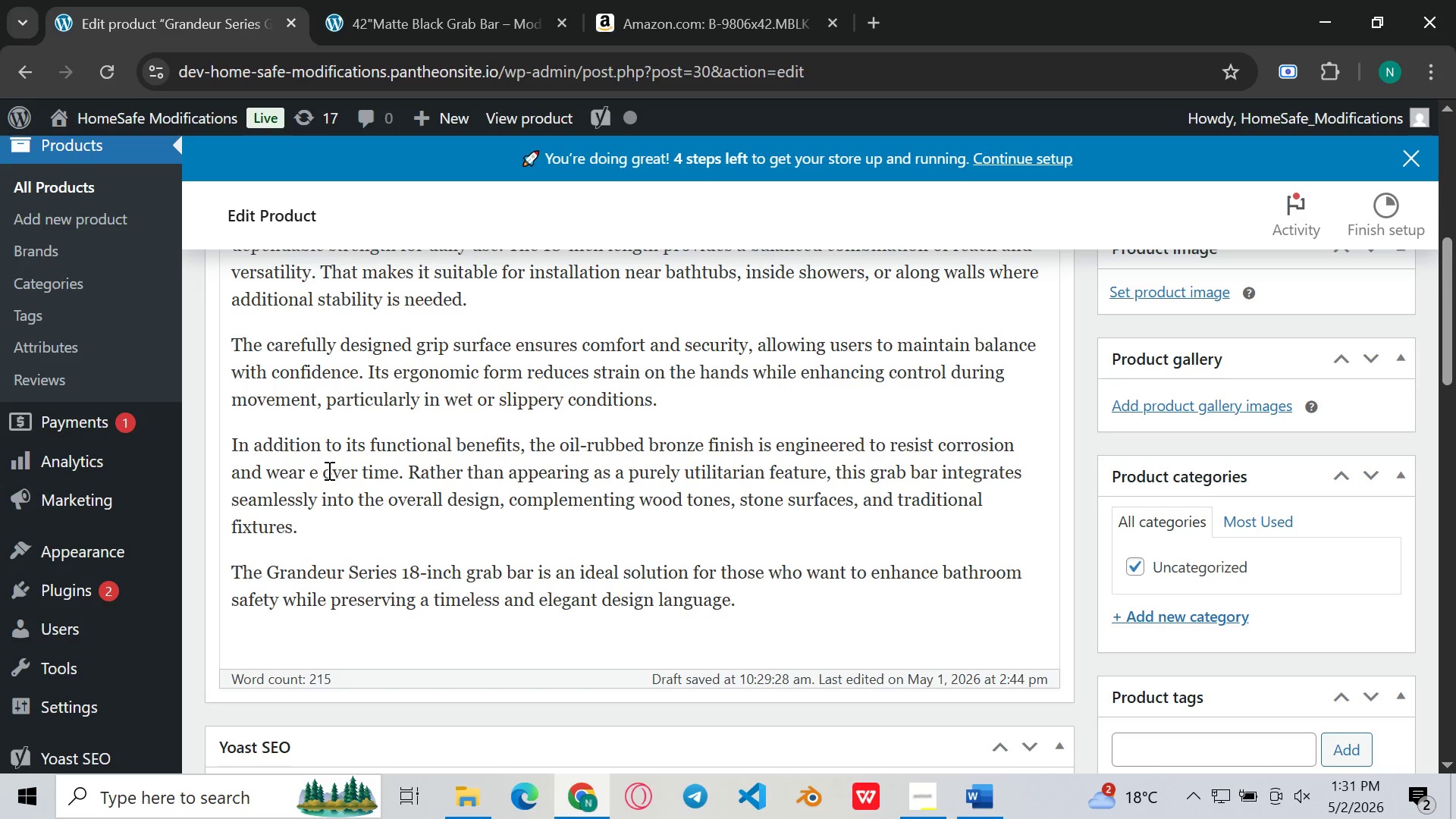 
left_click([316, 475])
 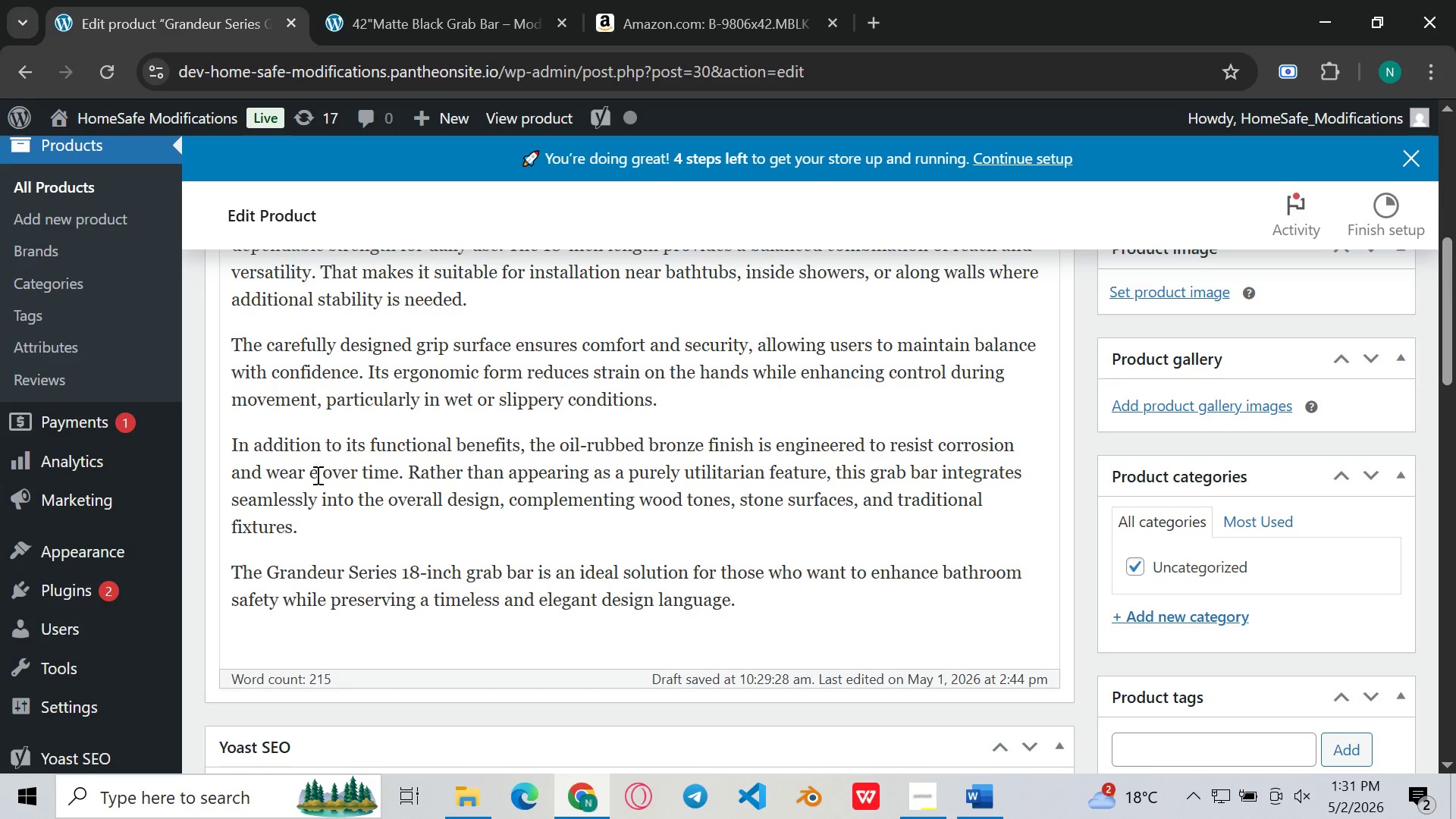 
key(Backspace)
 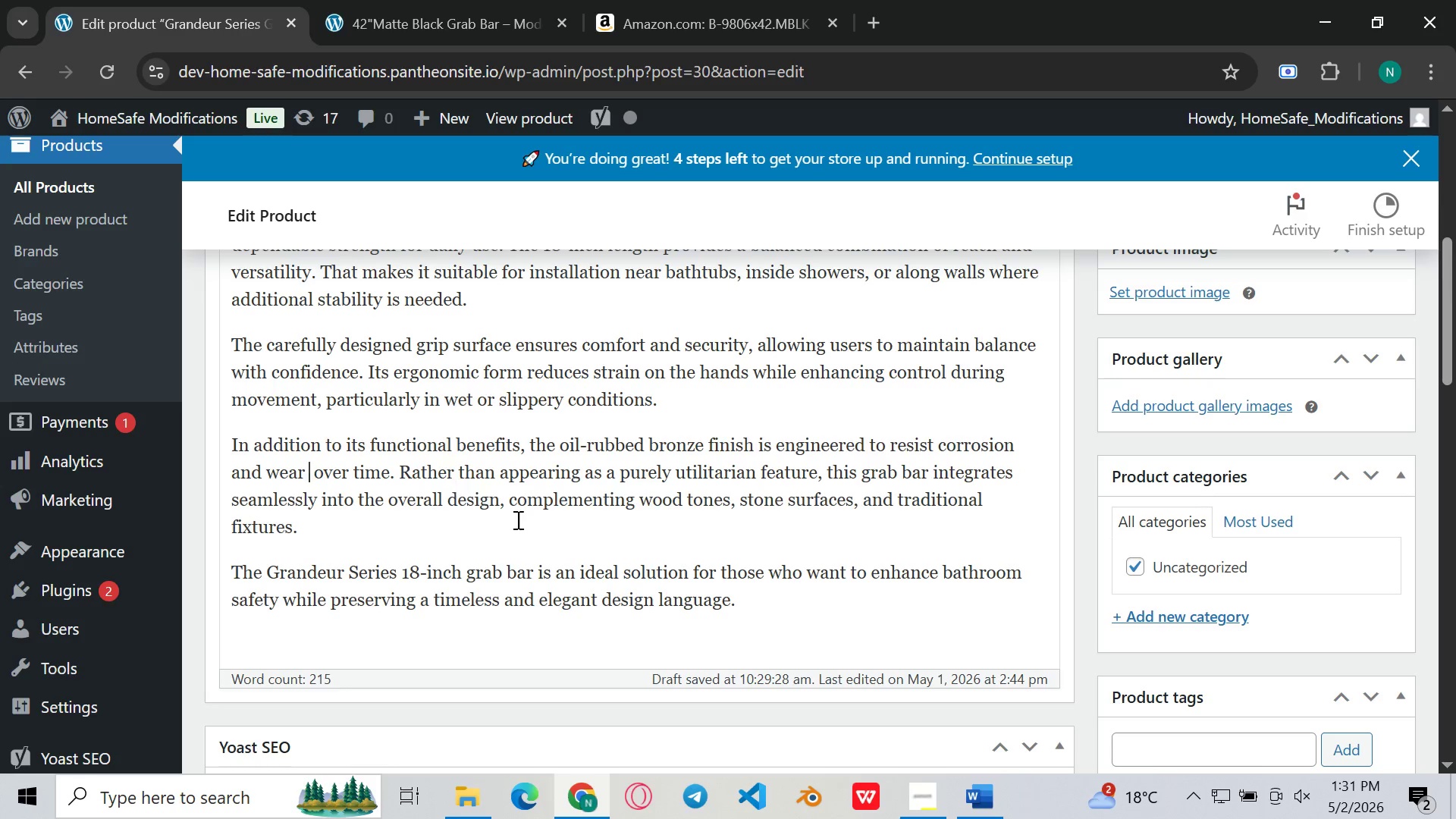 
left_click([516, 519])
 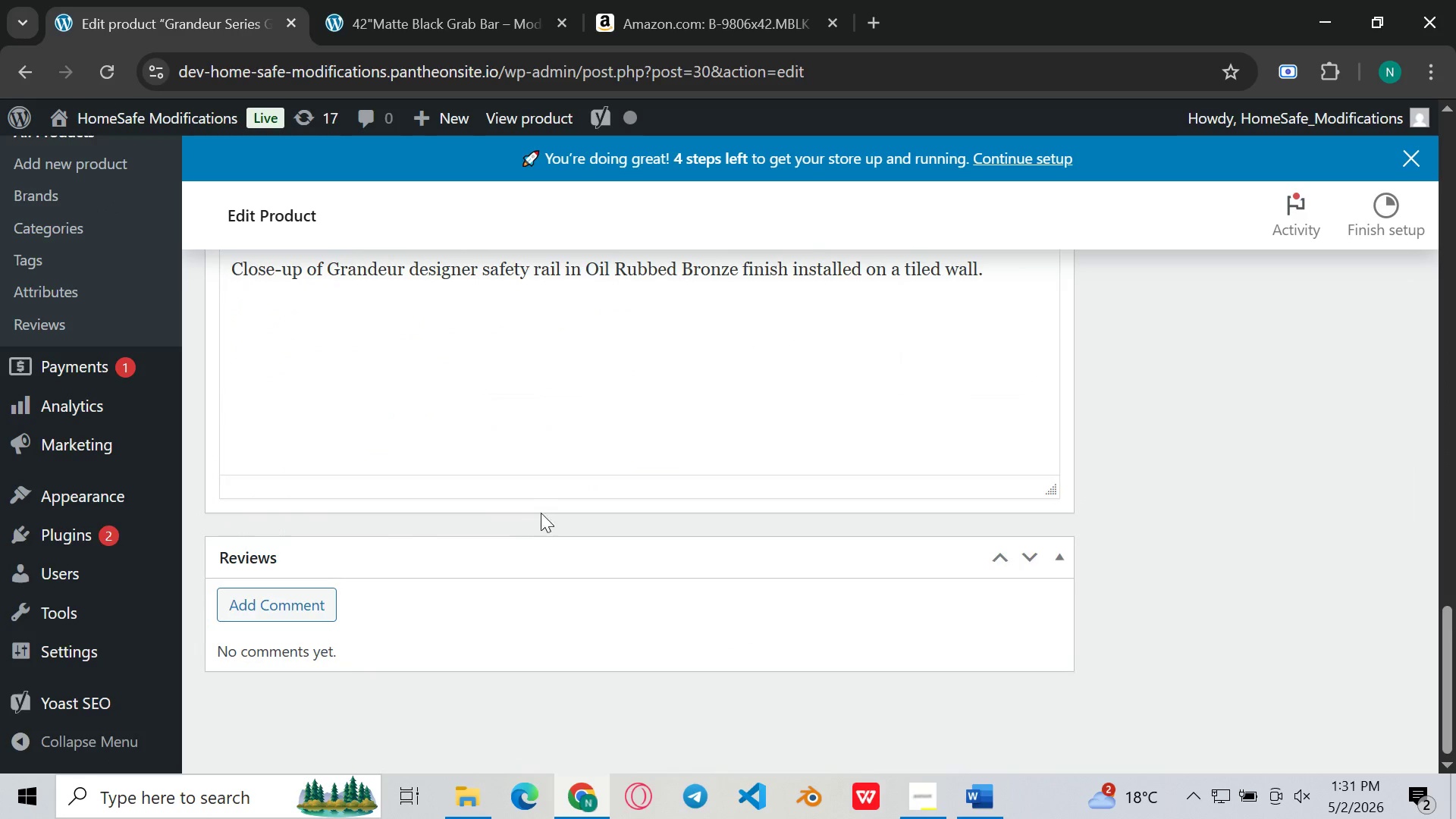 
left_click([986, 807])
 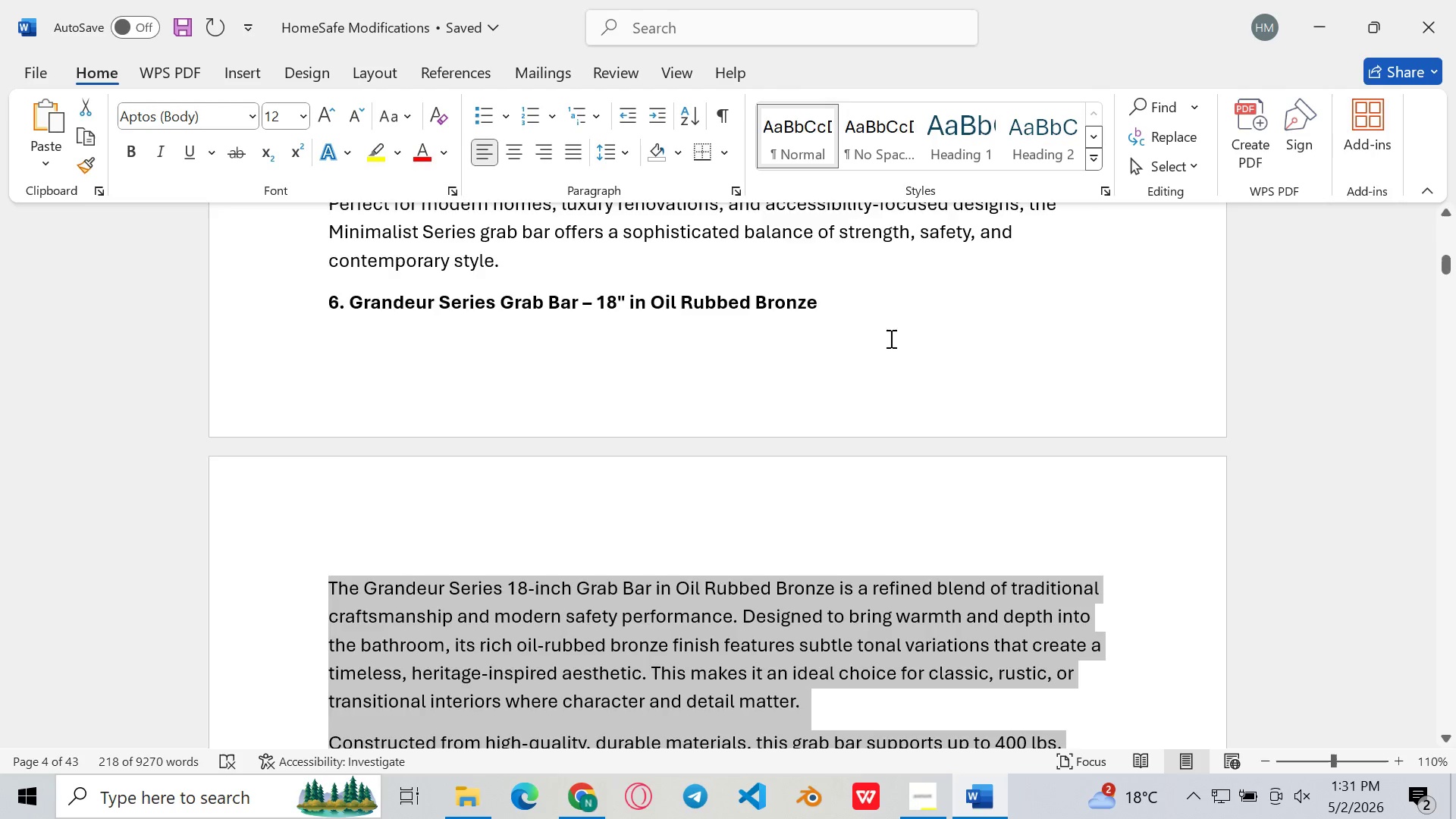 
scroll: coordinate [890, 338], scroll_direction: down, amount: 185.0
 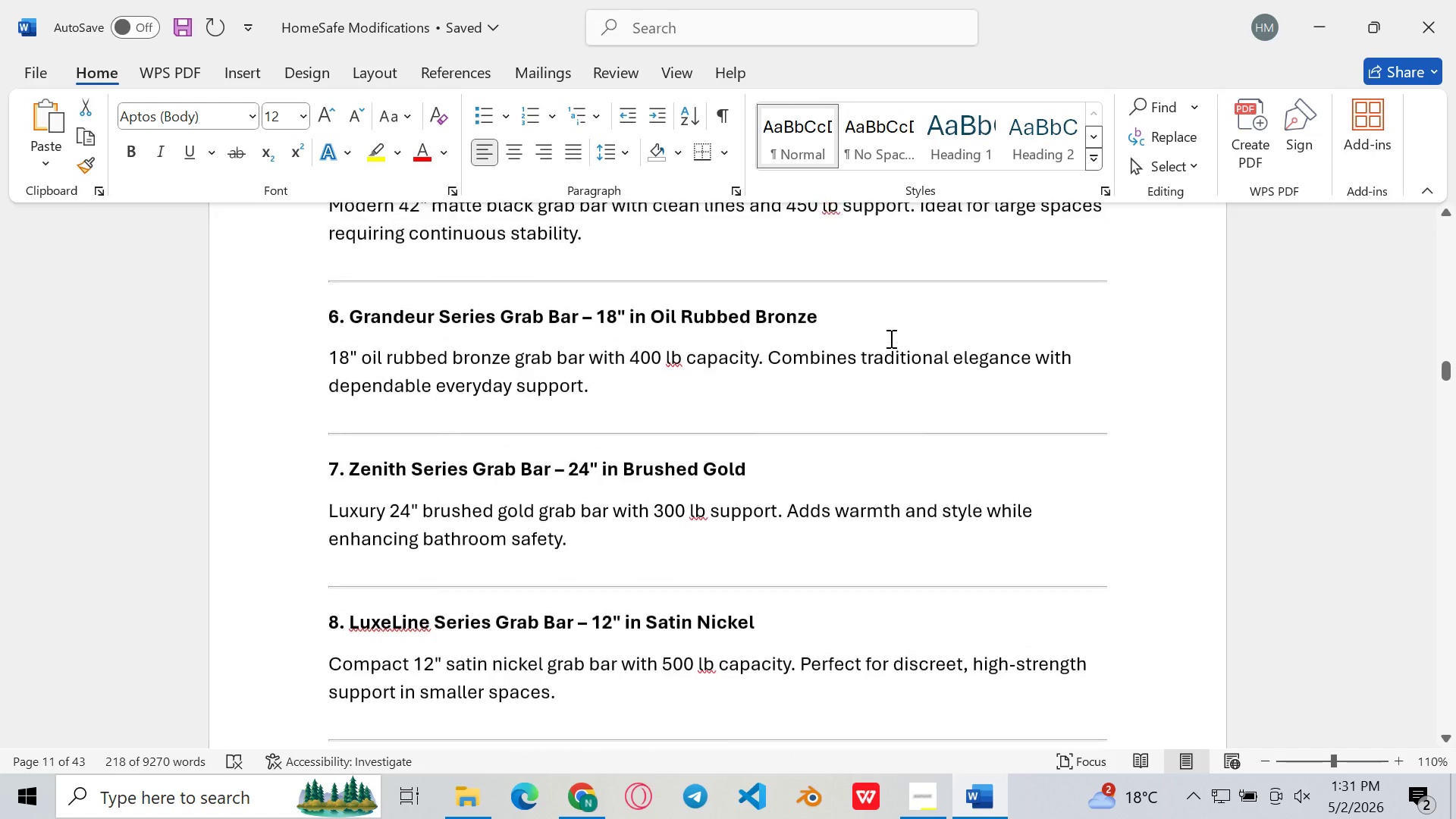 
left_click_drag(start_coordinate=[661, 390], to_coordinate=[303, 360])
 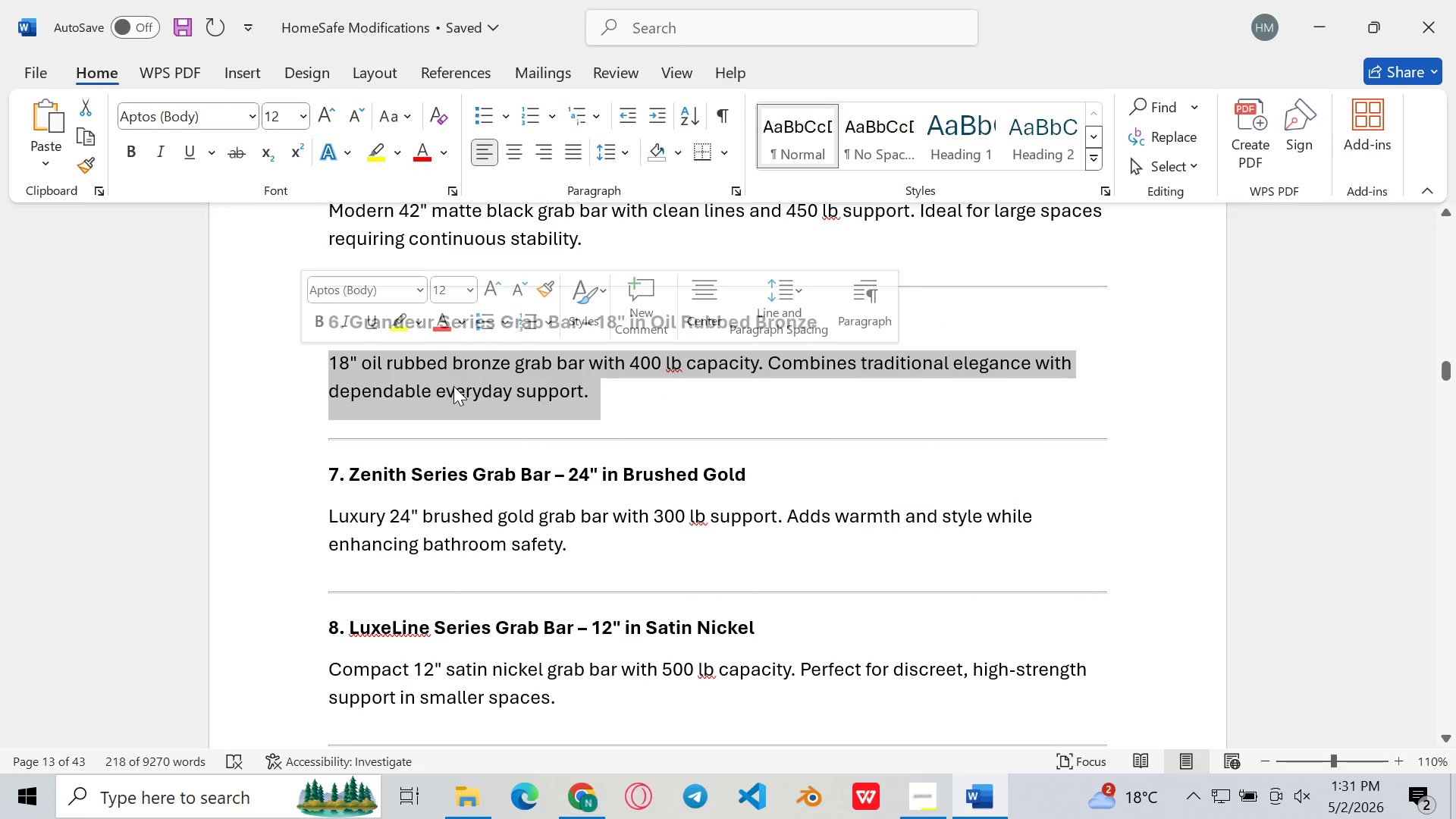 
key(Control+C)
 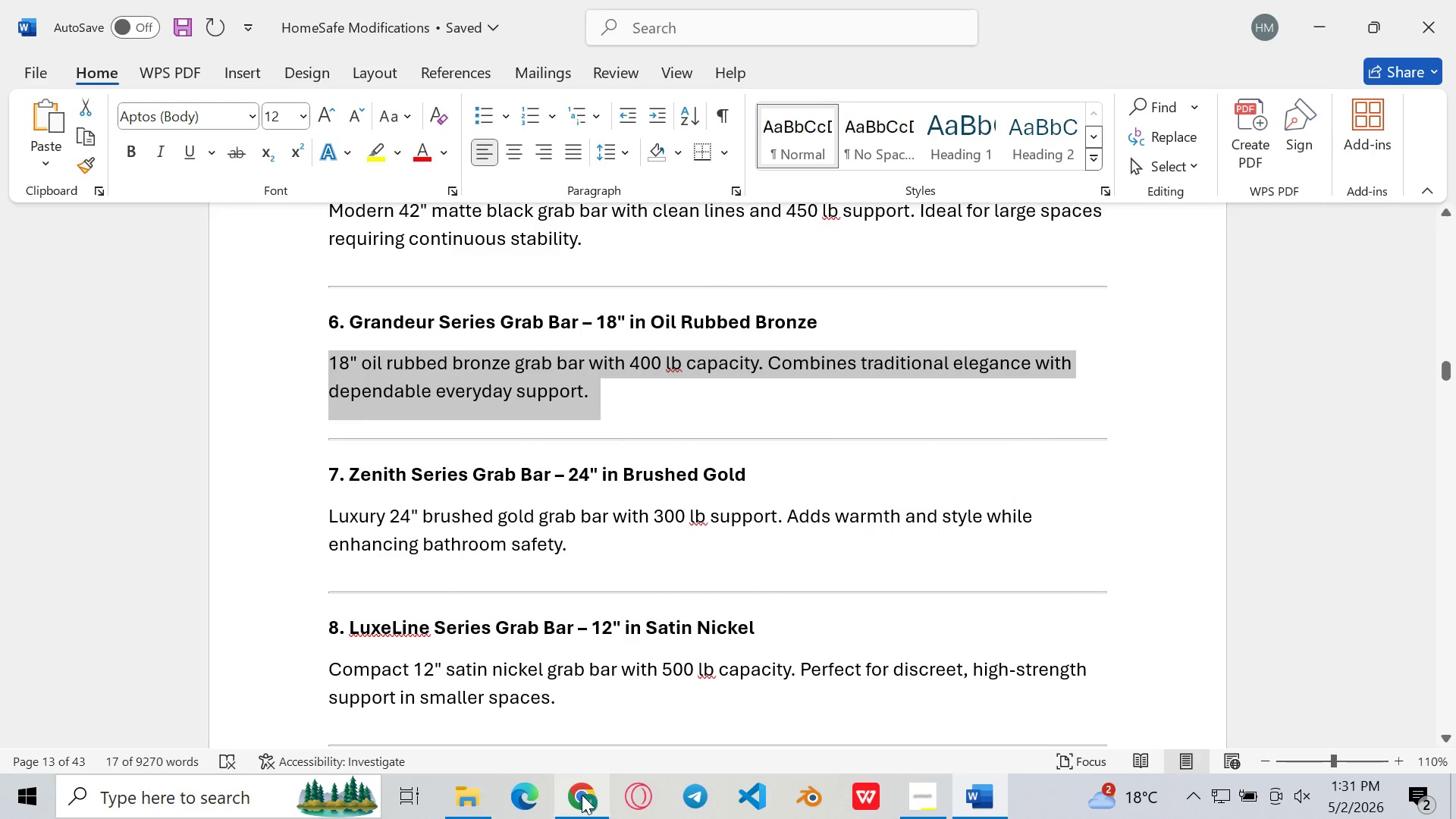 
left_click([582, 802])
 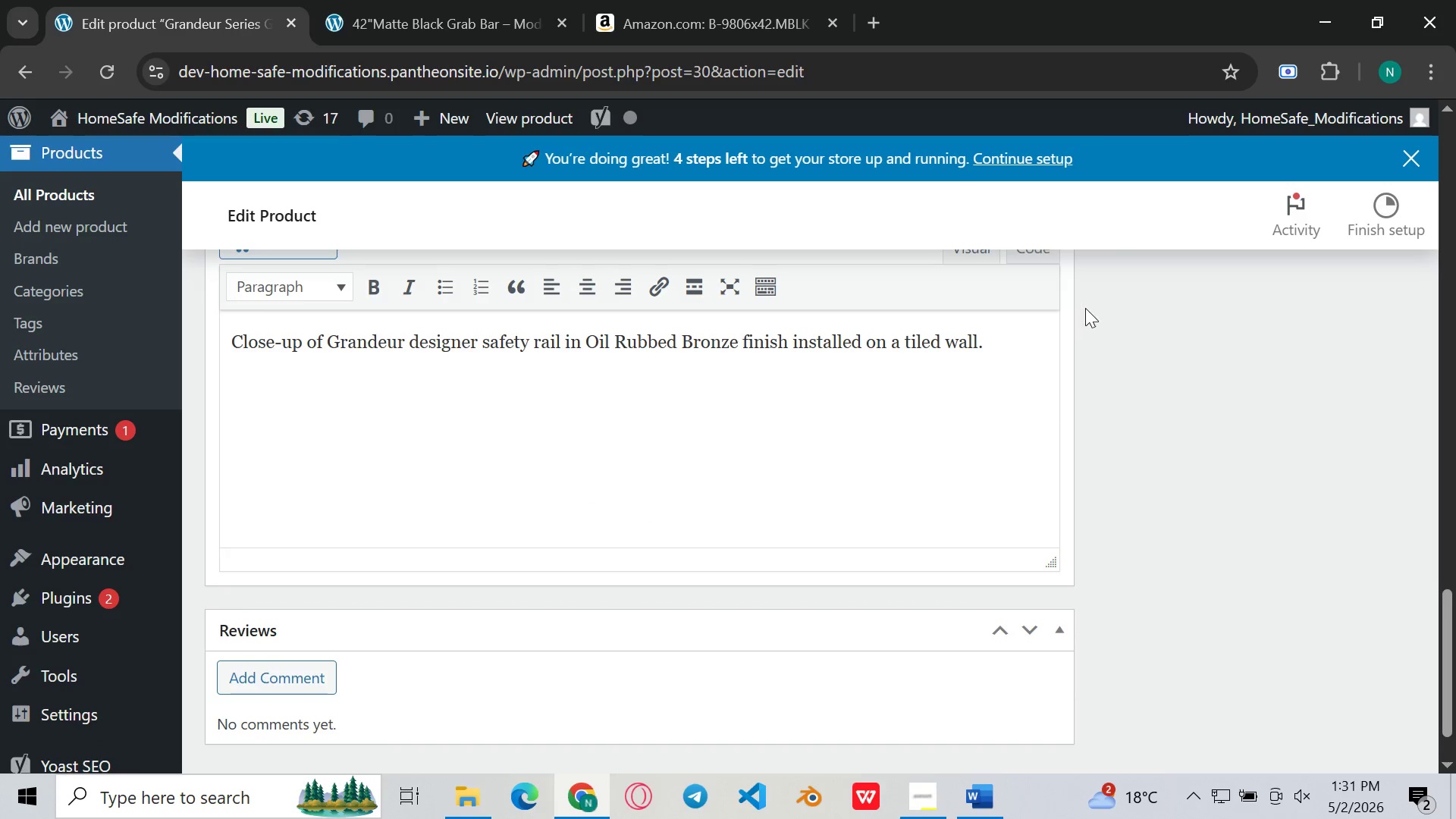 
left_click_drag(start_coordinate=[1006, 346], to_coordinate=[146, 346])
 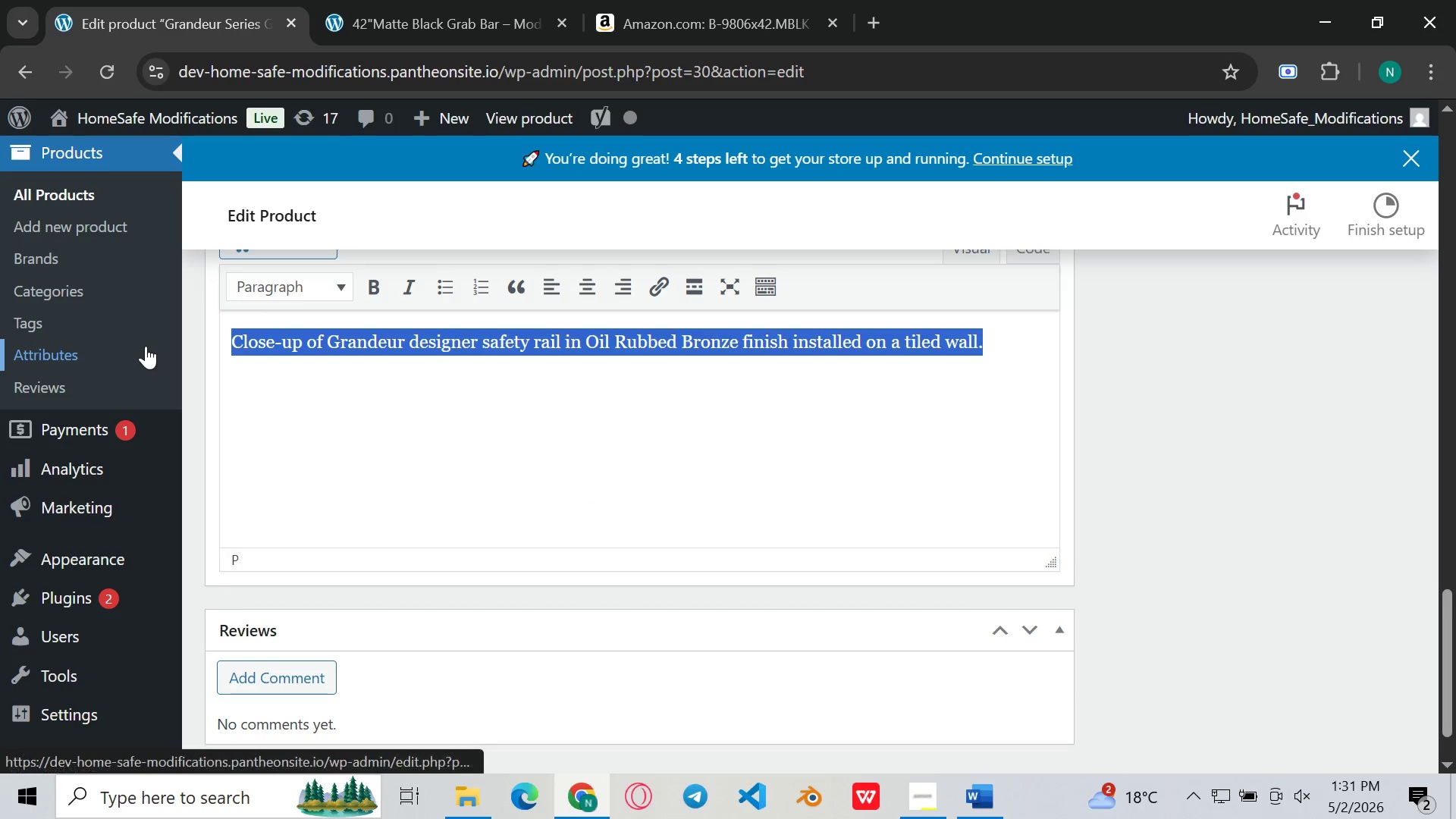 
key(Backspace)
 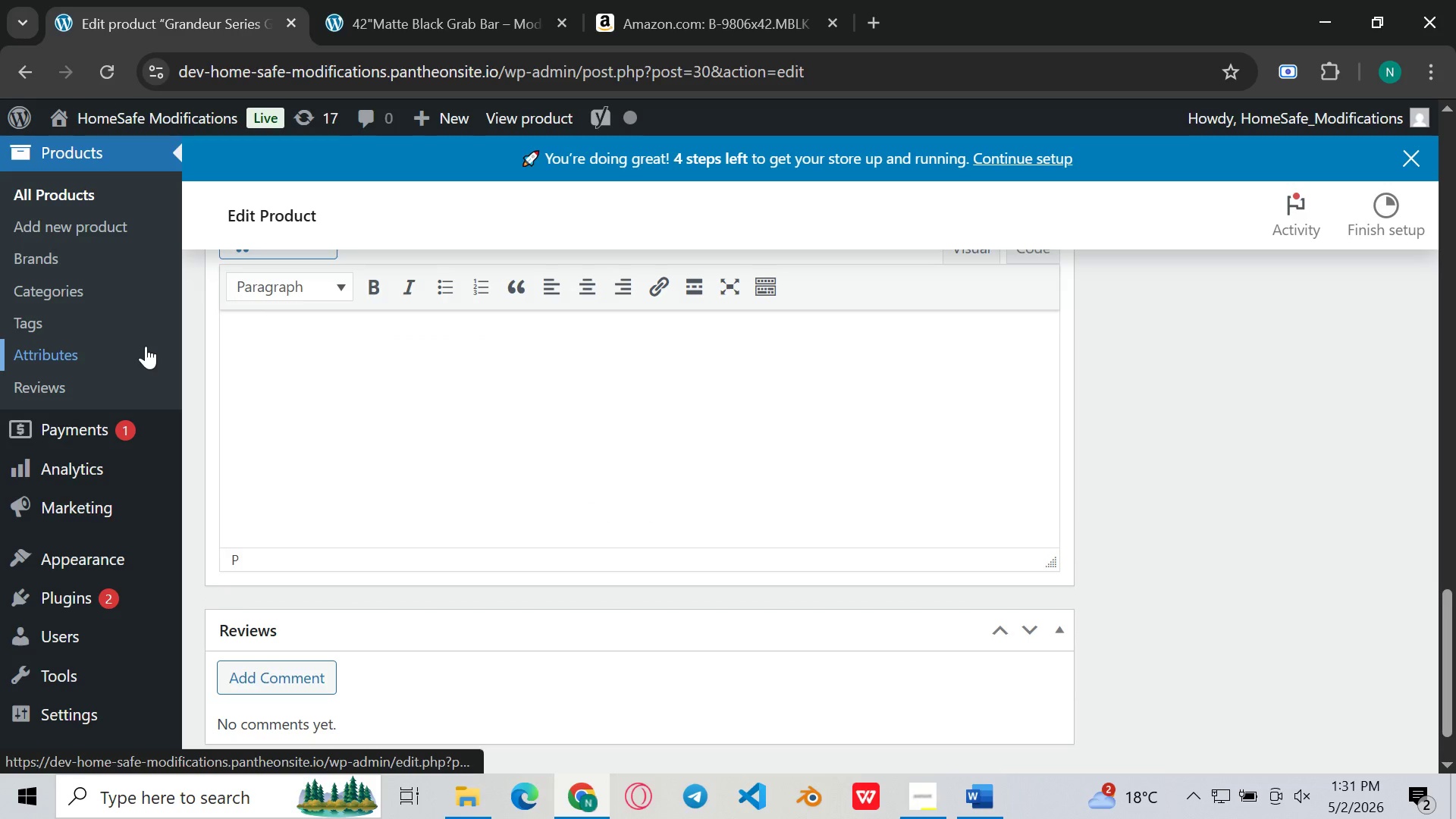 
key(Control+V)
 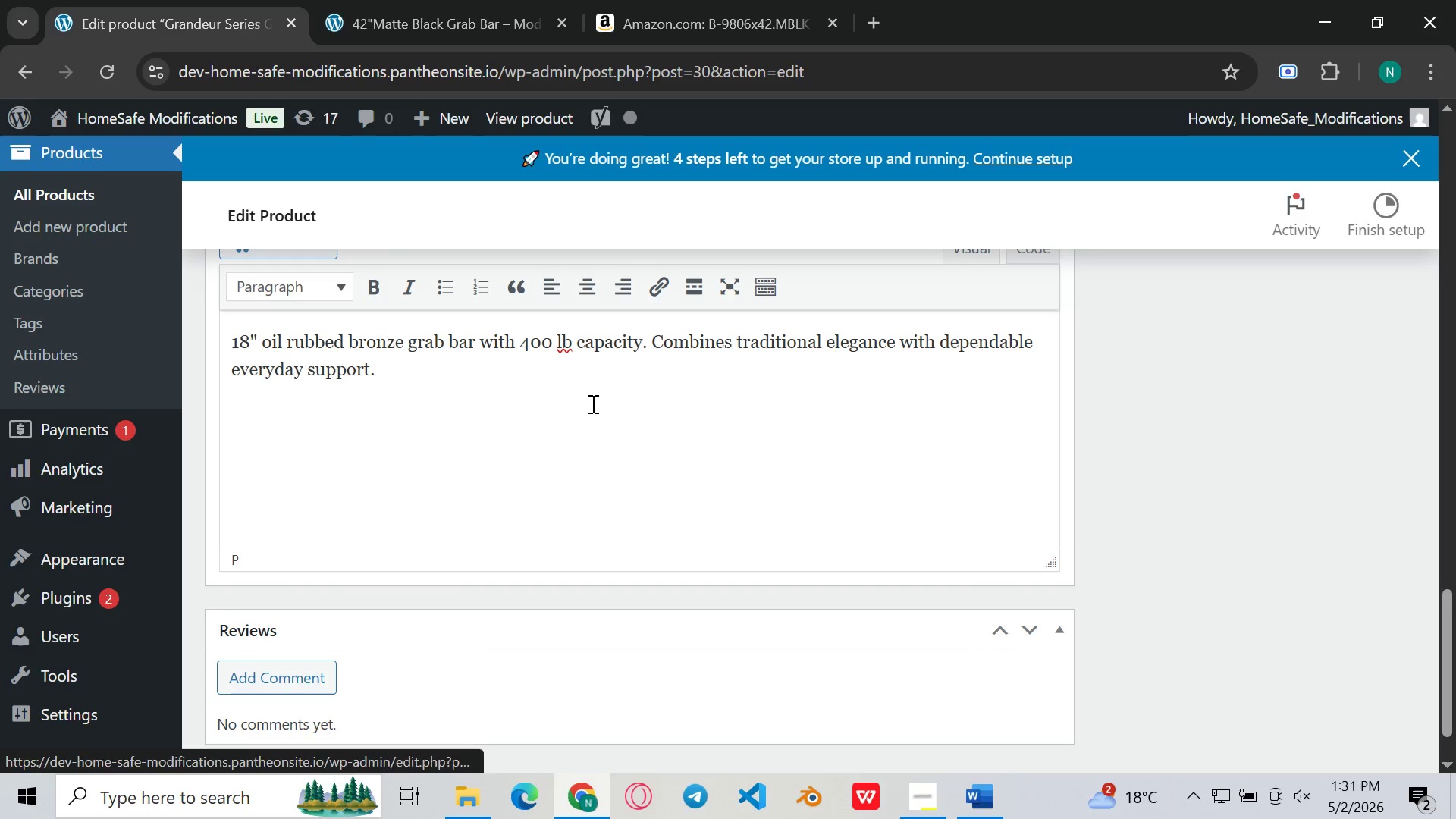 
left_click([592, 403])
 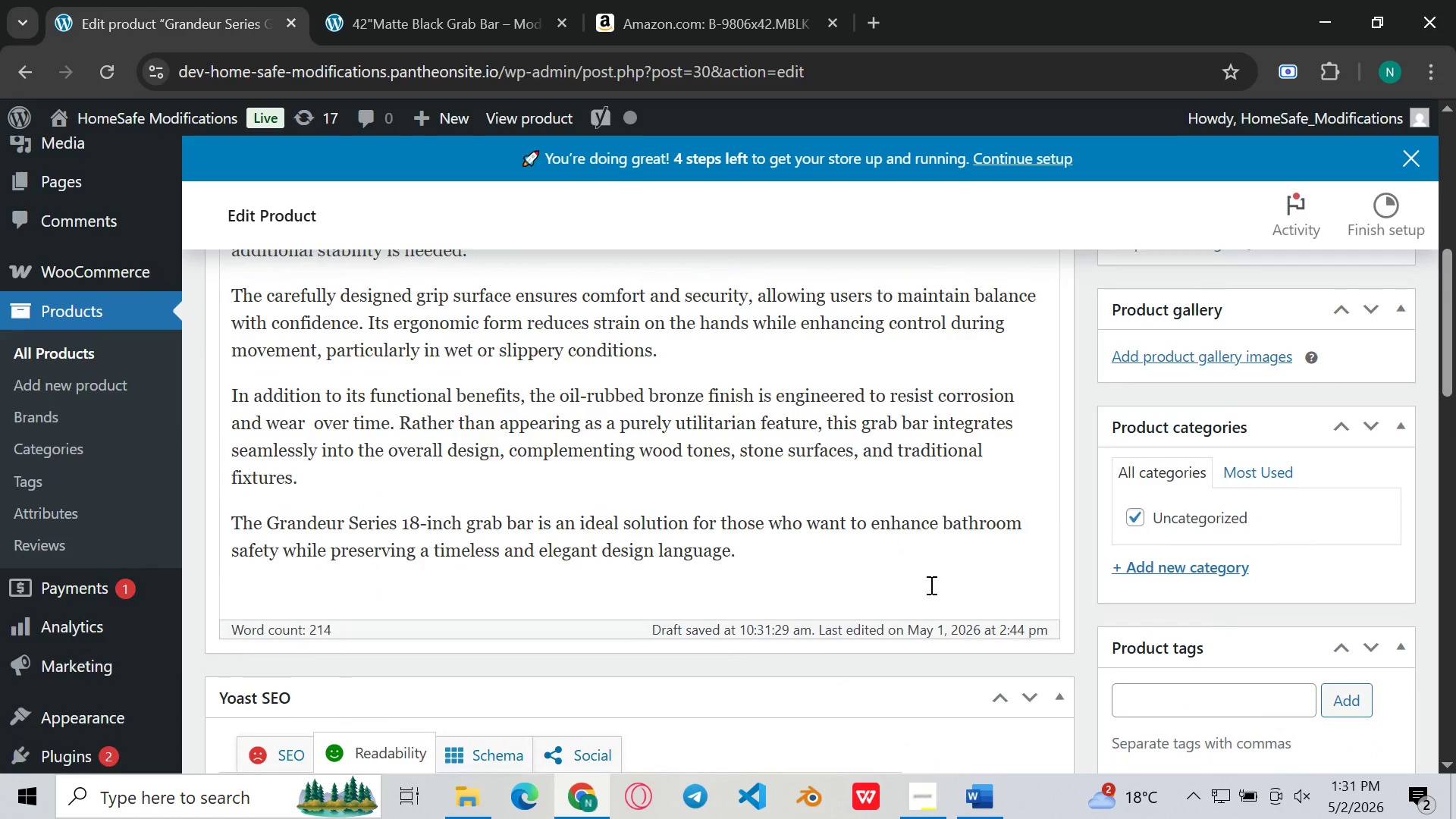 
left_click([980, 818])
 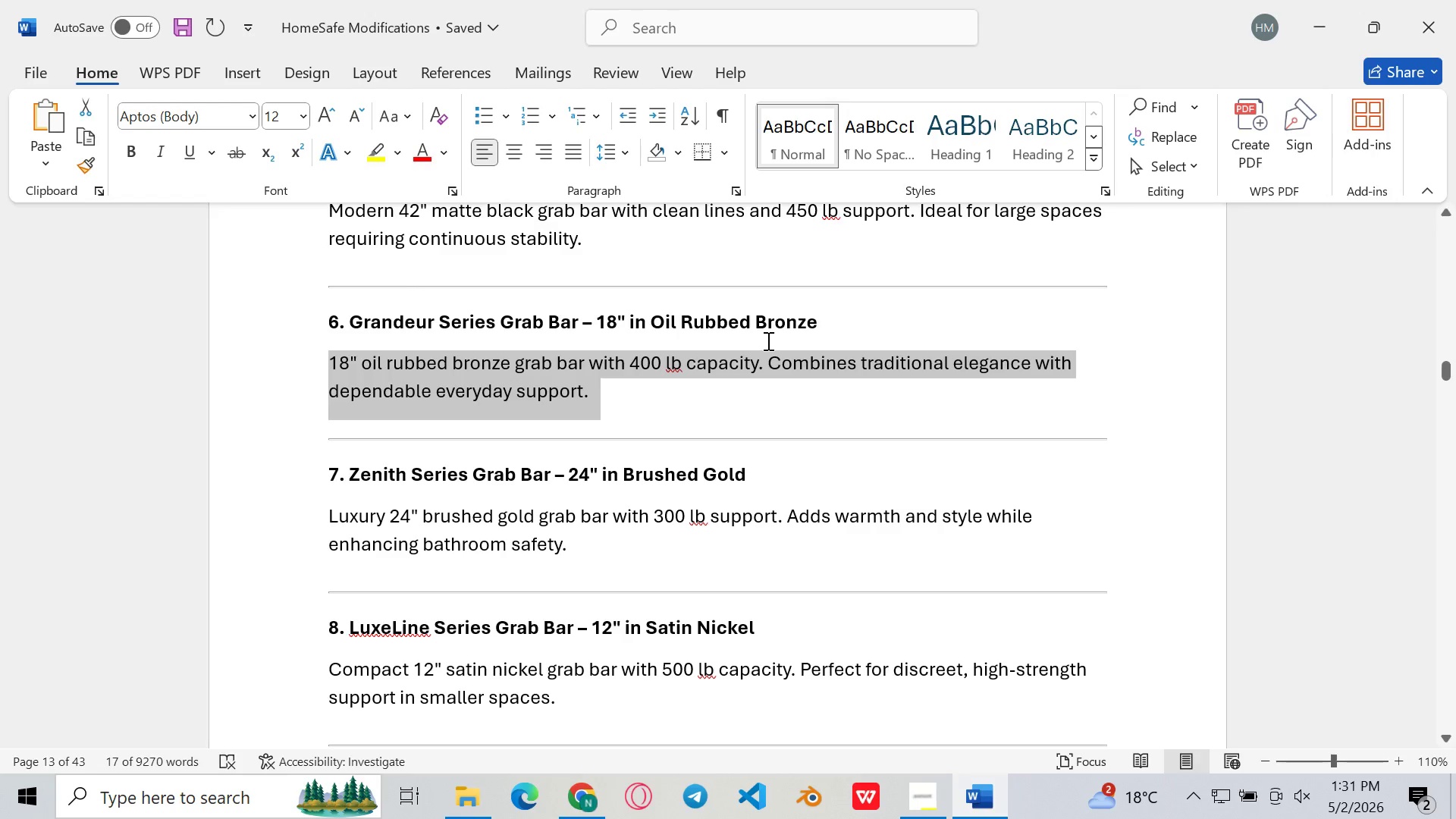 
scroll: coordinate [767, 340], scroll_direction: down, amount: 124.0
 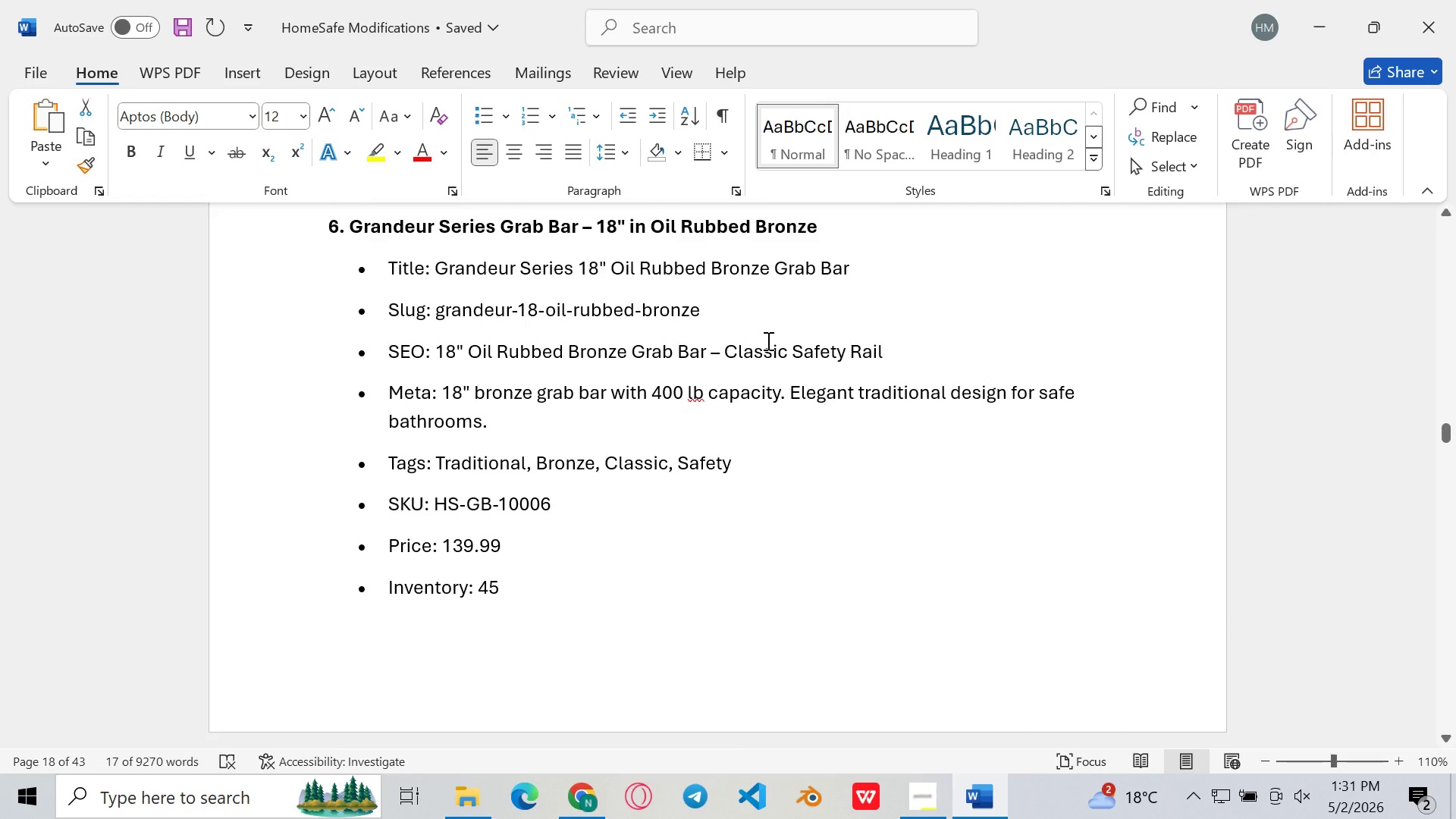 
scroll: coordinate [767, 340], scroll_direction: none, amount: 0.0
 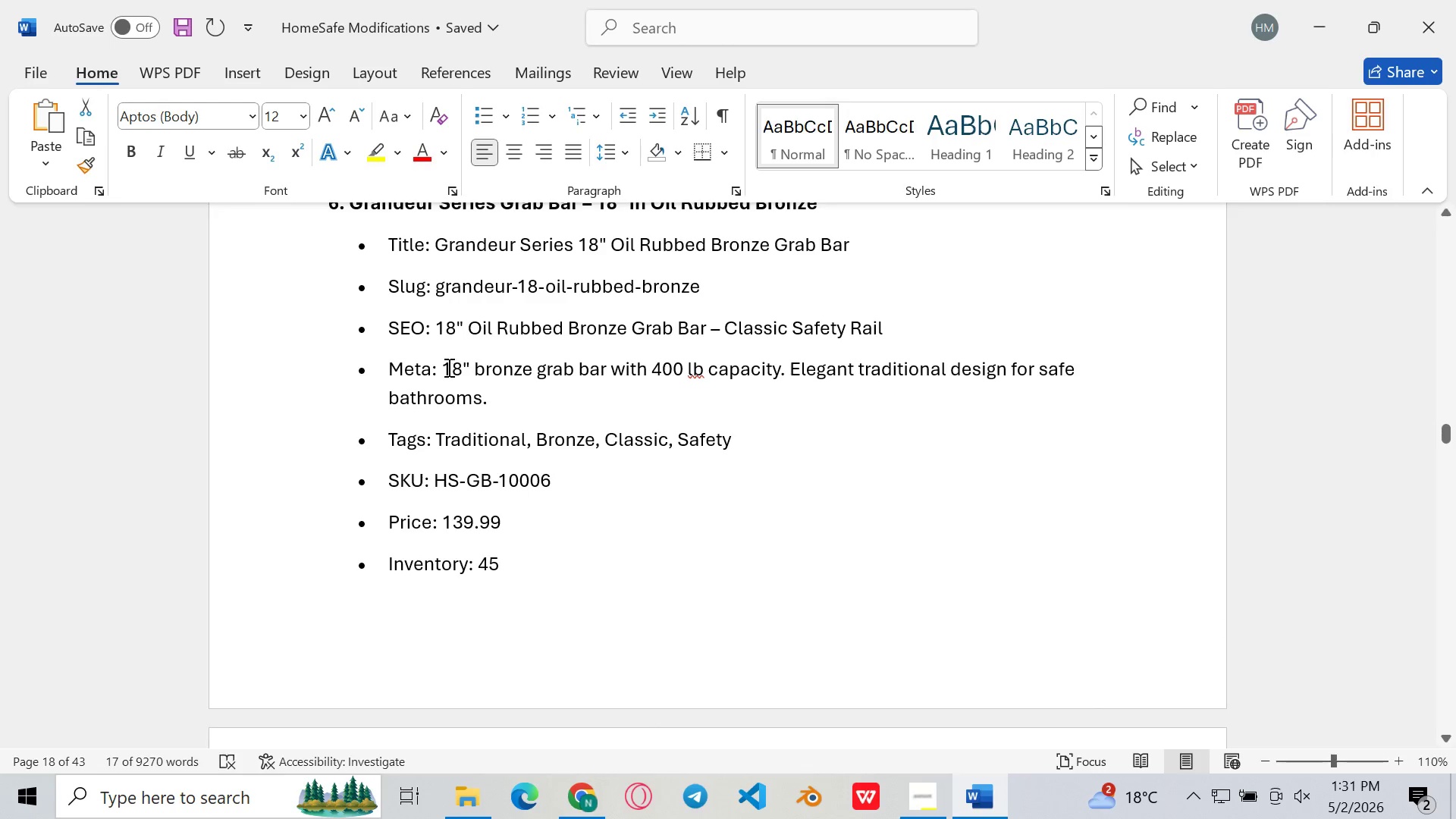 
left_click_drag(start_coordinate=[447, 367], to_coordinate=[499, 407])
 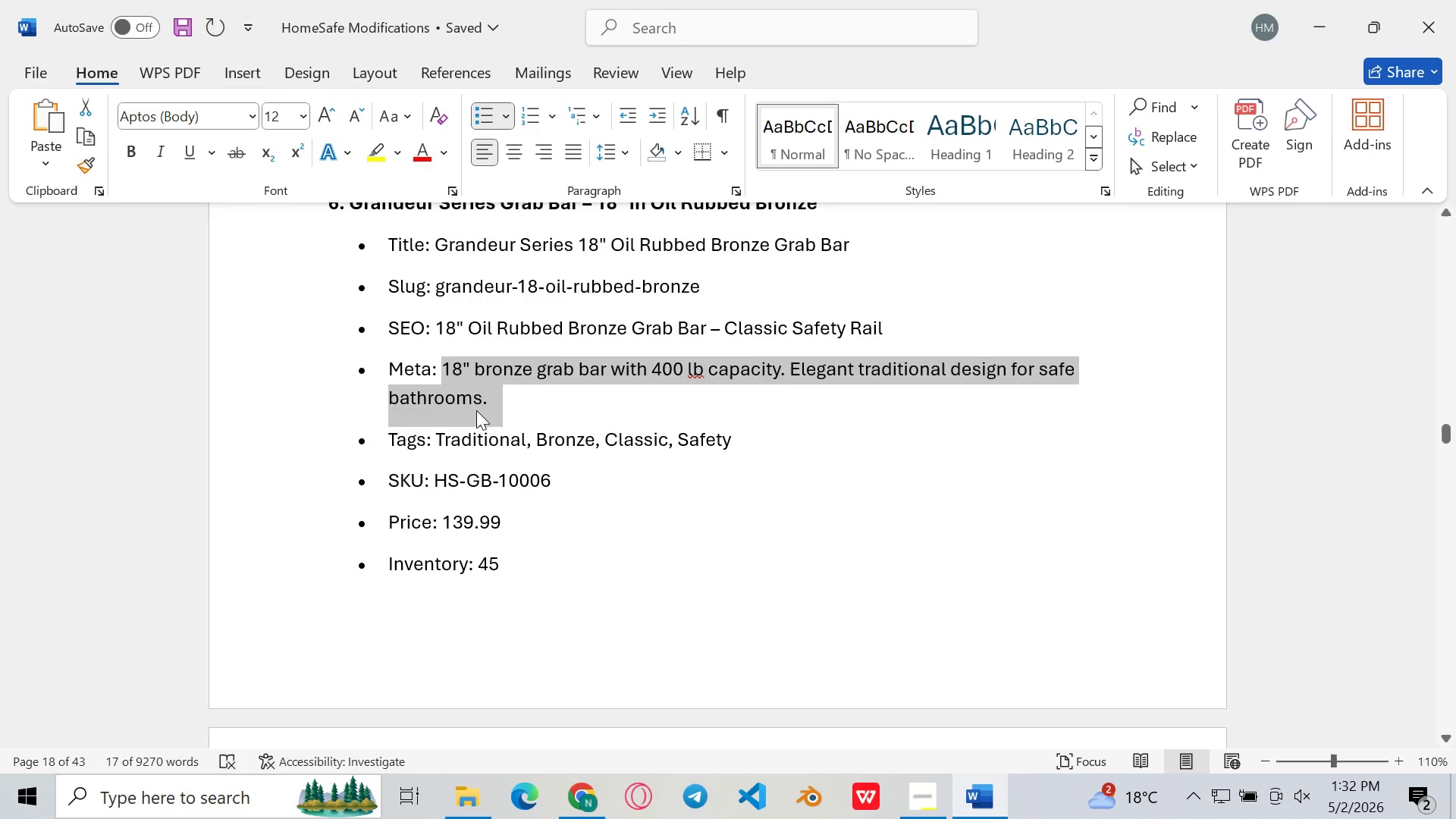 
key(Control+C)
 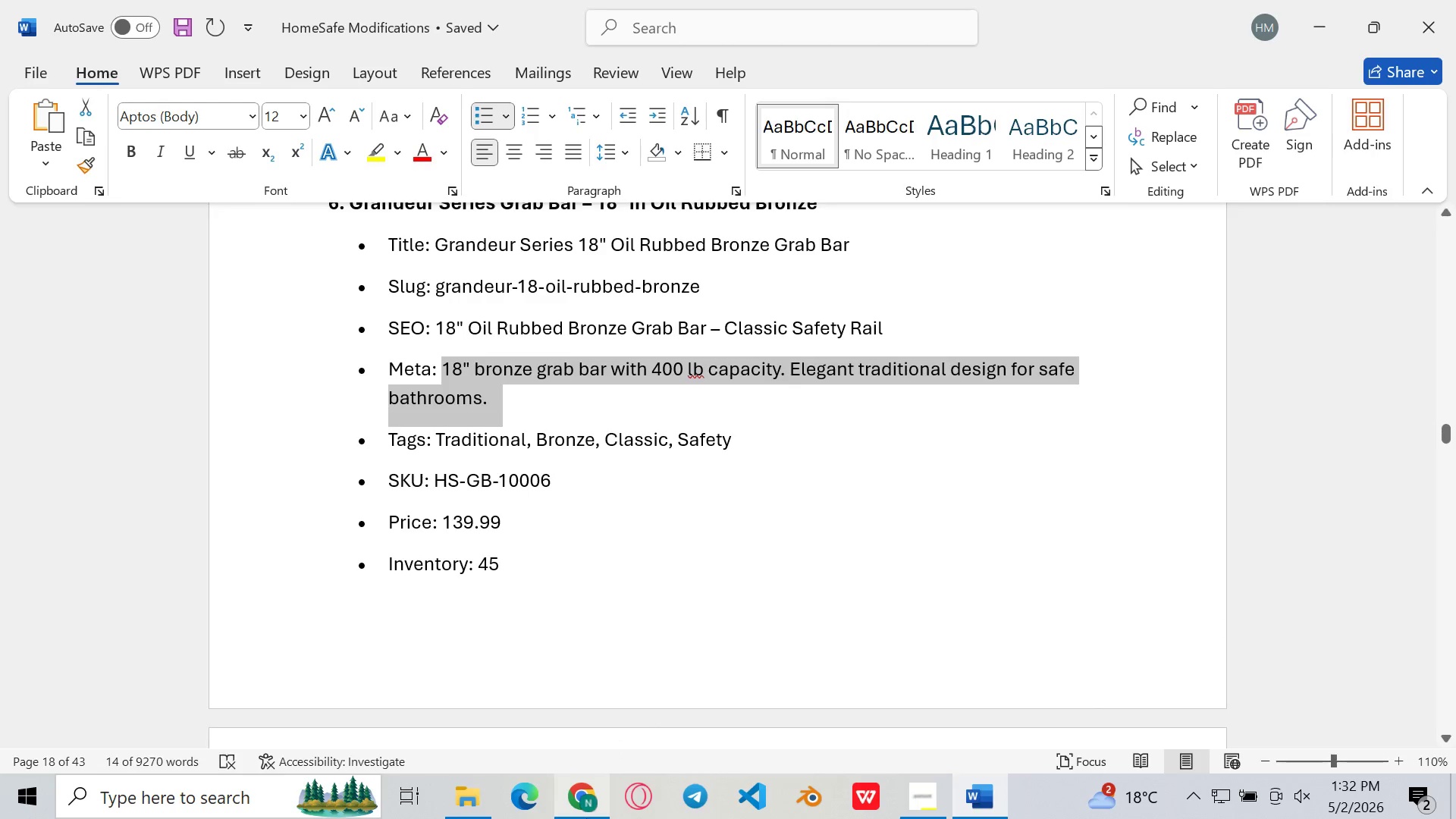 
left_click([586, 818])
 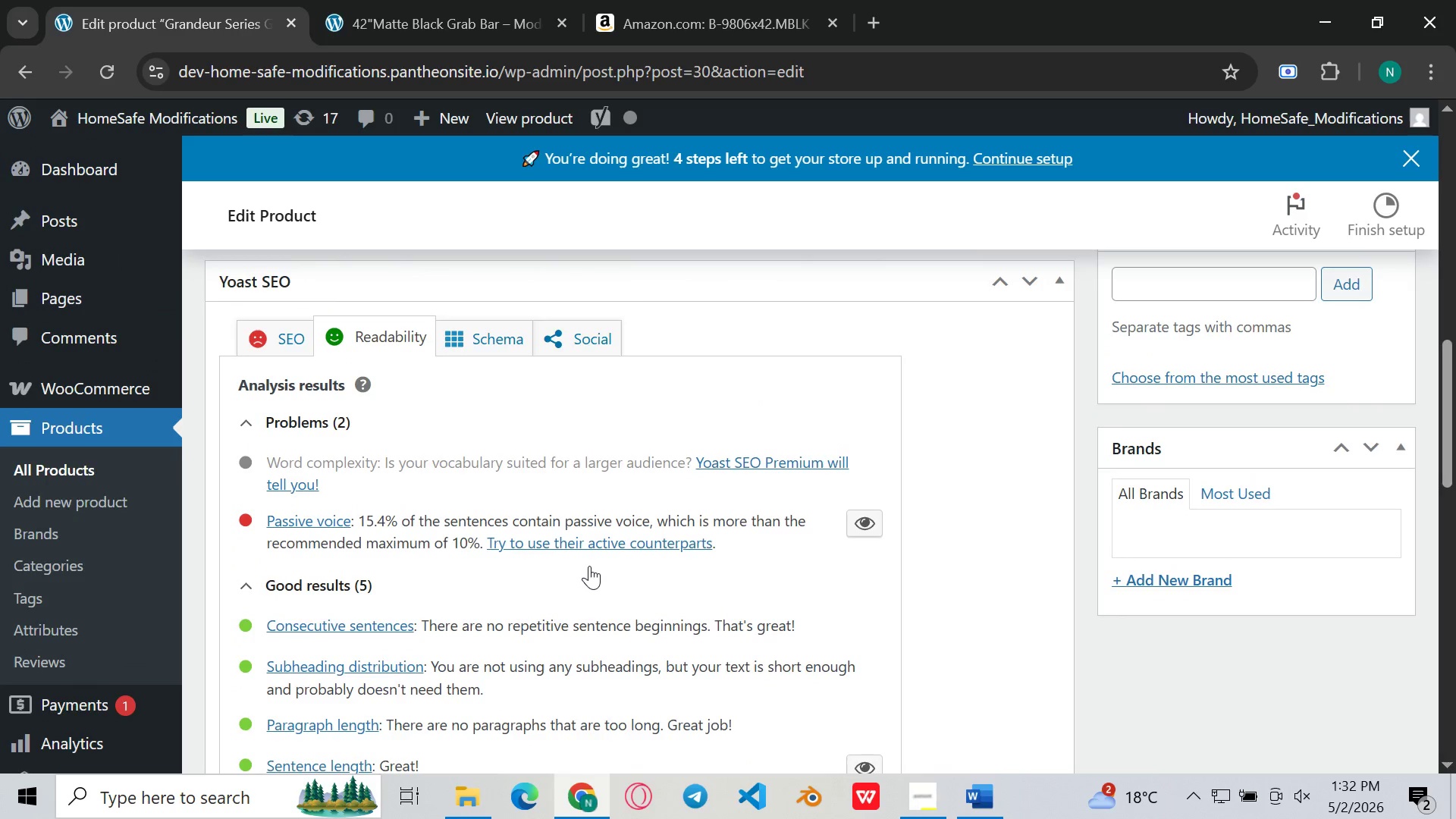 
left_click([284, 355])
 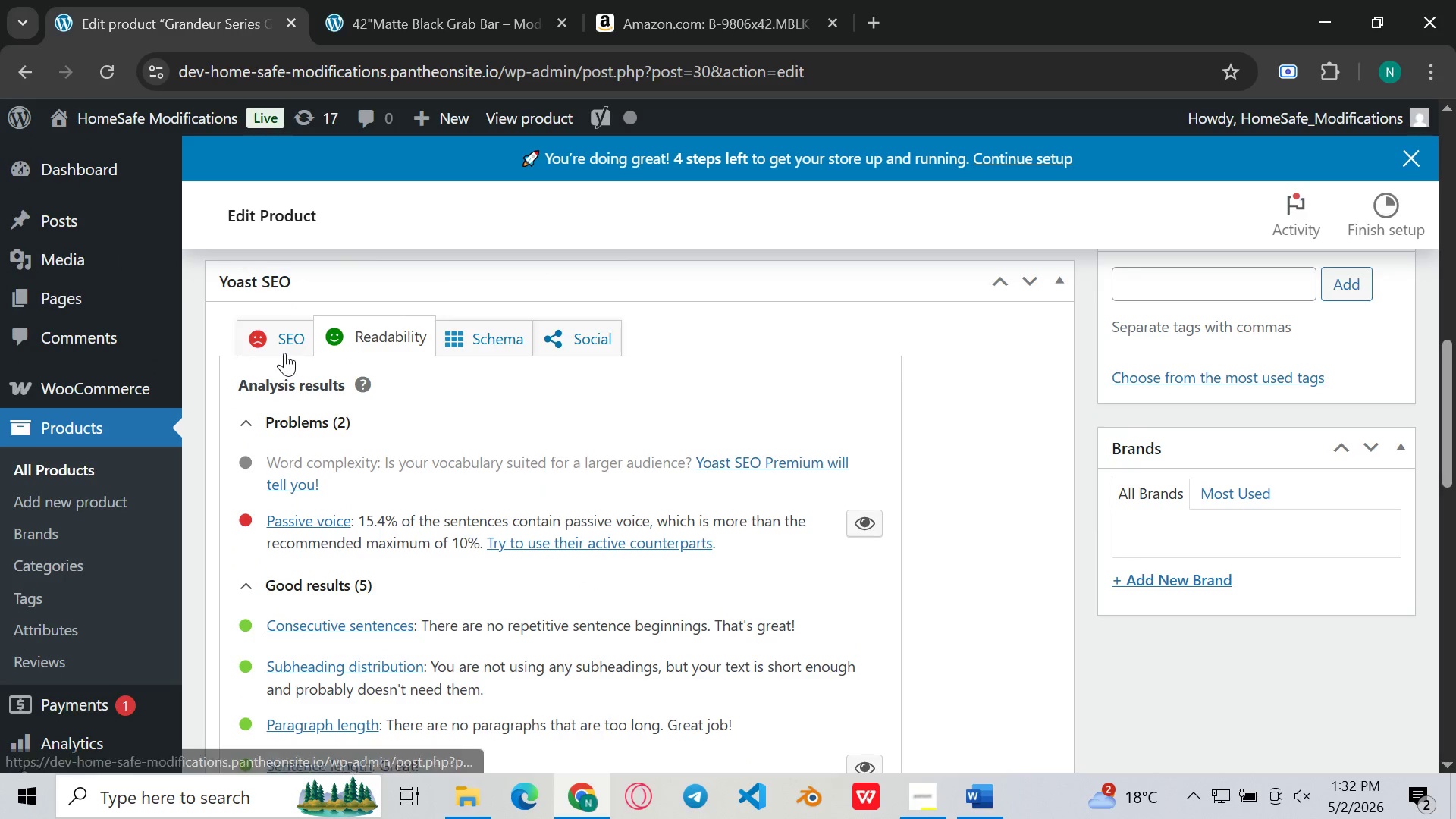 
left_click([284, 353])
 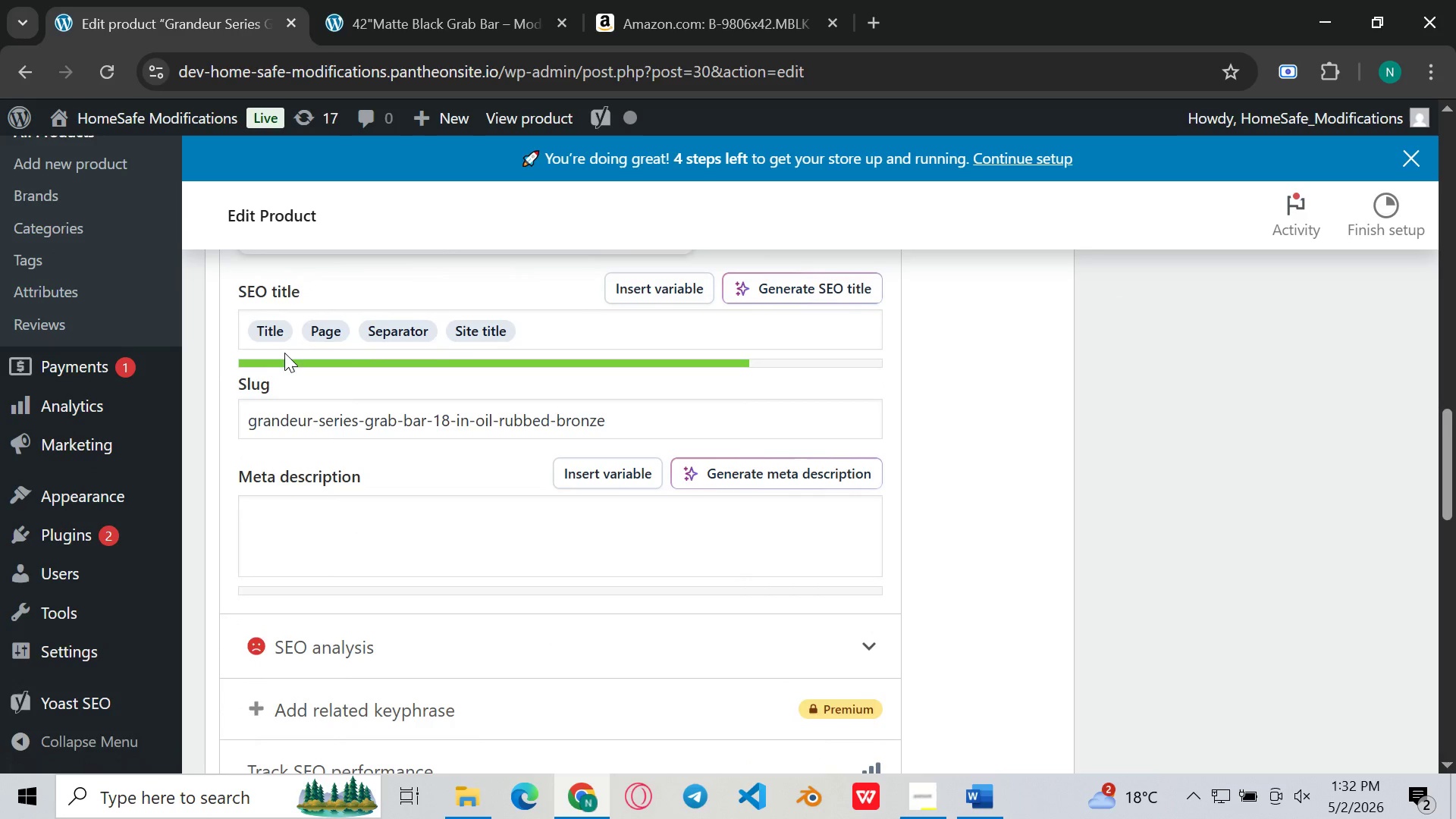 
left_click([381, 554])
 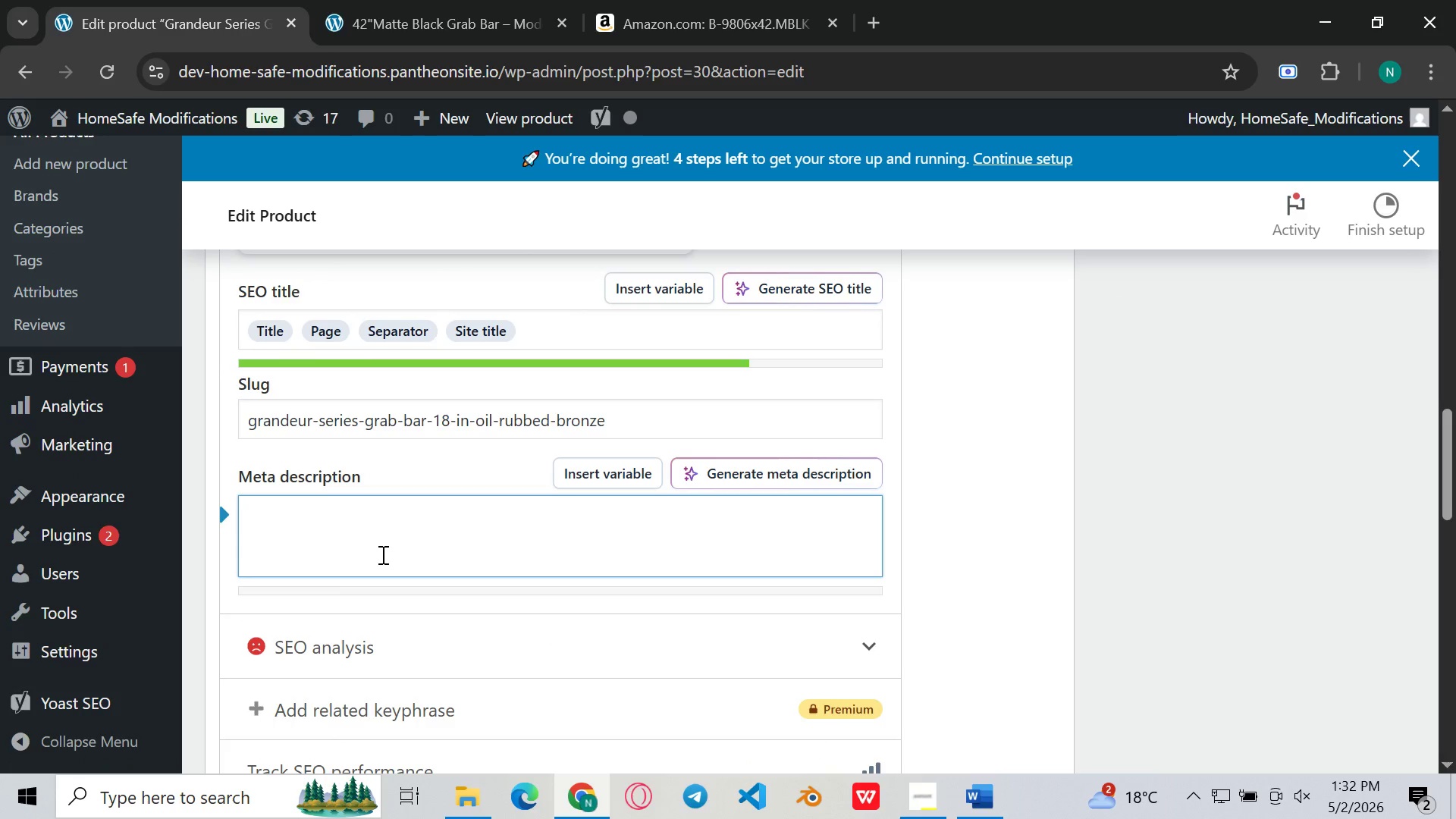 
key(Control+V)
 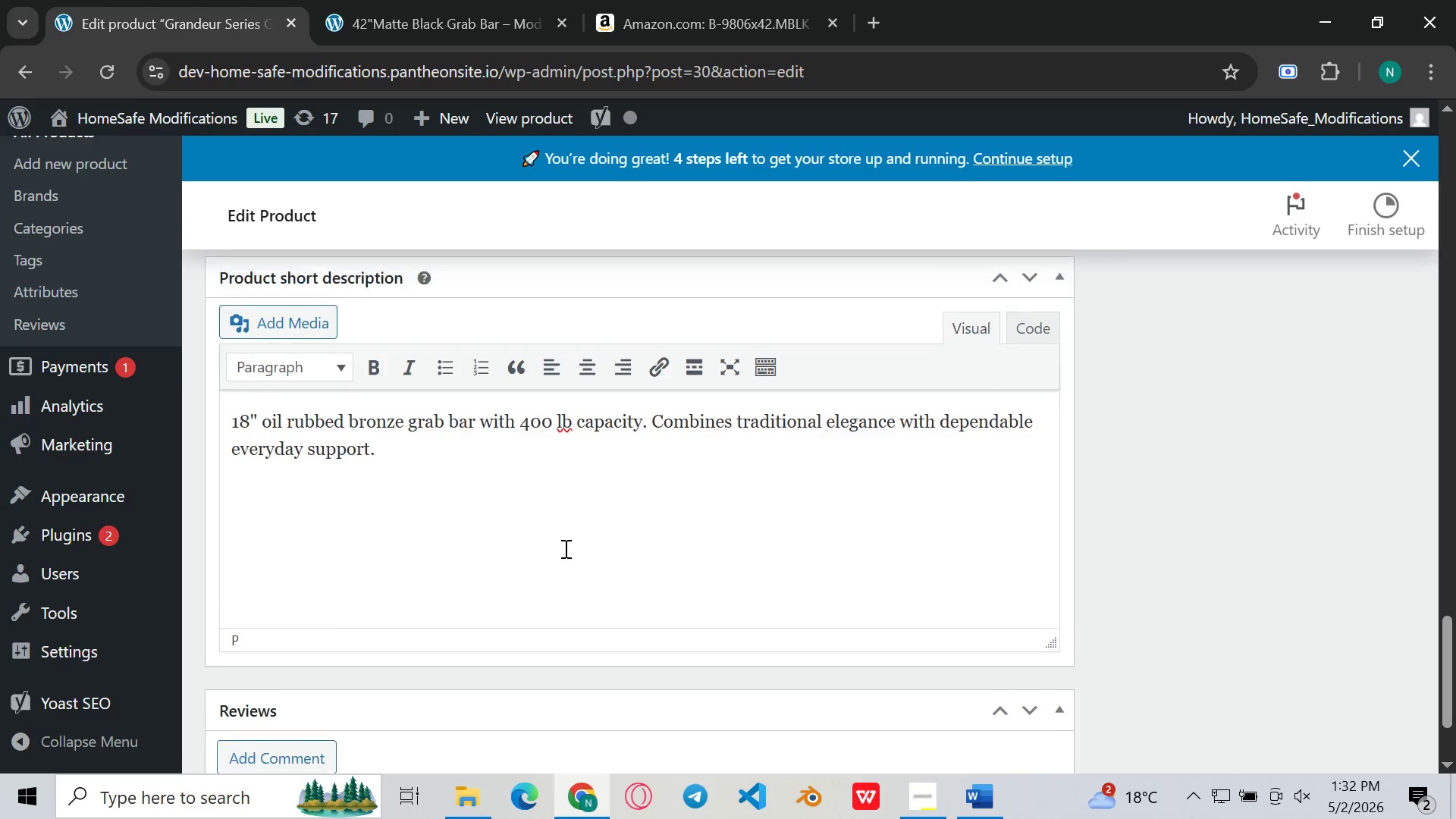 
wait(5.3)
 